 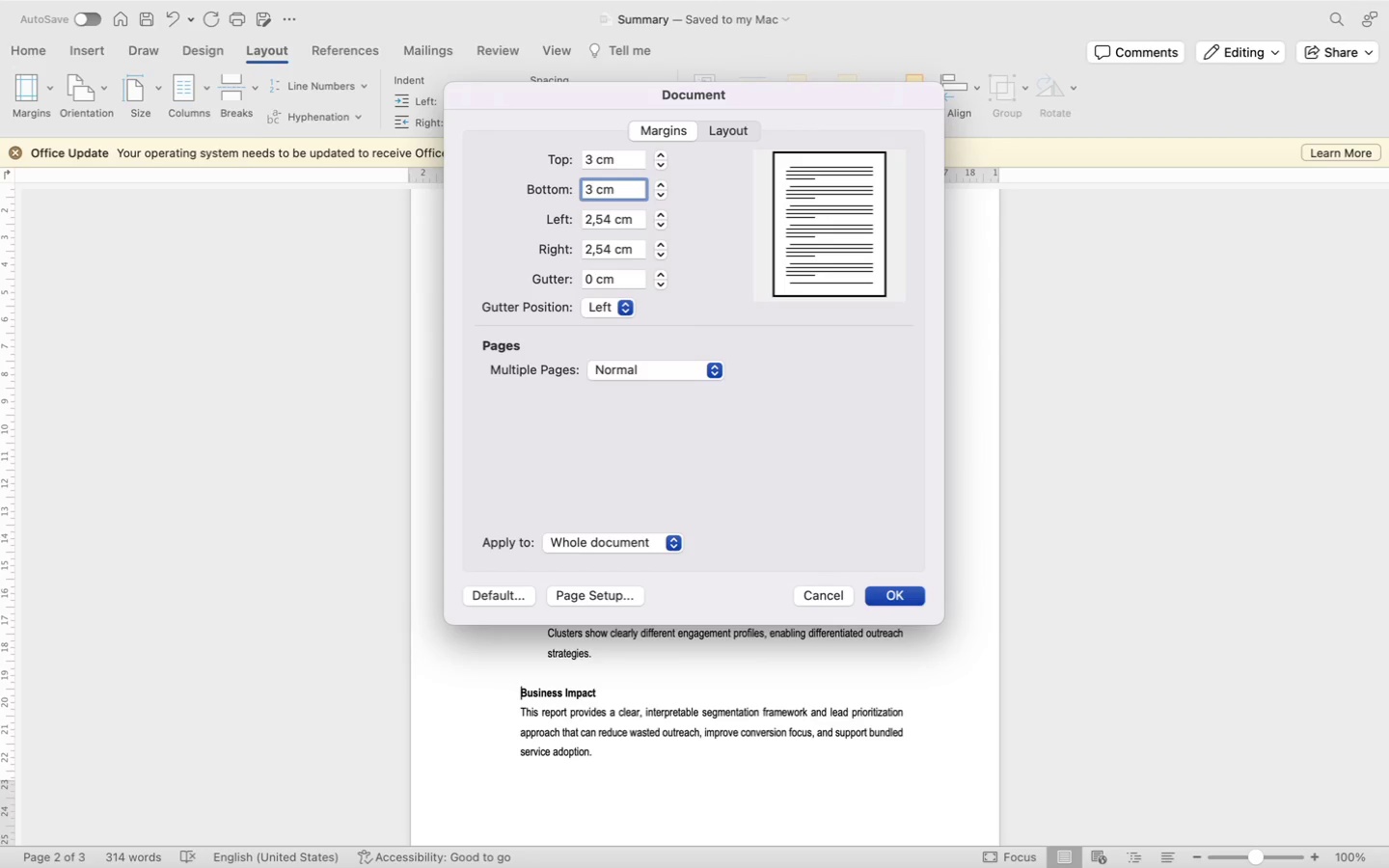 
left_click([611, 219])
 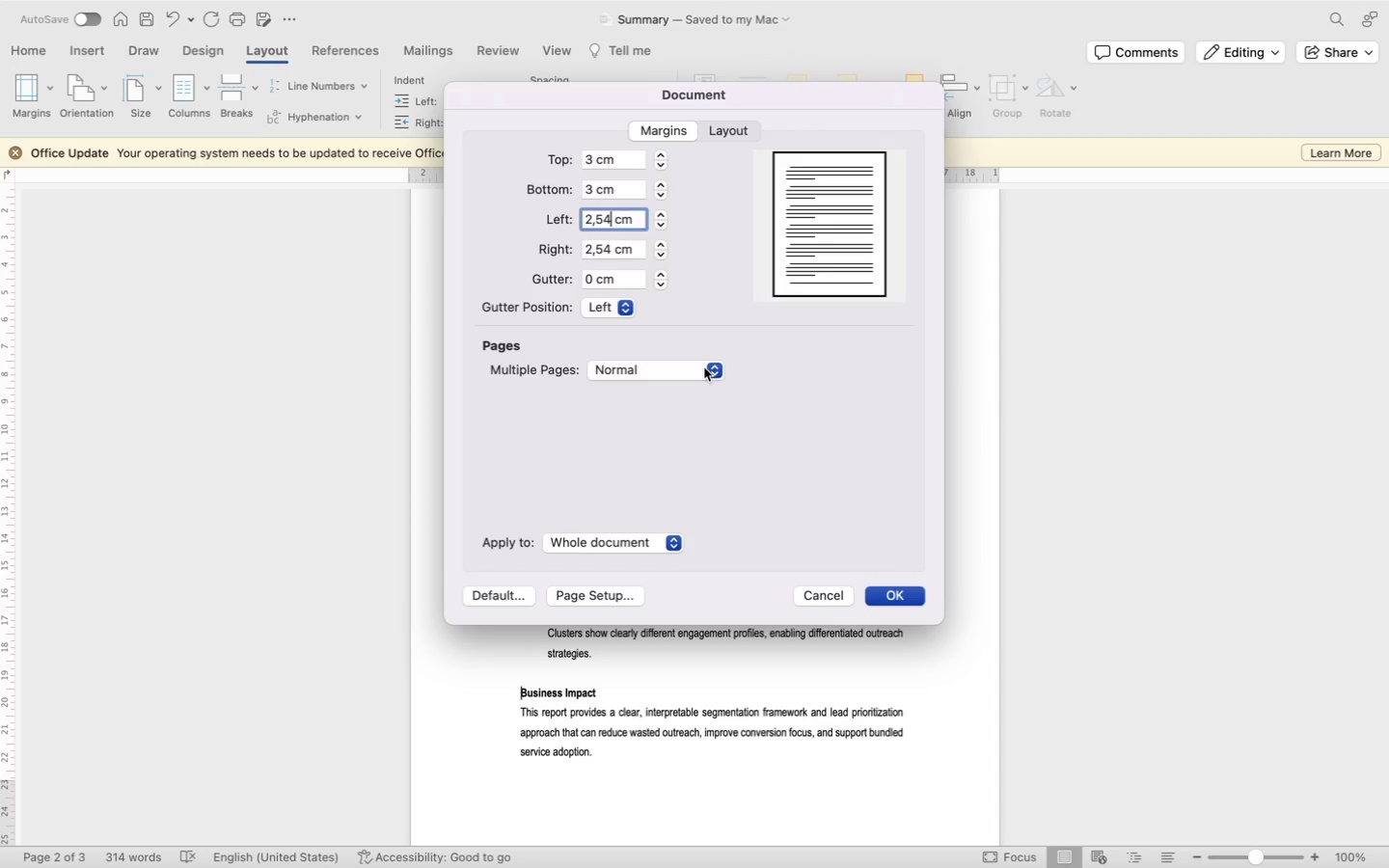 
key(Backspace)
 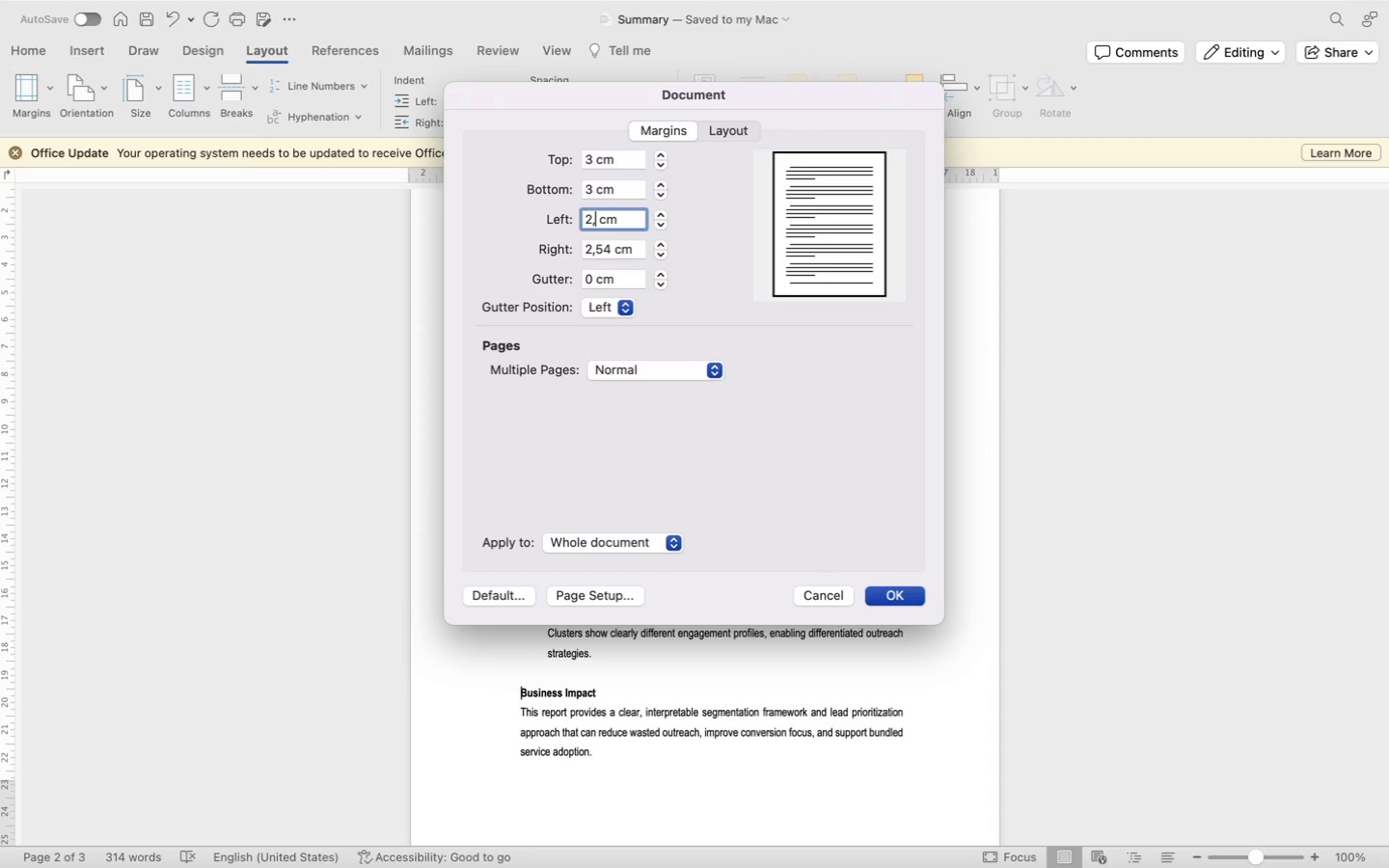 
key(Backspace)
 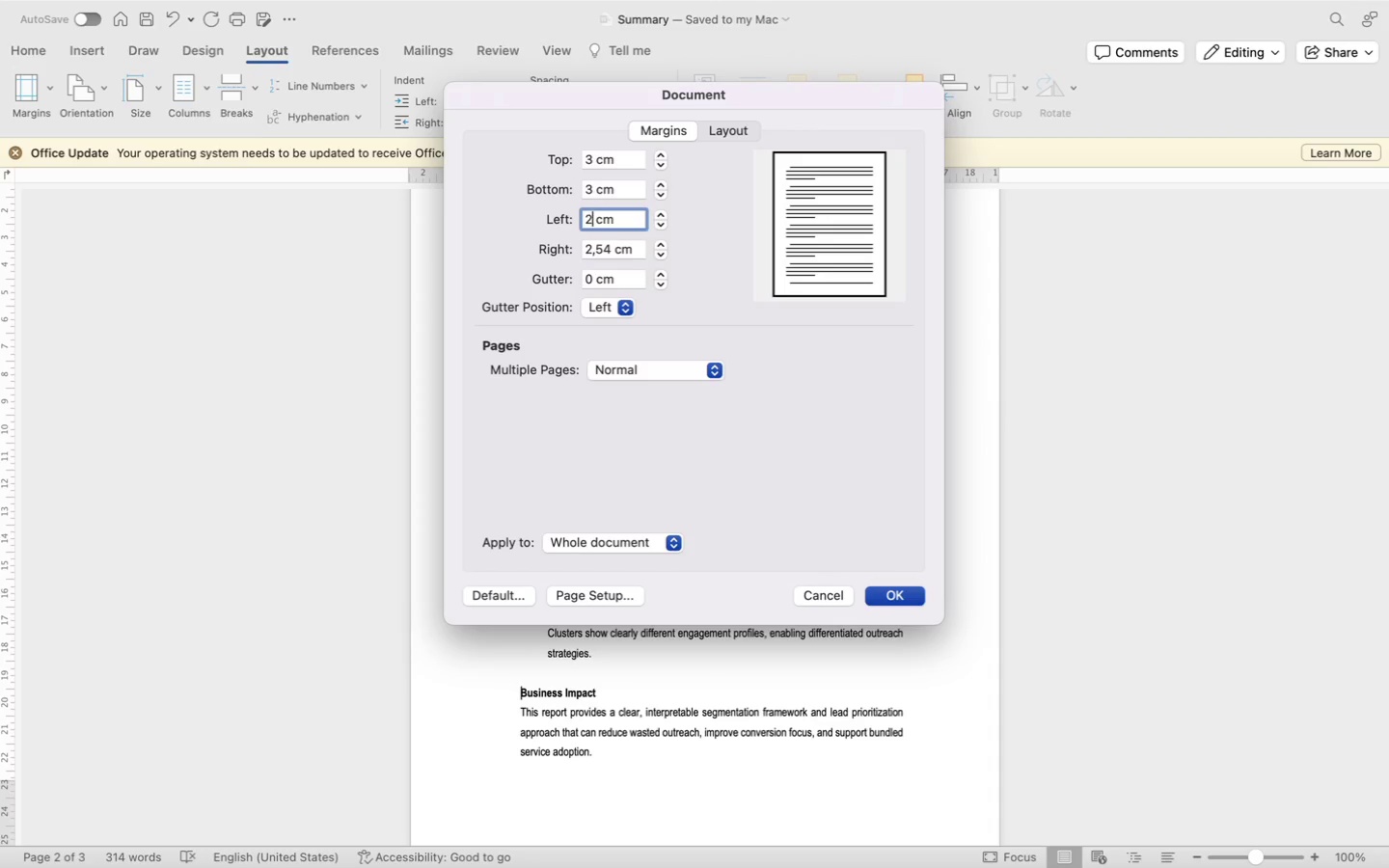 
key(Backspace)
 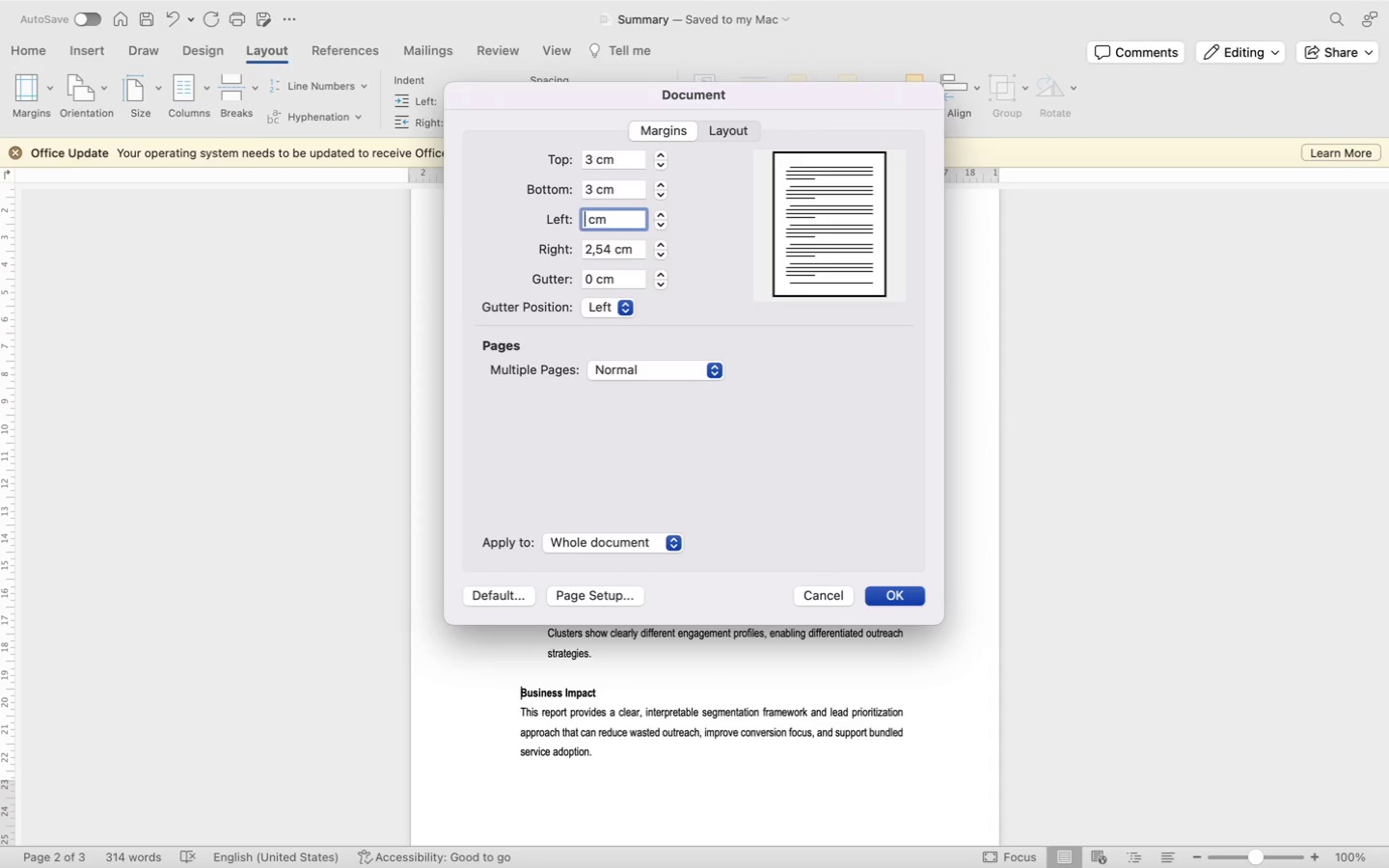 
key(Backspace)
 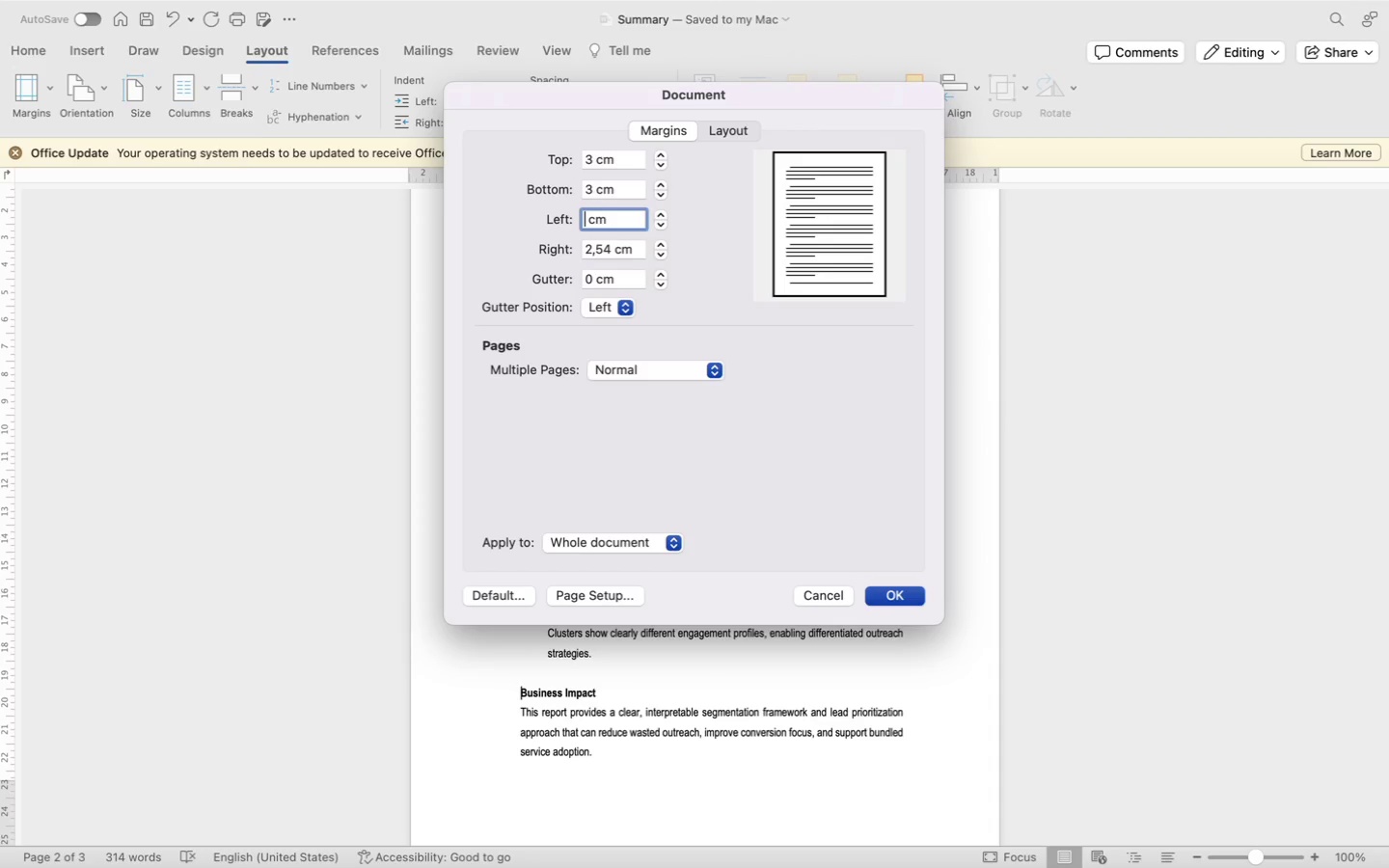 
key(Backspace)
 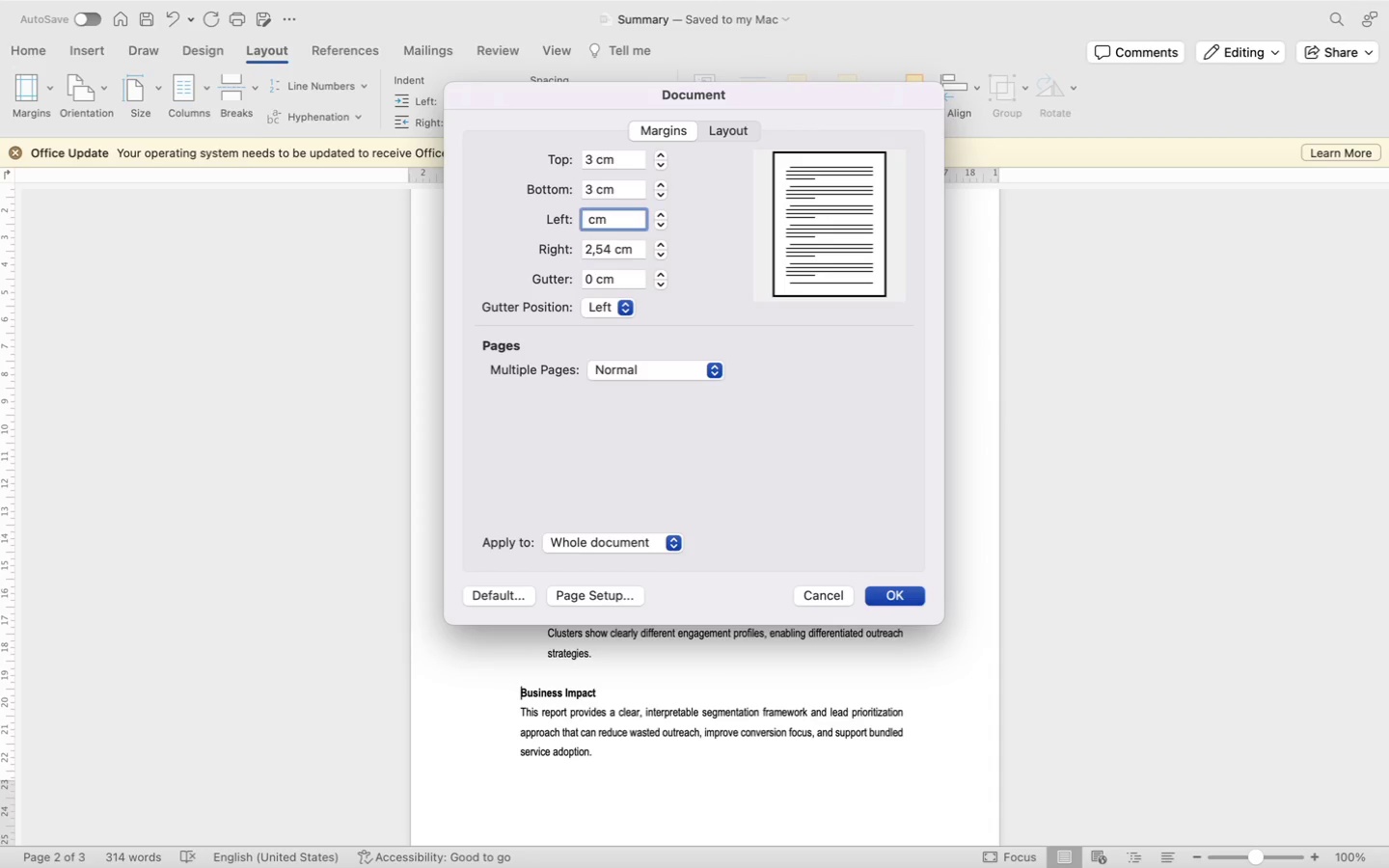 
key(Backspace)
 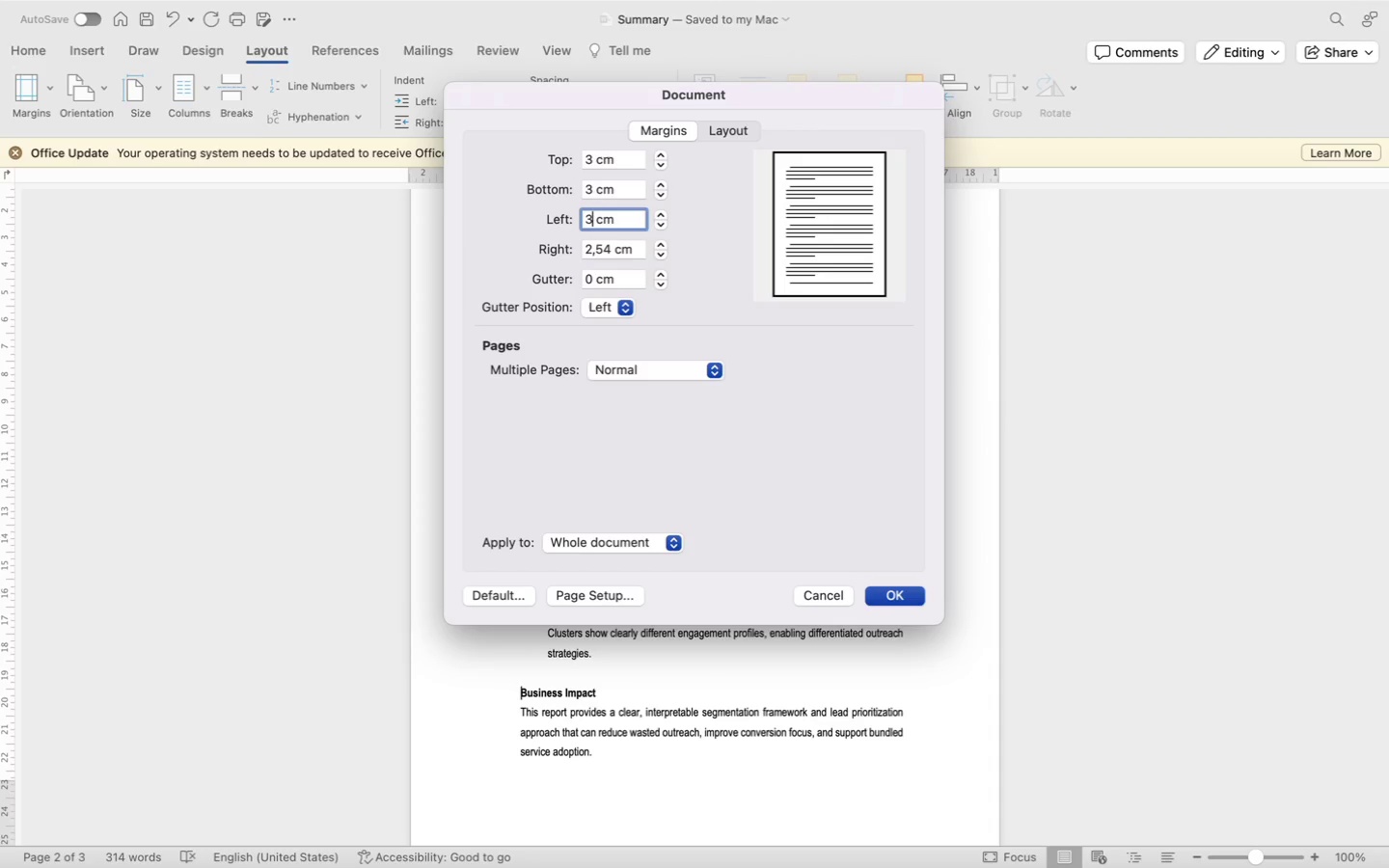 
key(3)
 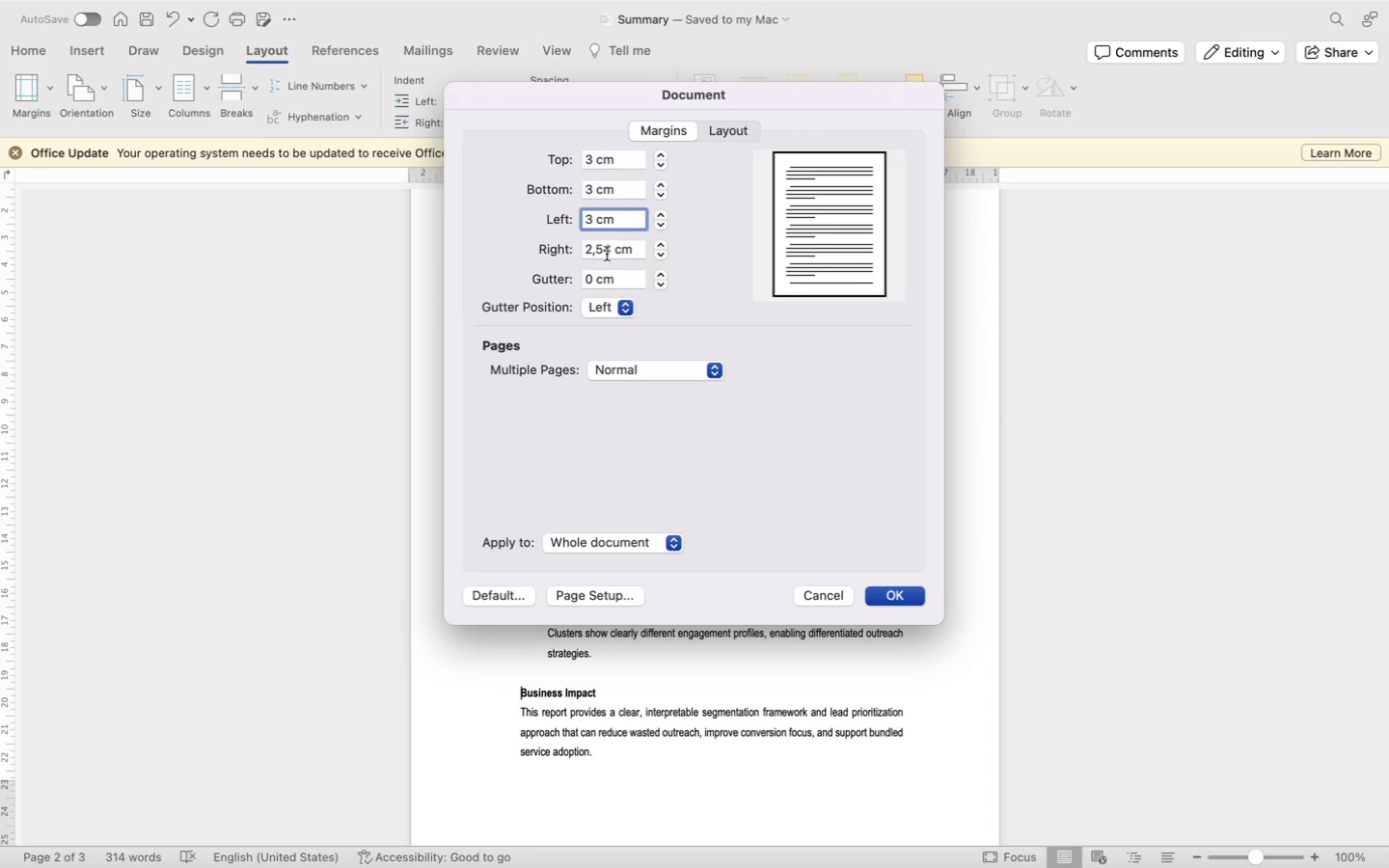 
left_click([612, 249])
 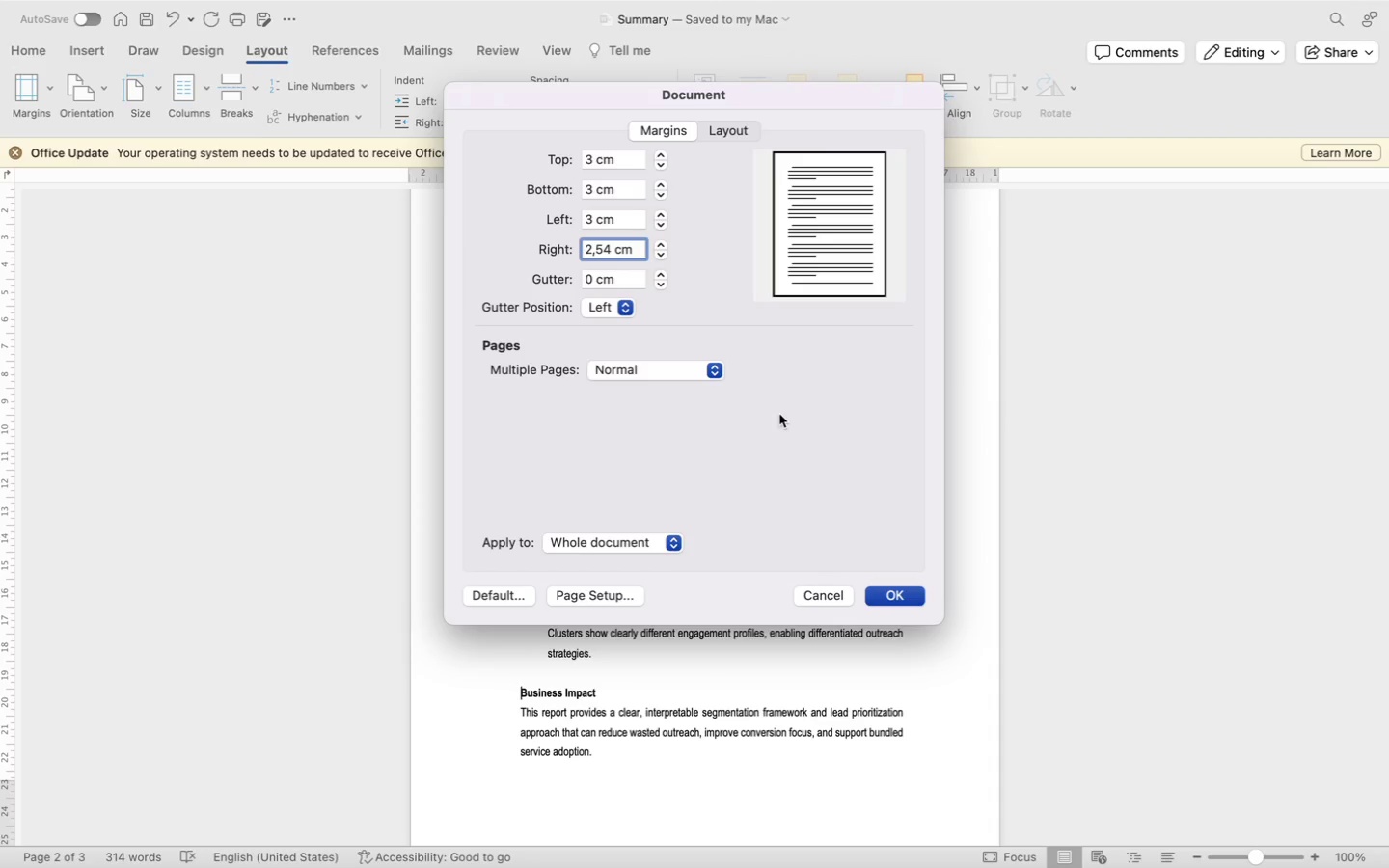 
key(Backspace)
 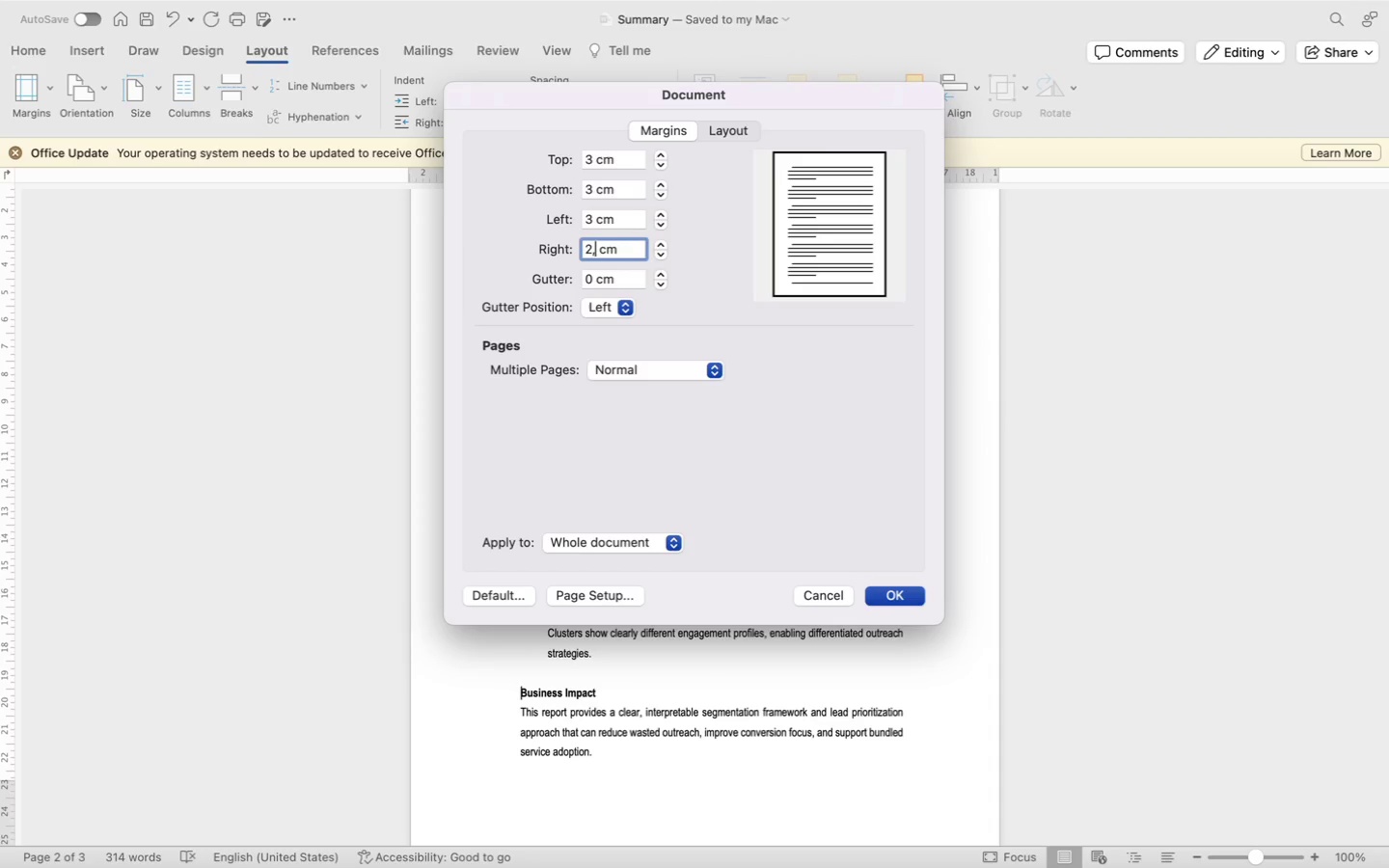 
key(Backspace)
 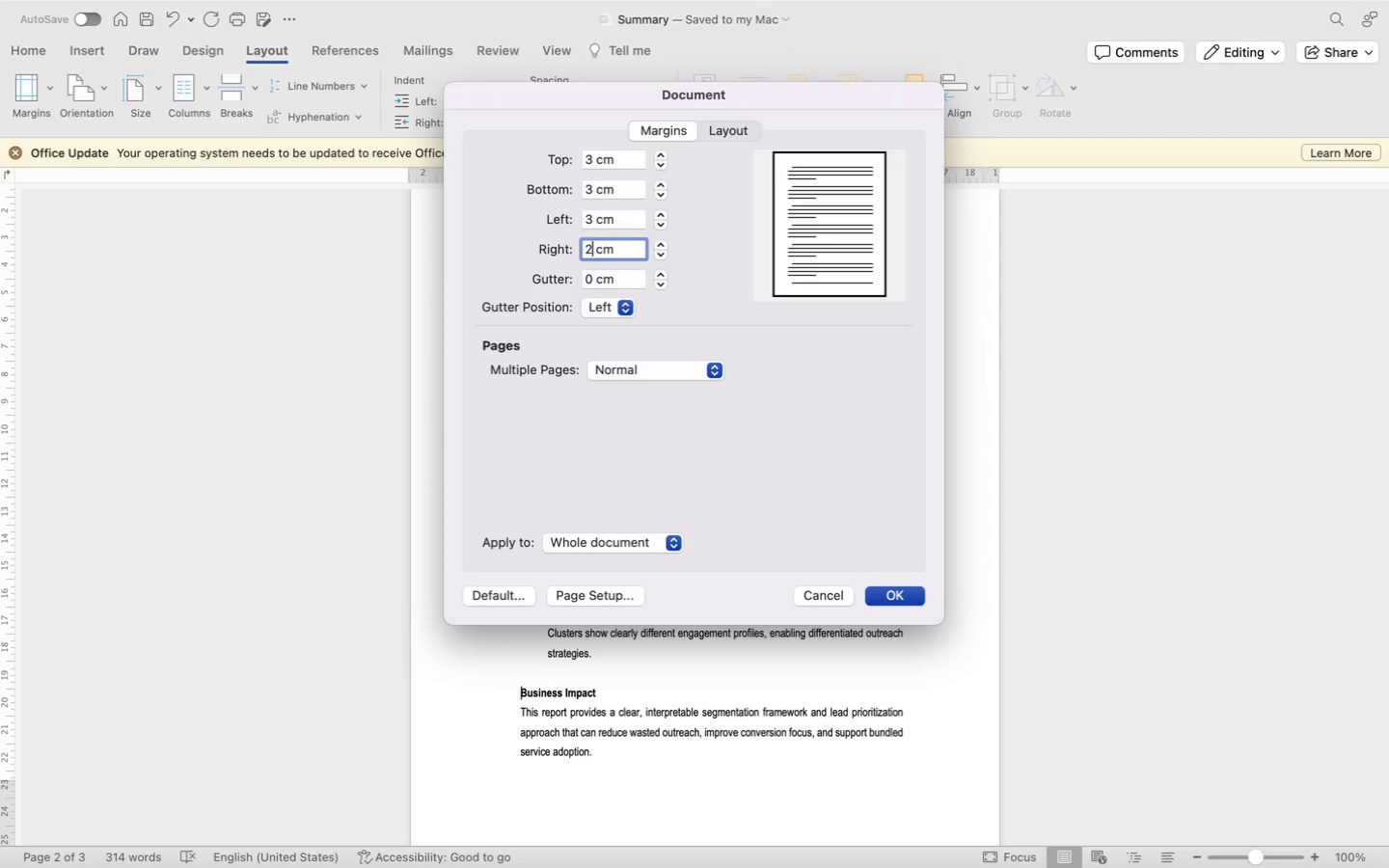 
key(Backspace)
 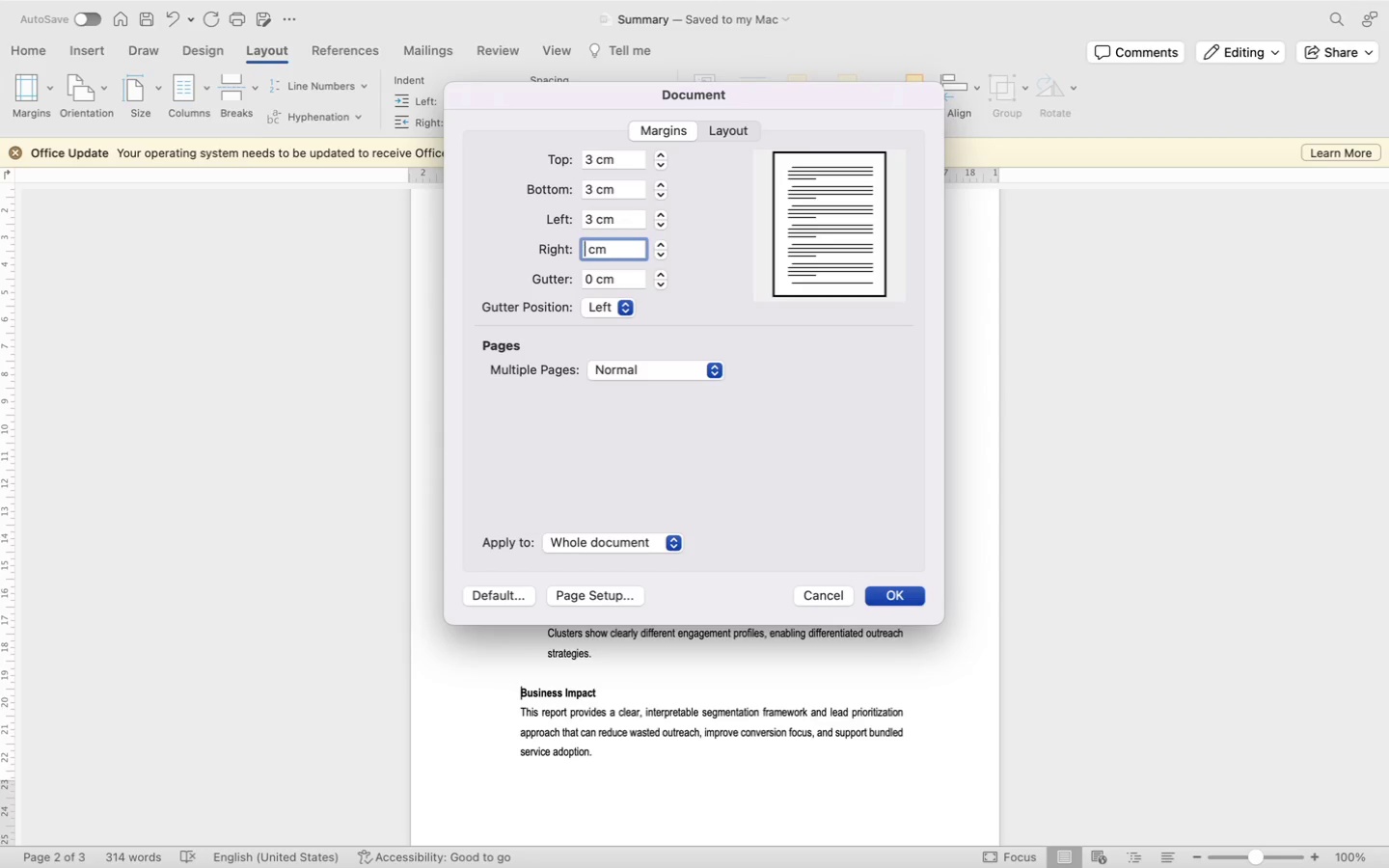 
key(Backspace)
 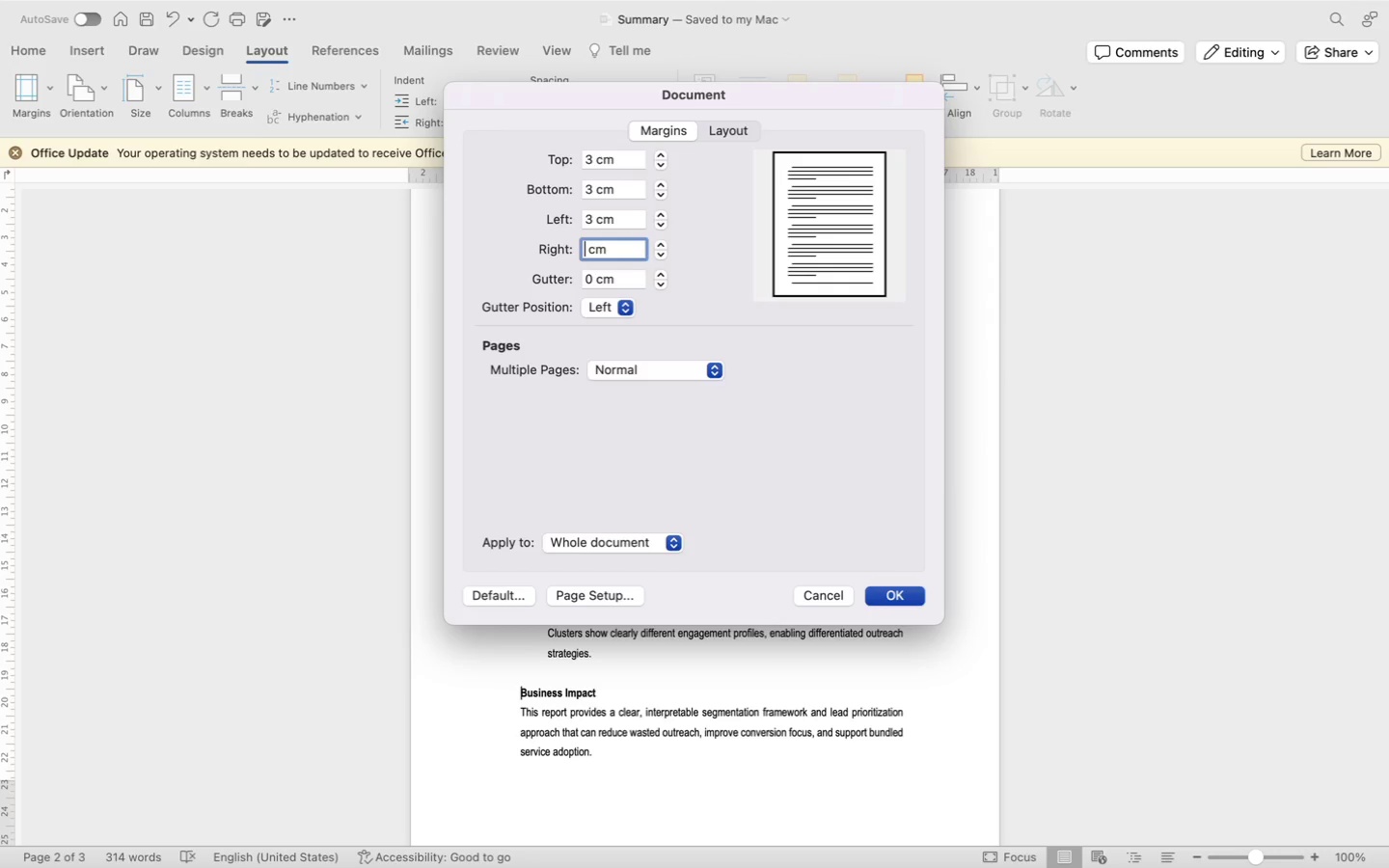 
key(Backspace)
 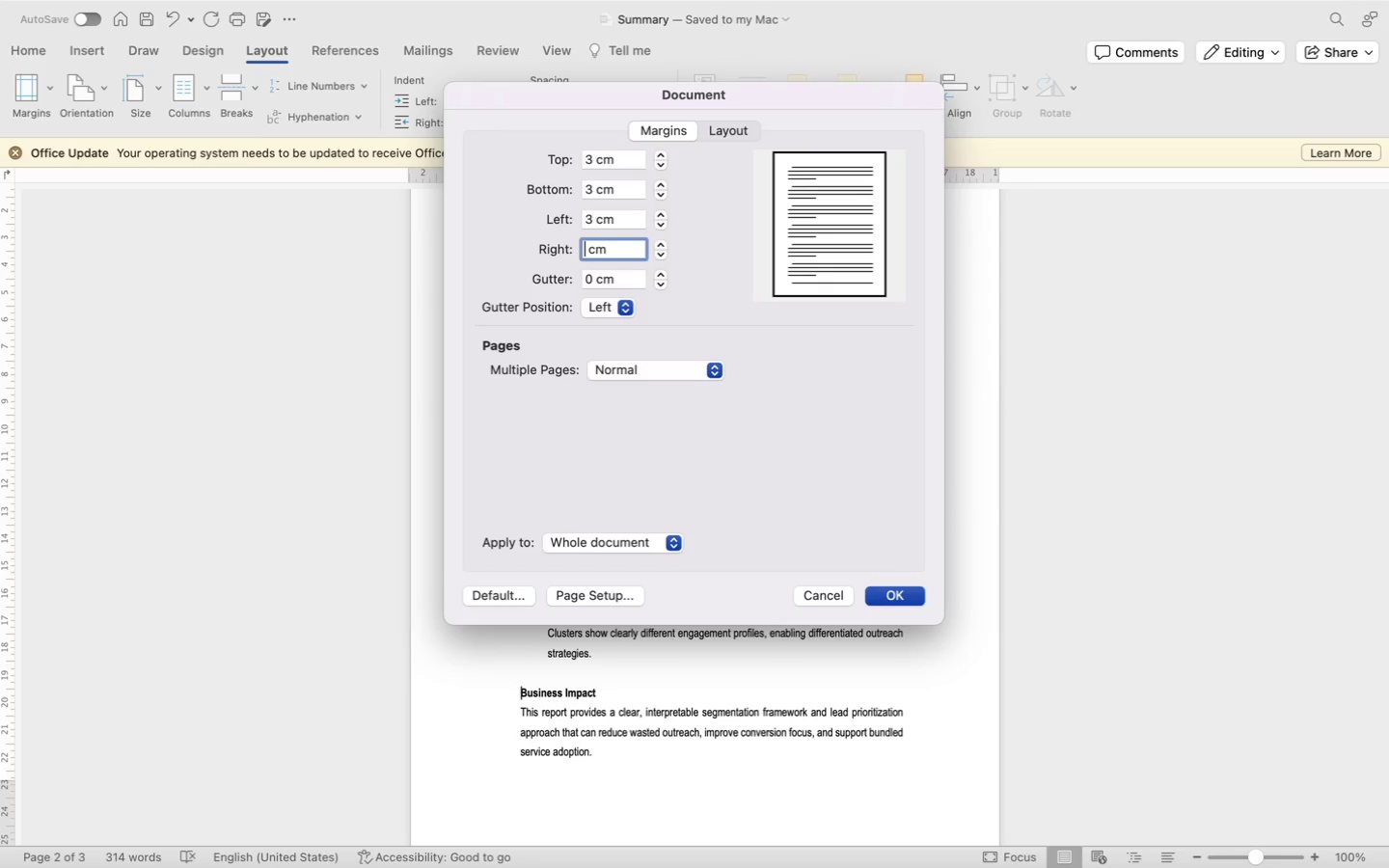 
key(Backspace)
 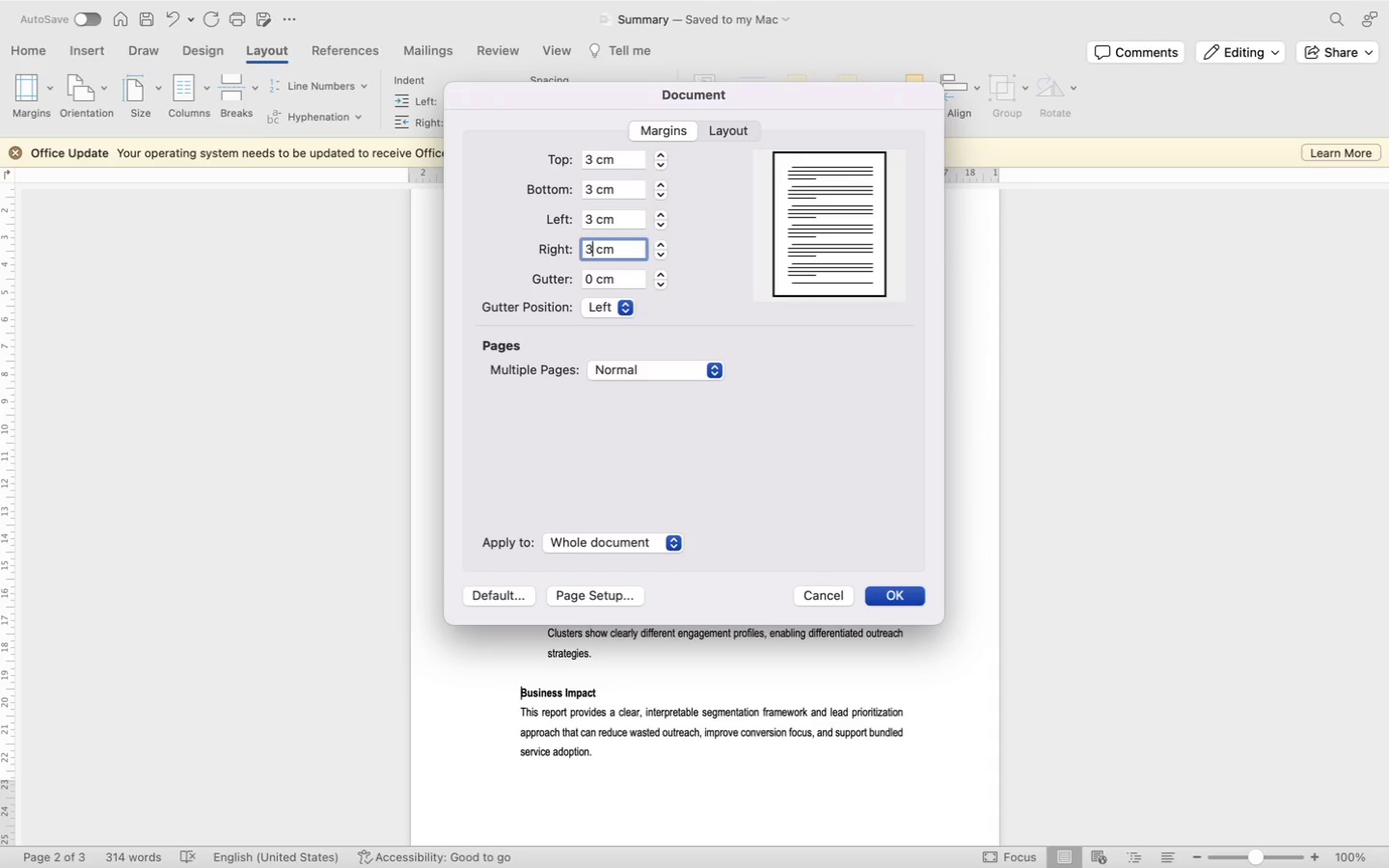 
key(3)
 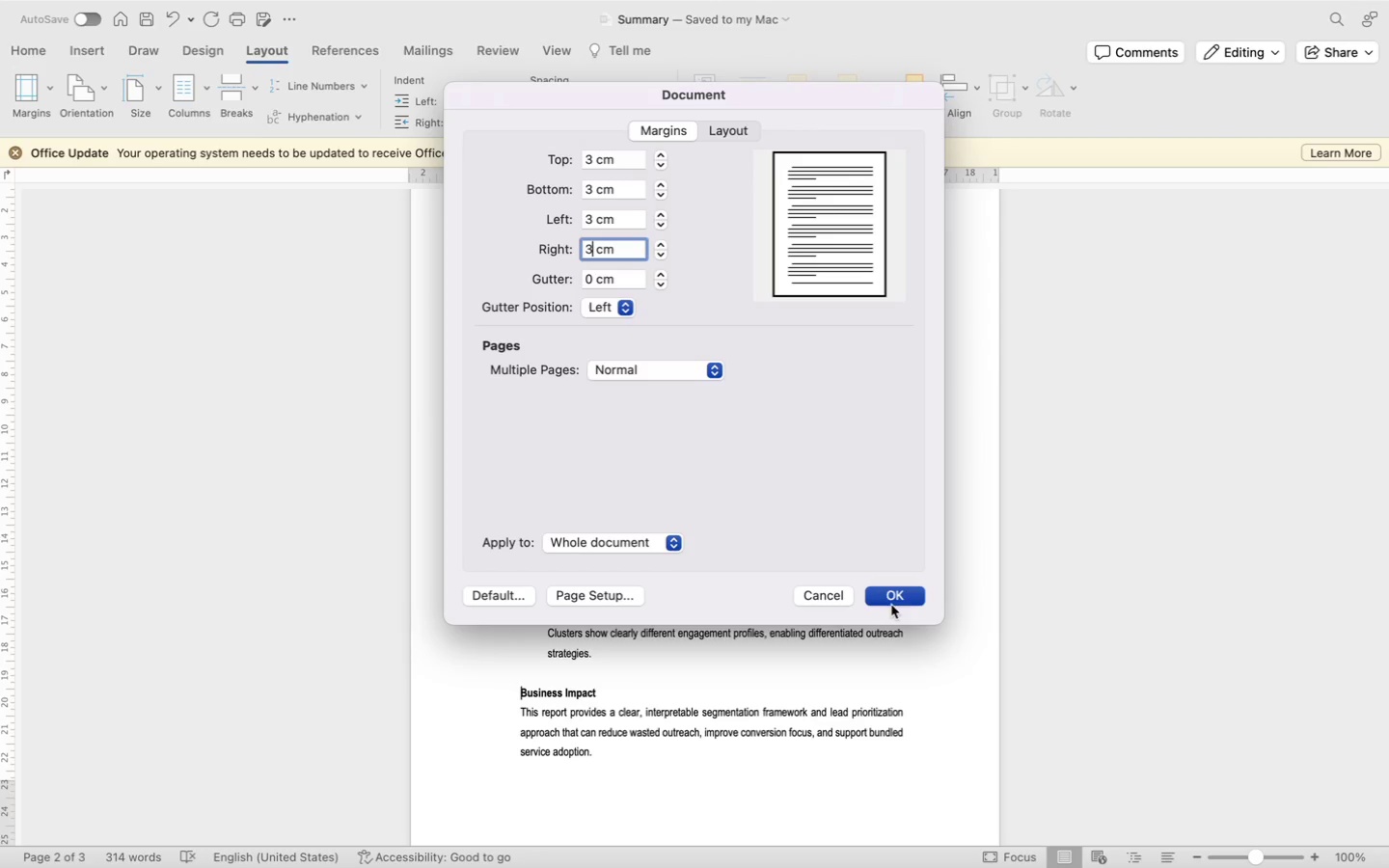 
left_click([887, 592])
 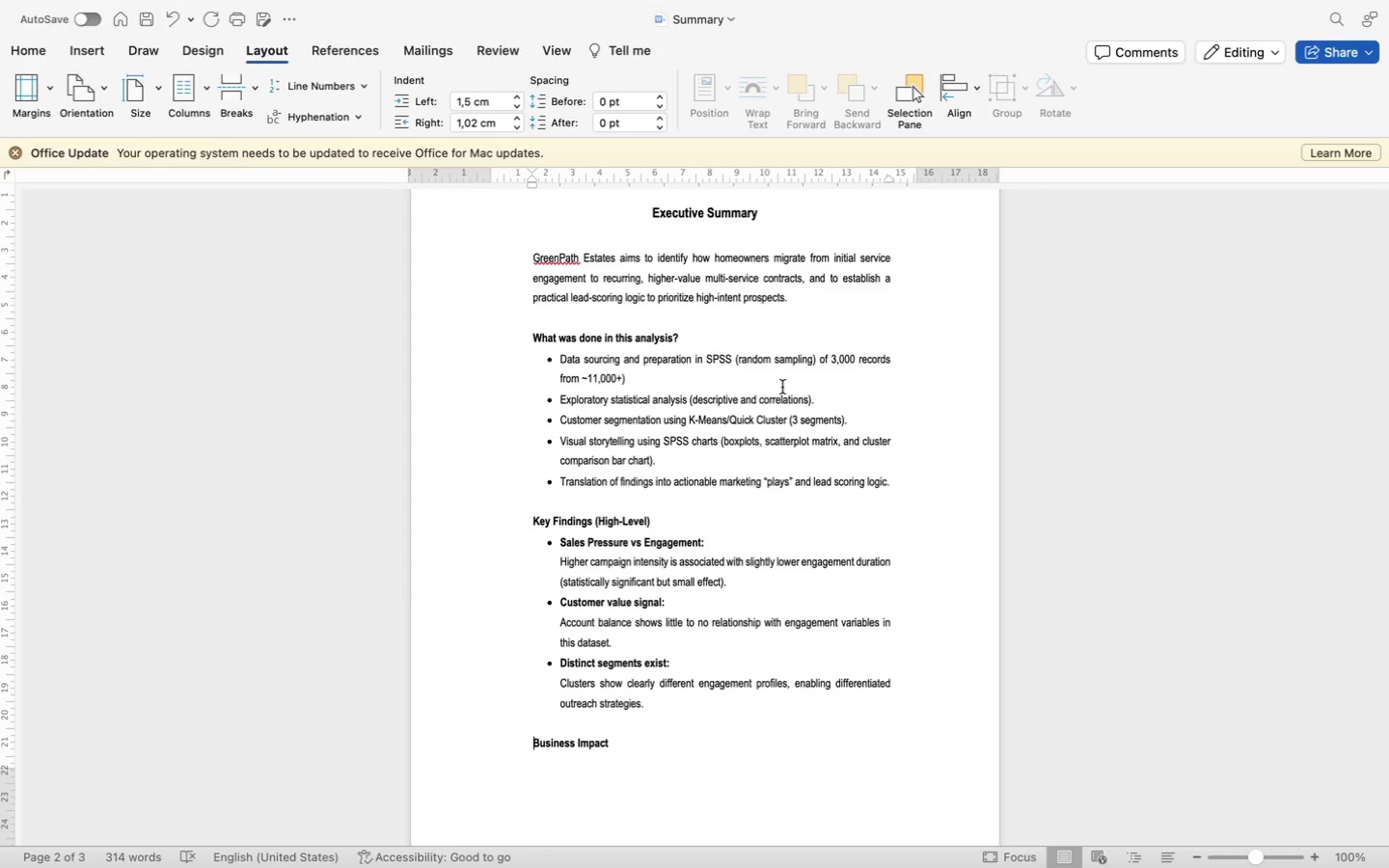 
scroll: coordinate [782, 387], scroll_direction: up, amount: 155.0
 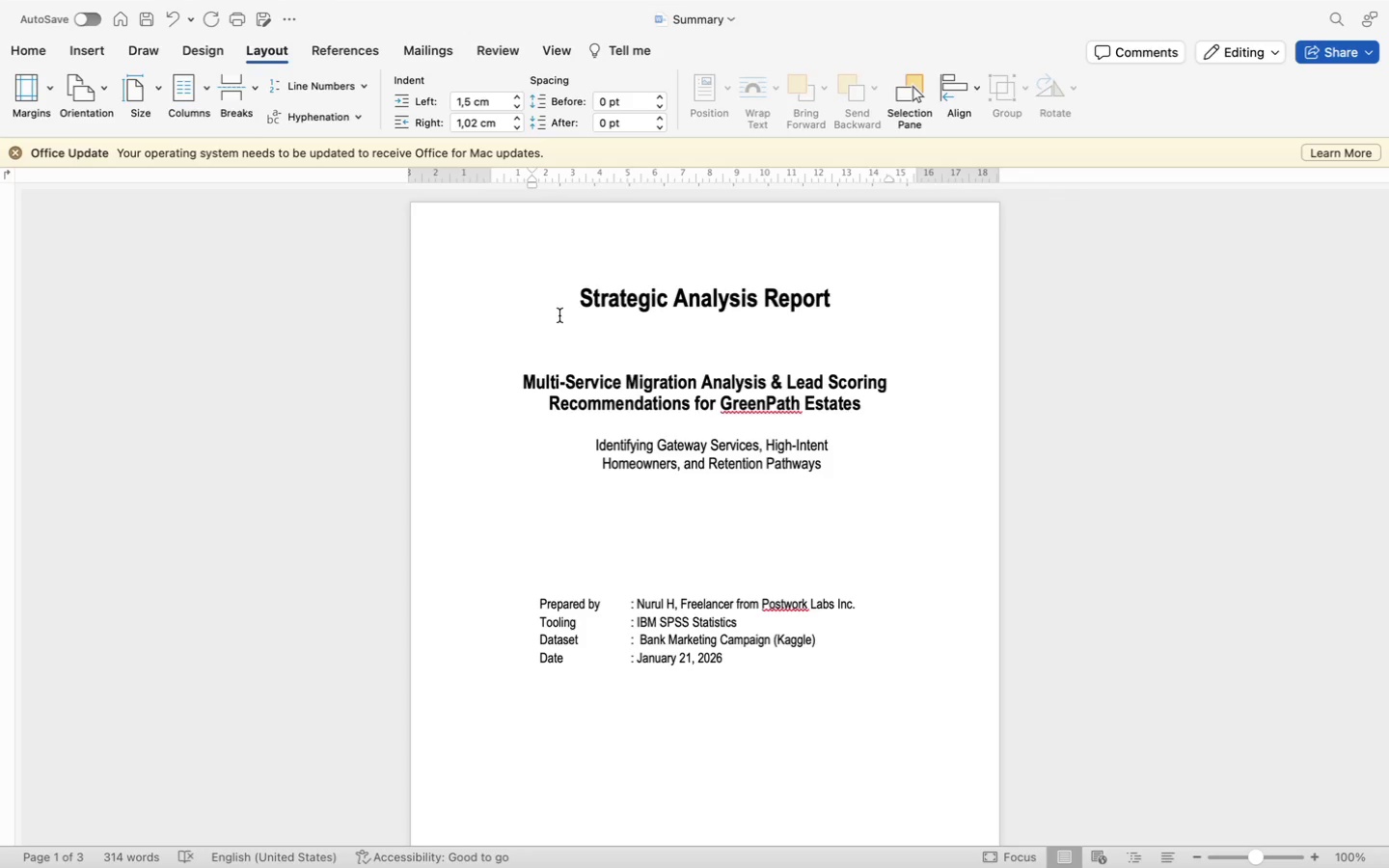 
wait(5.3)
 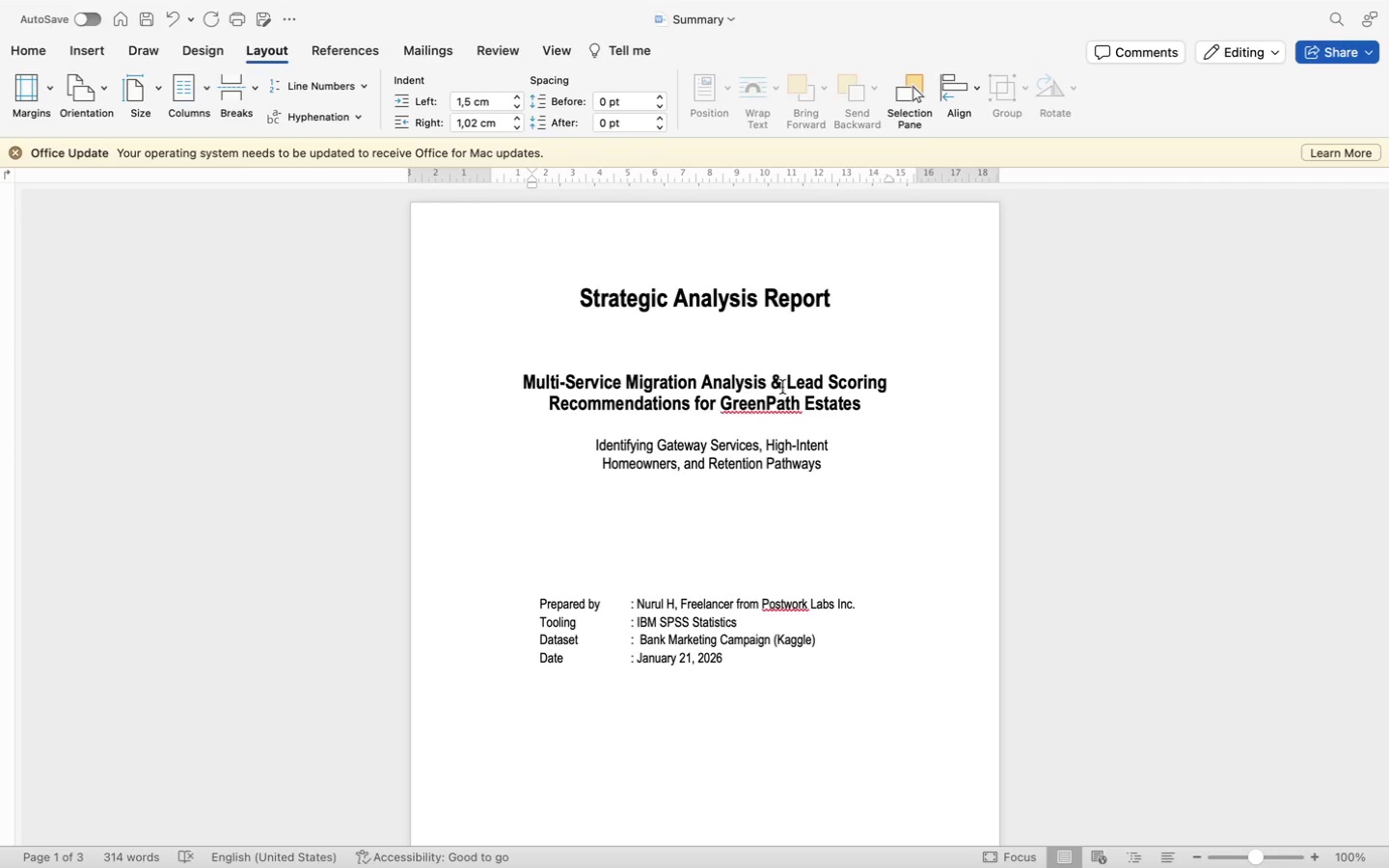 
left_click_drag(start_coordinate=[559, 315], to_coordinate=[783, 591])
 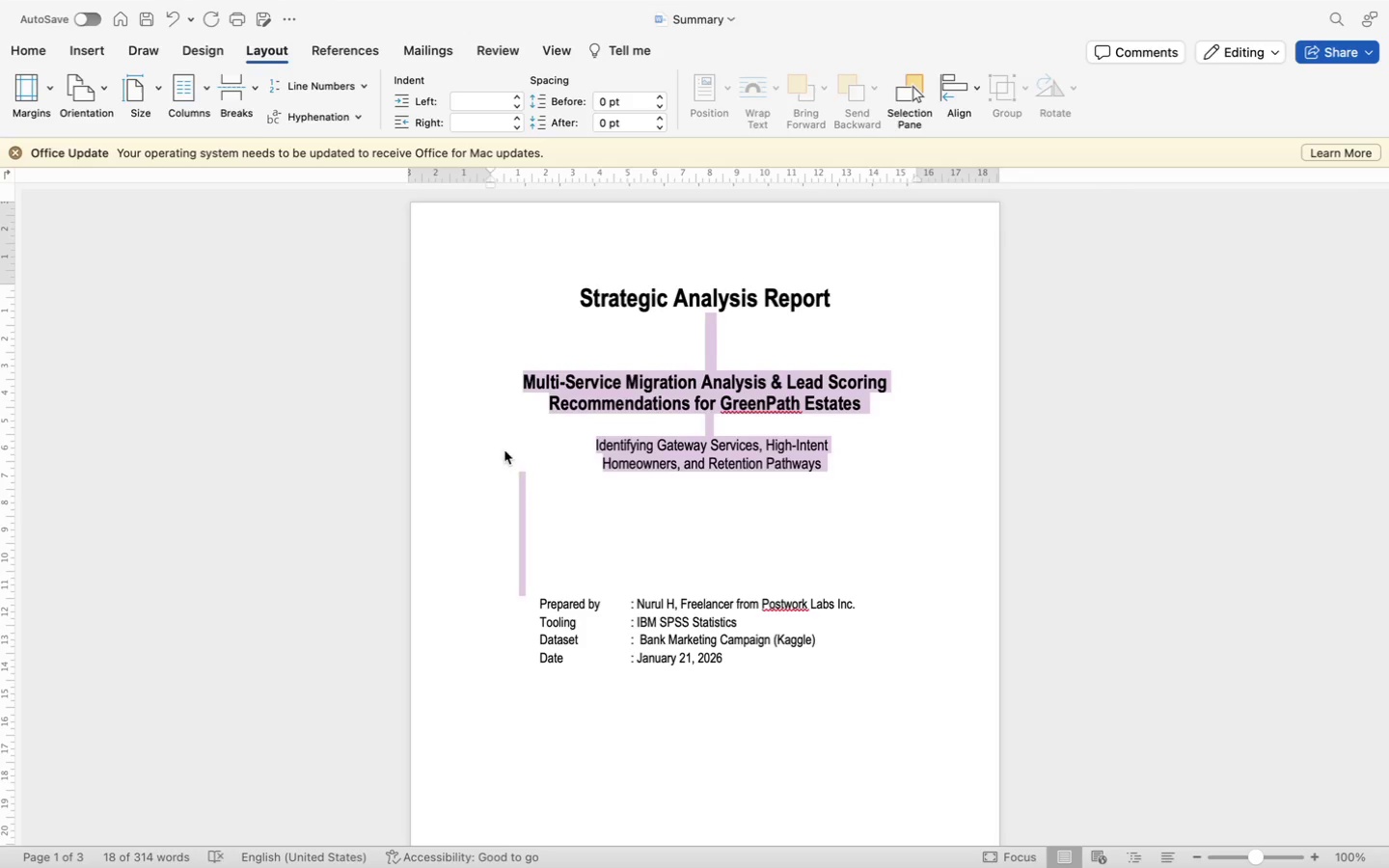 
left_click([508, 436])
 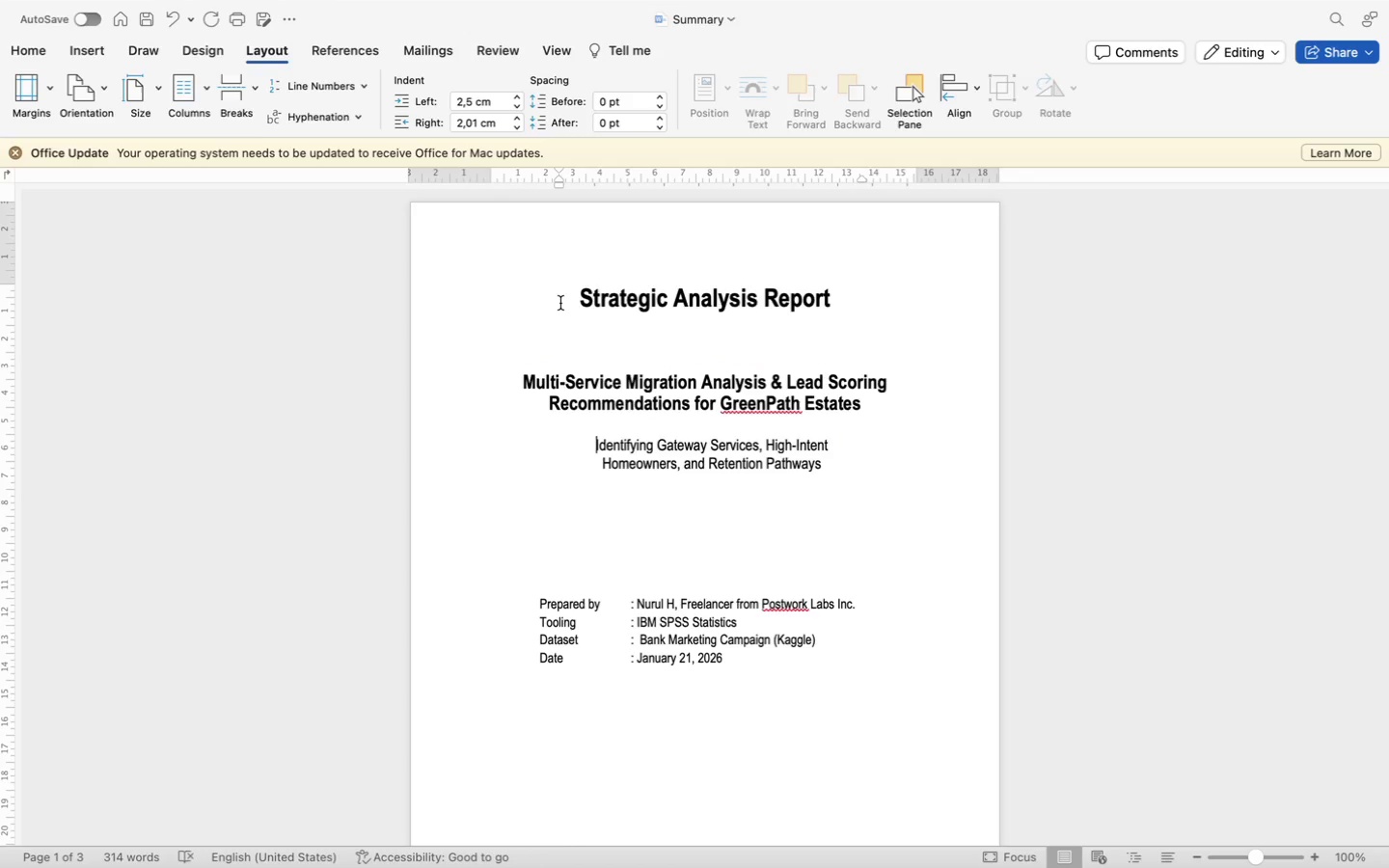 
left_click_drag(start_coordinate=[560, 303], to_coordinate=[853, 462])
 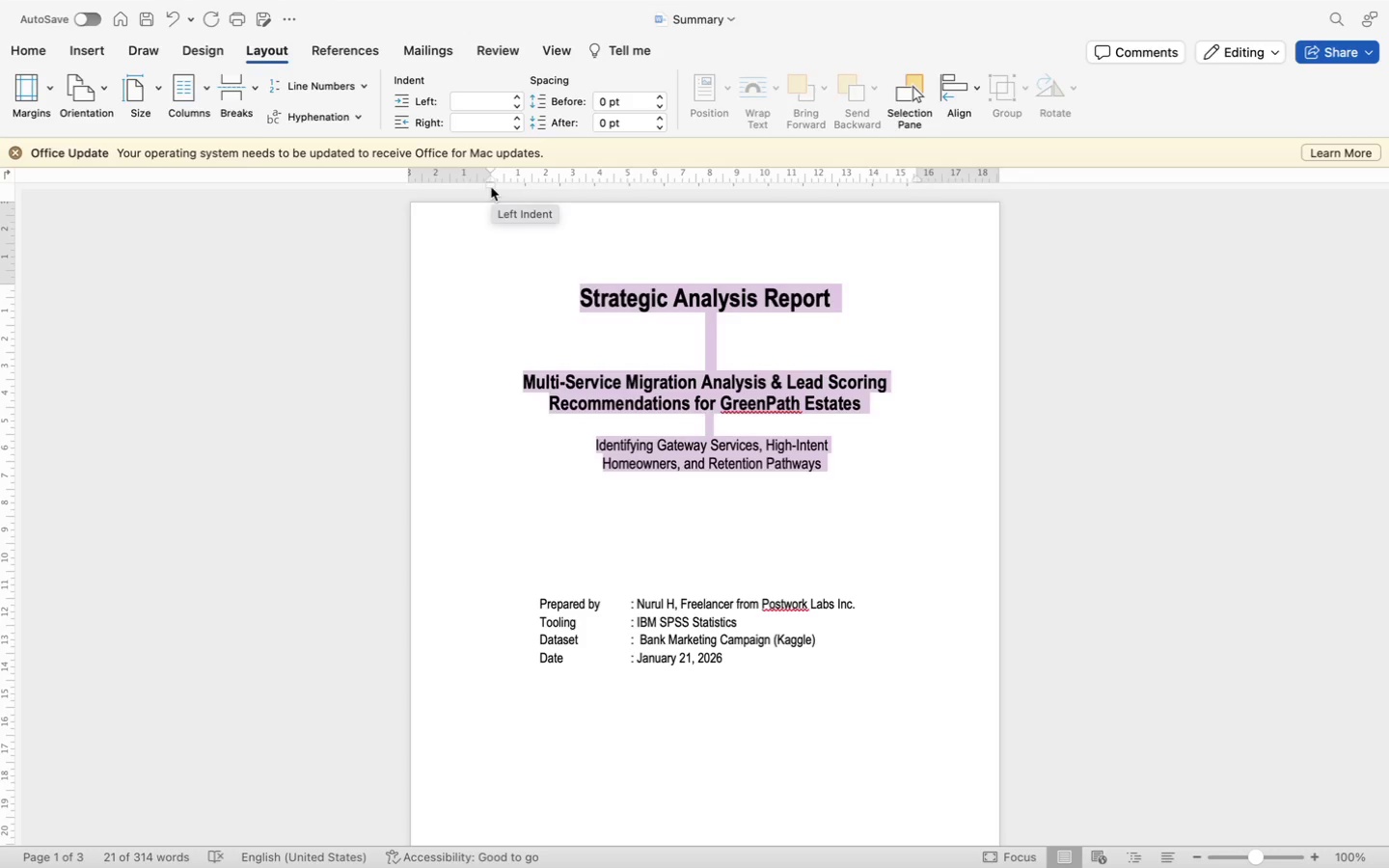 
wait(5.68)
 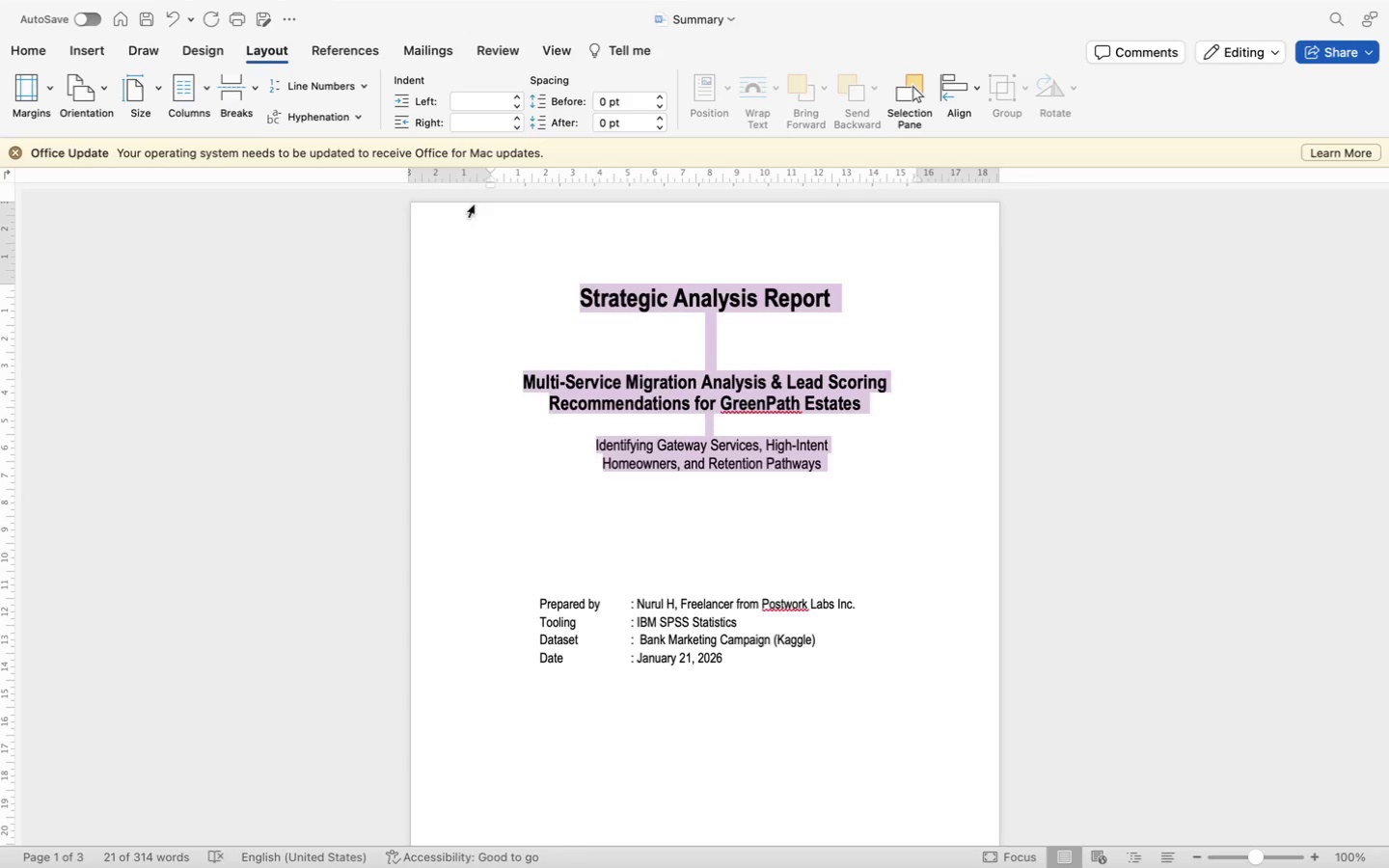 
left_click([491, 185])
 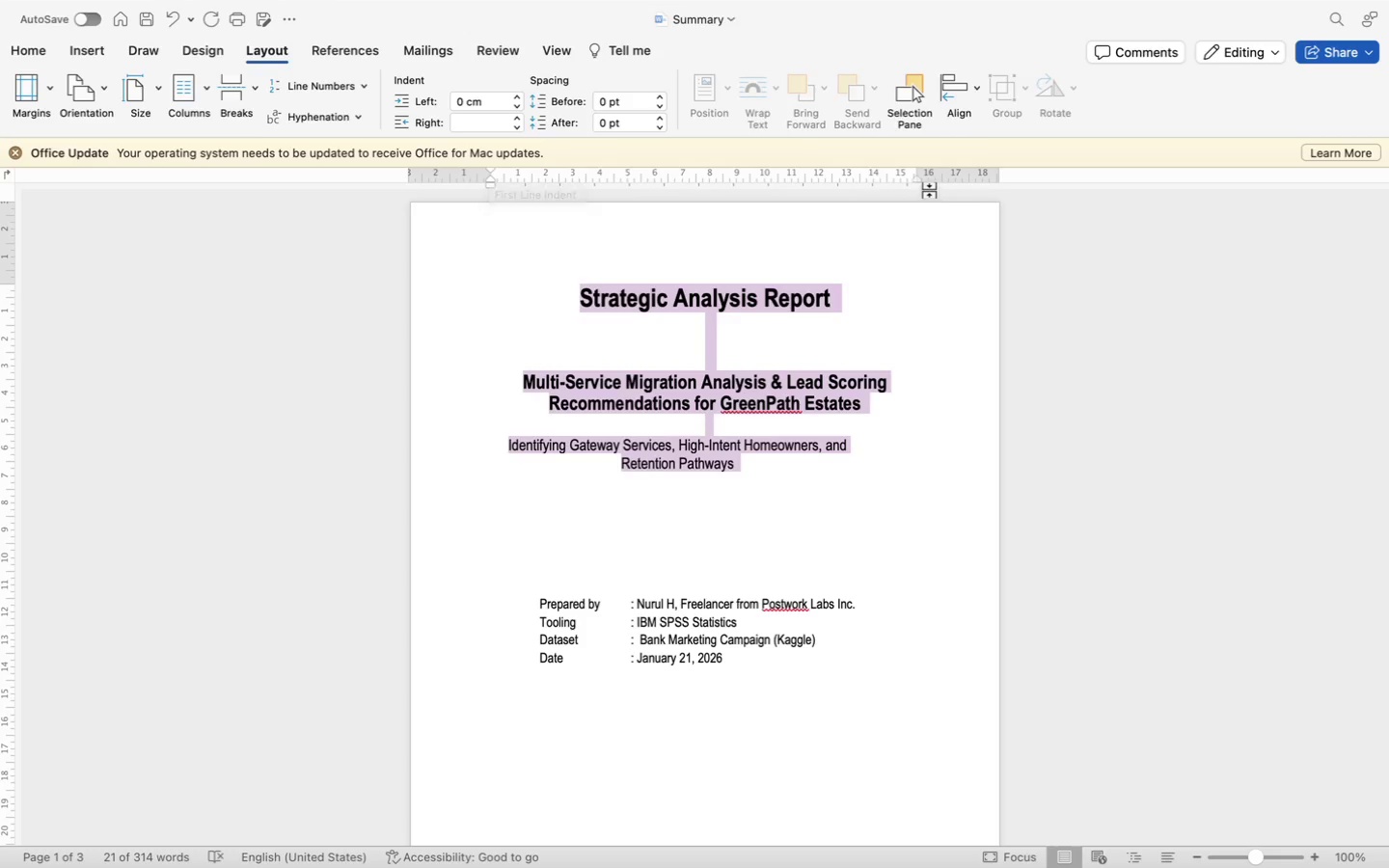 
left_click([917, 180])
 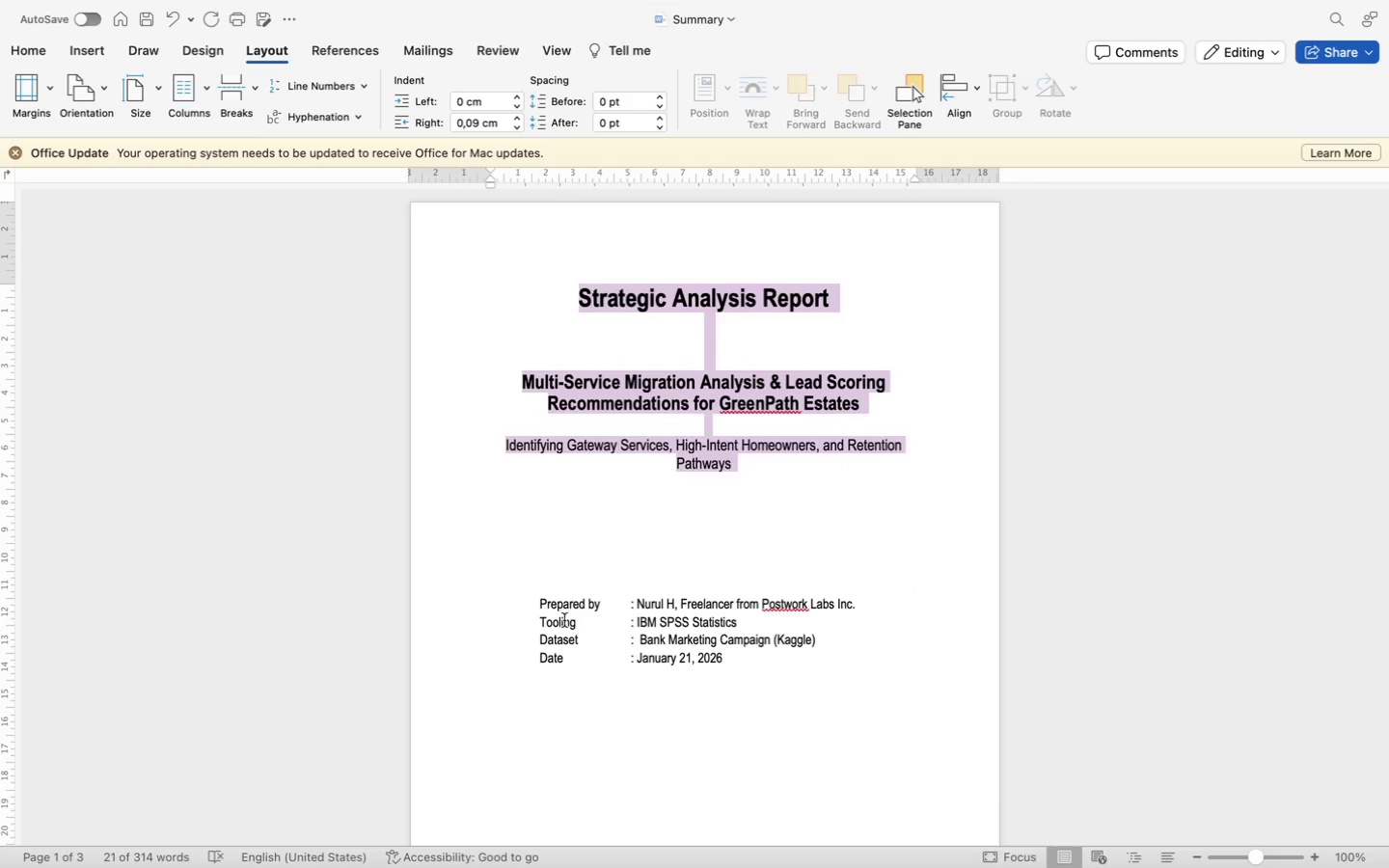 
left_click_drag(start_coordinate=[531, 606], to_coordinate=[774, 697])
 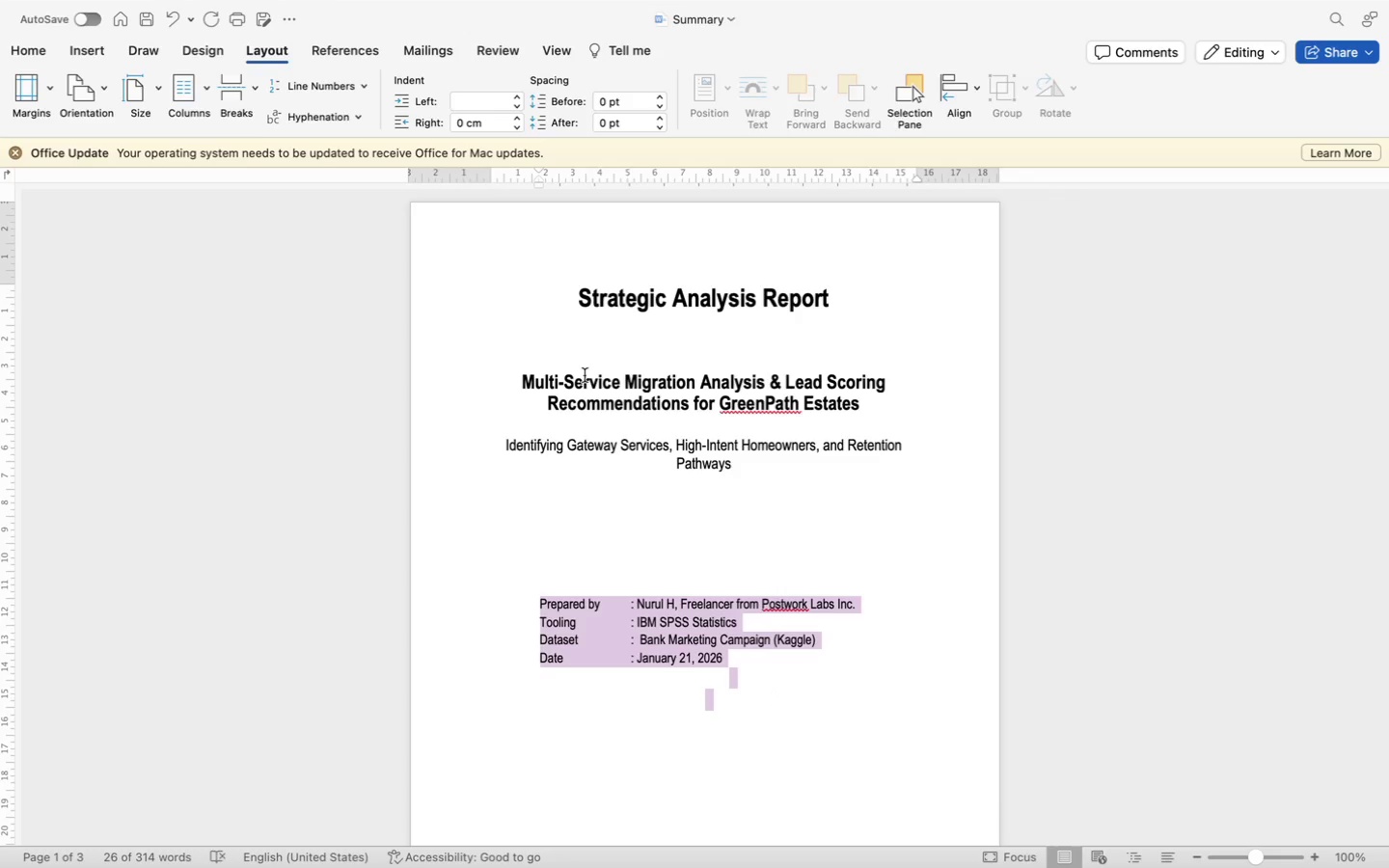 
scroll: coordinate [832, 817], scroll_direction: down, amount: 62.0
 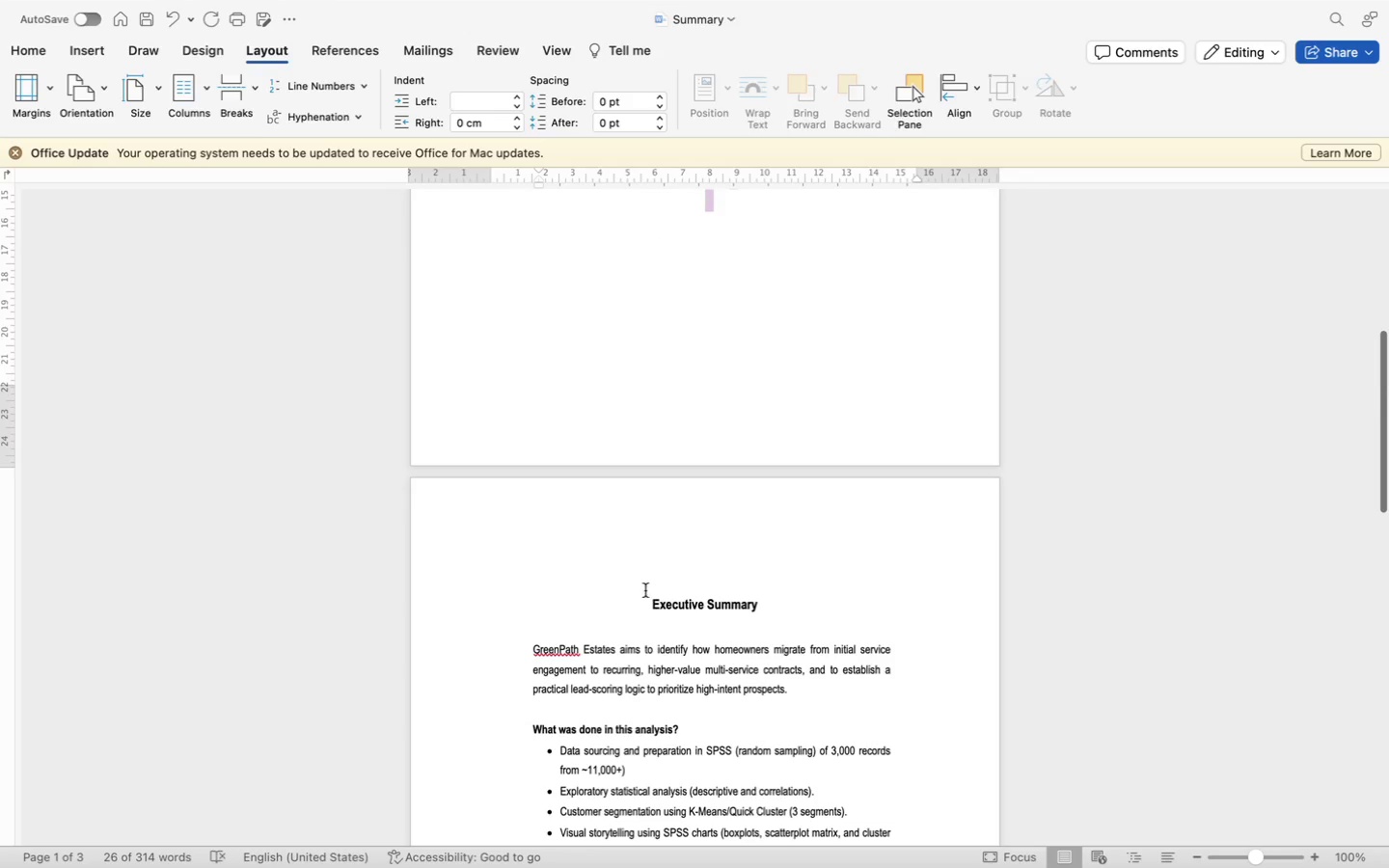 
left_click_drag(start_coordinate=[639, 602], to_coordinate=[771, 762])
 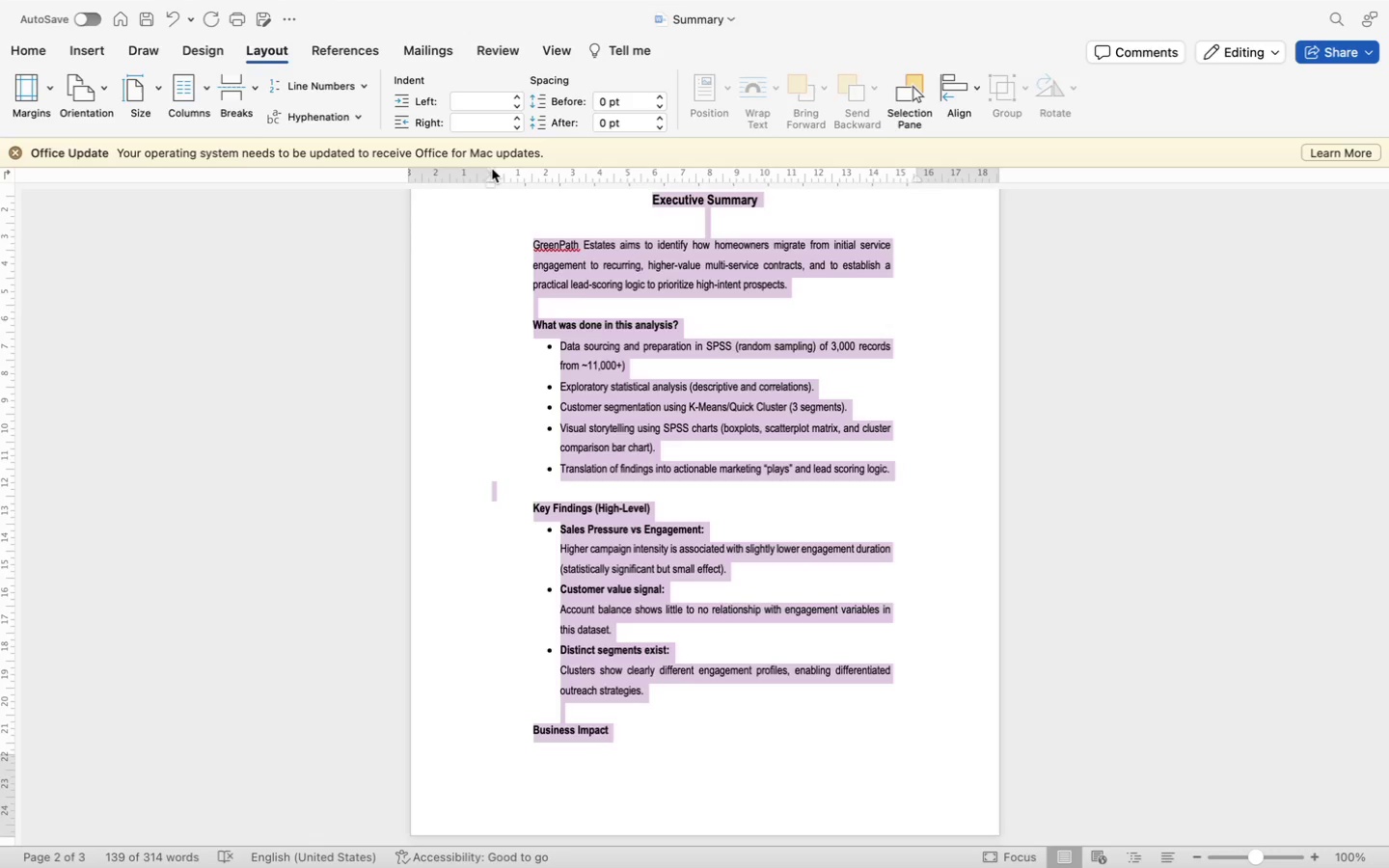 
left_click([492, 169])
 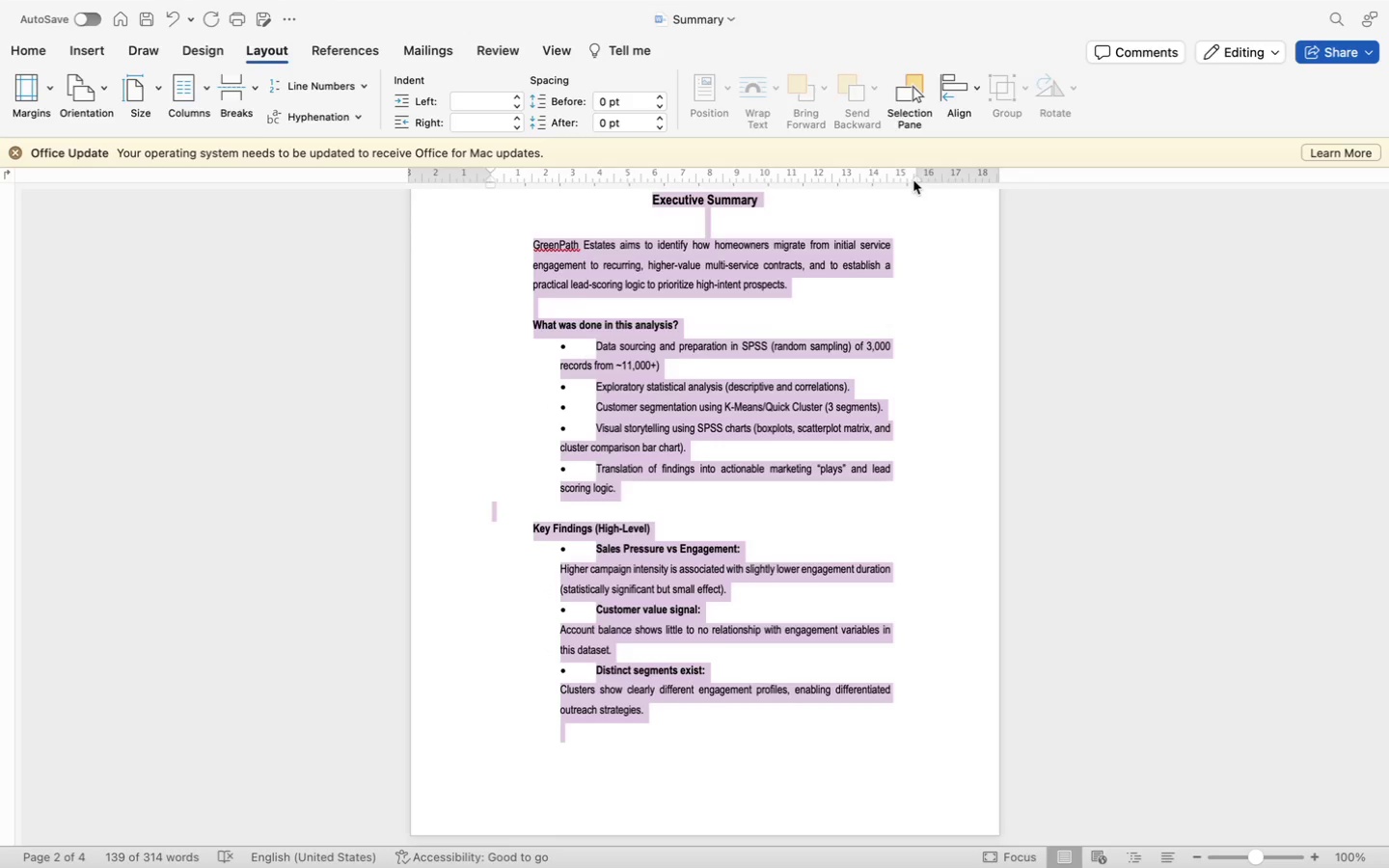 
left_click([917, 180])
 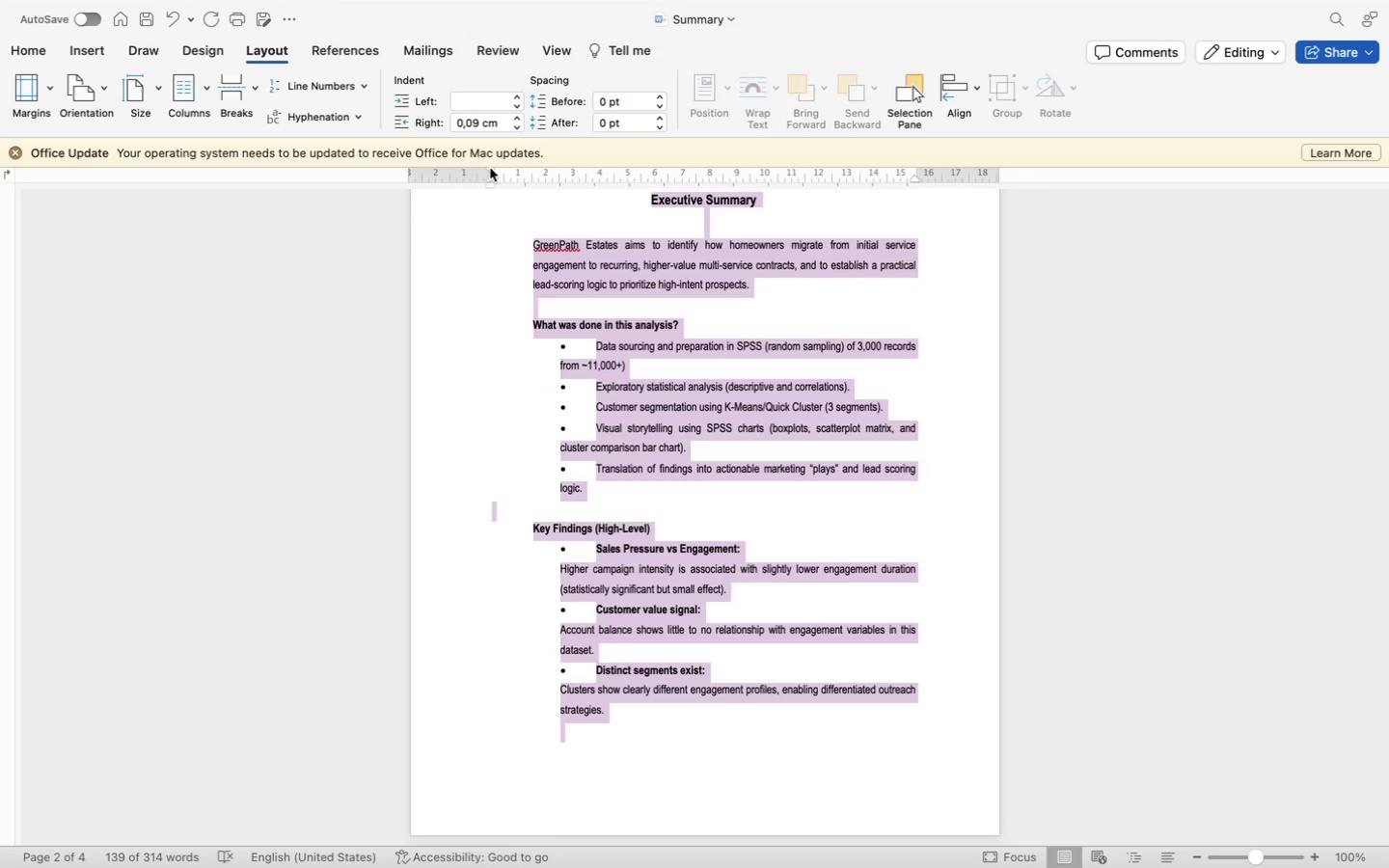 
left_click([491, 168])
 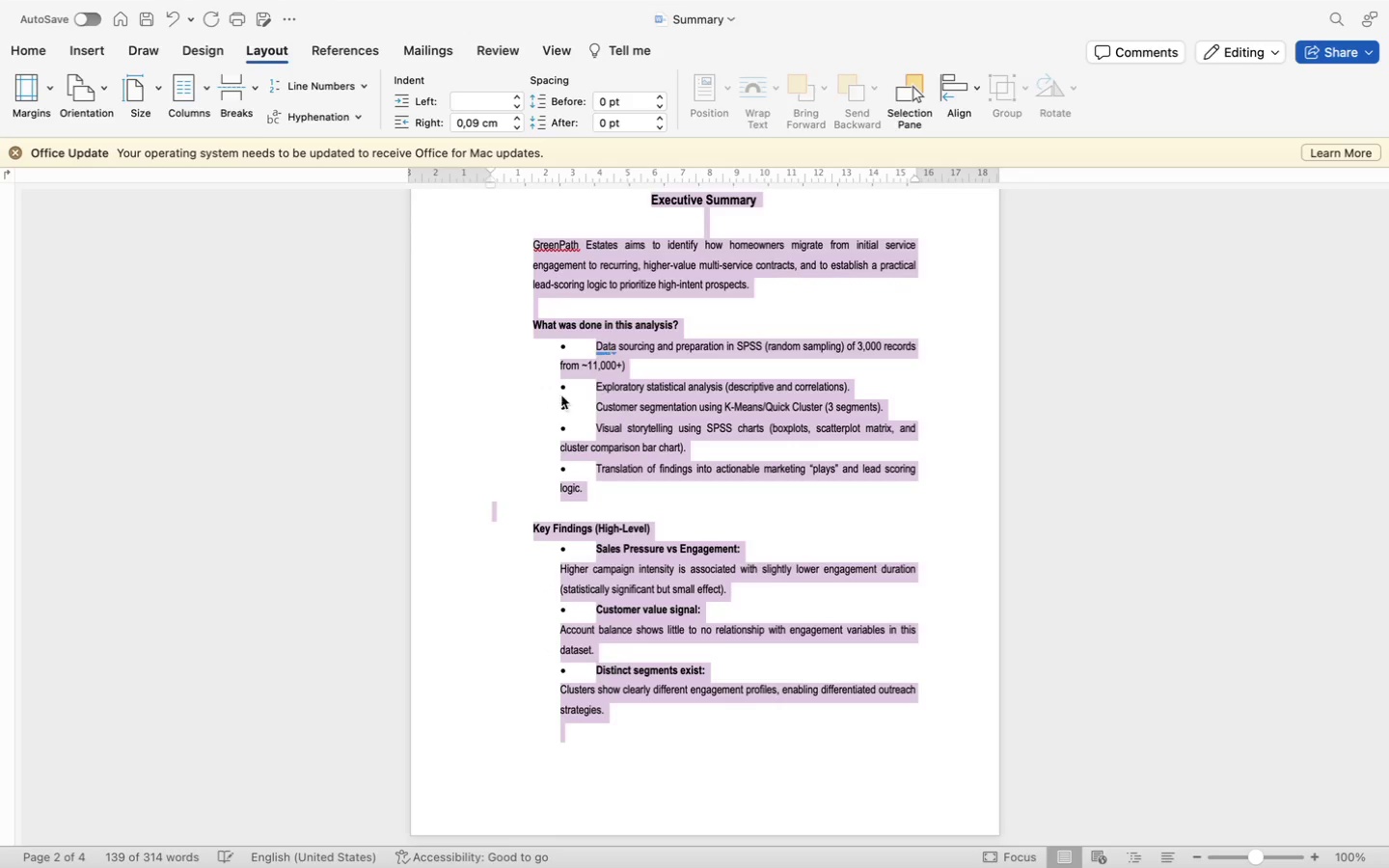 
left_click([501, 421])
 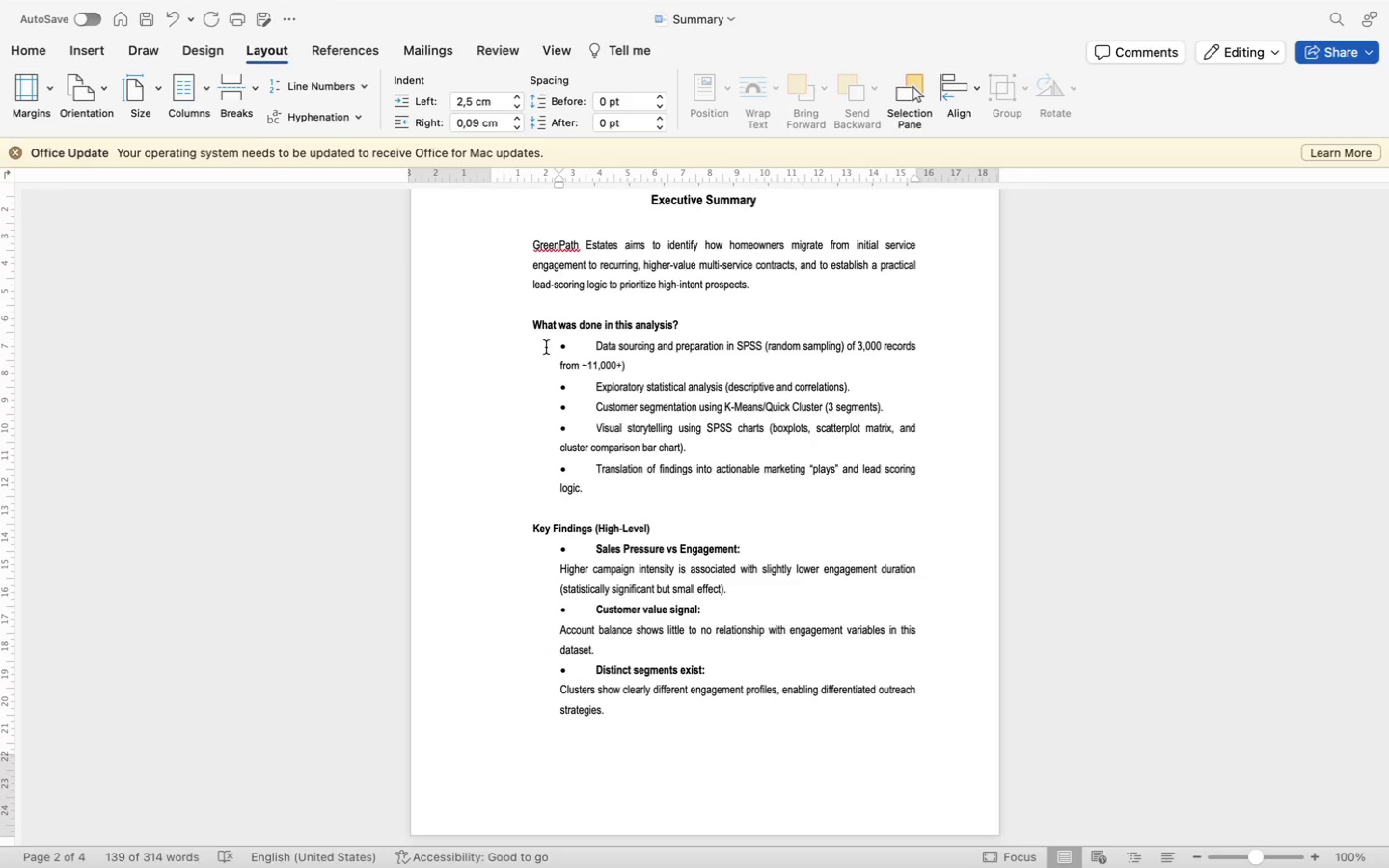 
left_click_drag(start_coordinate=[546, 347], to_coordinate=[716, 483])
 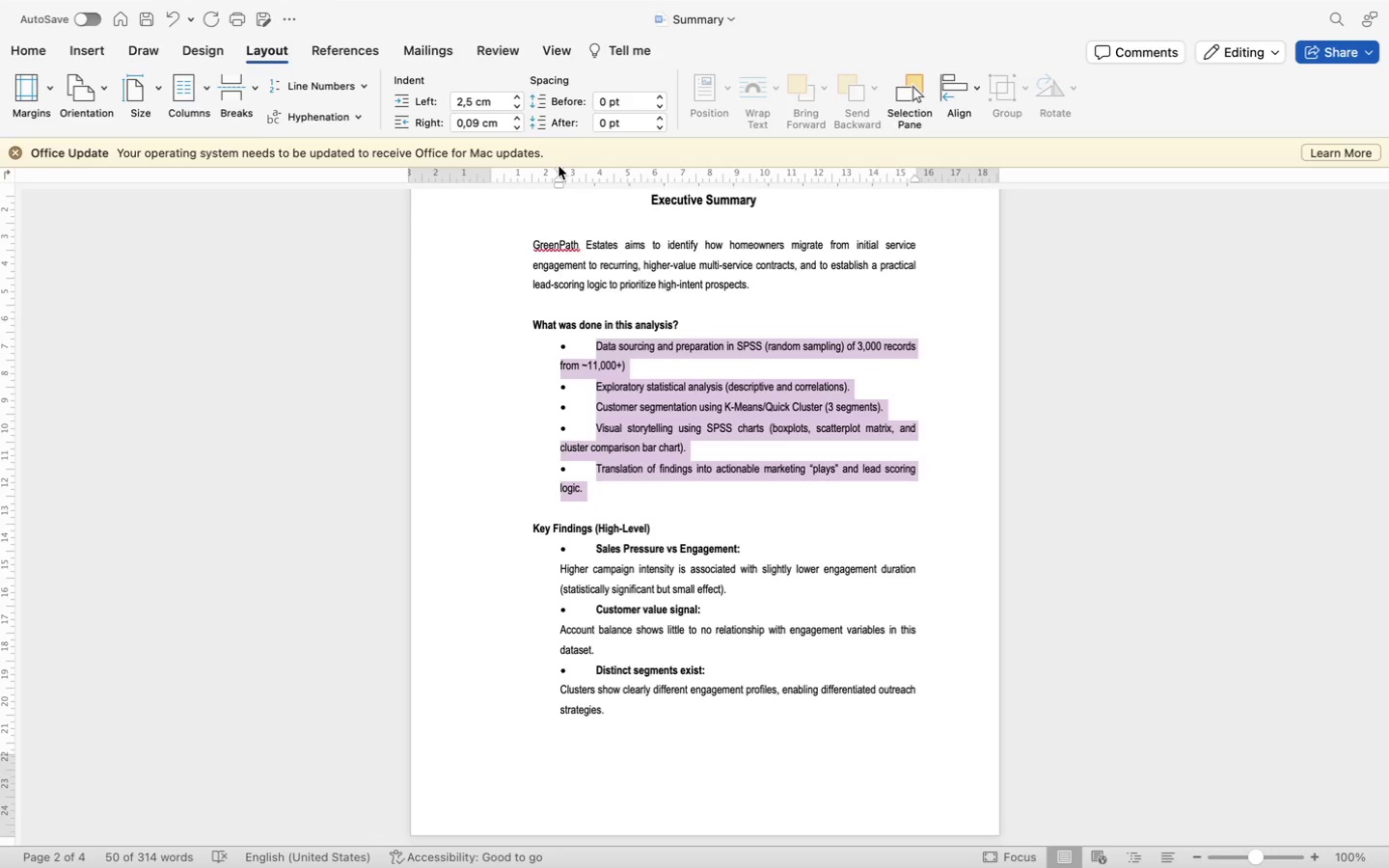 
left_click_drag(start_coordinate=[558, 168], to_coordinate=[543, 188])
 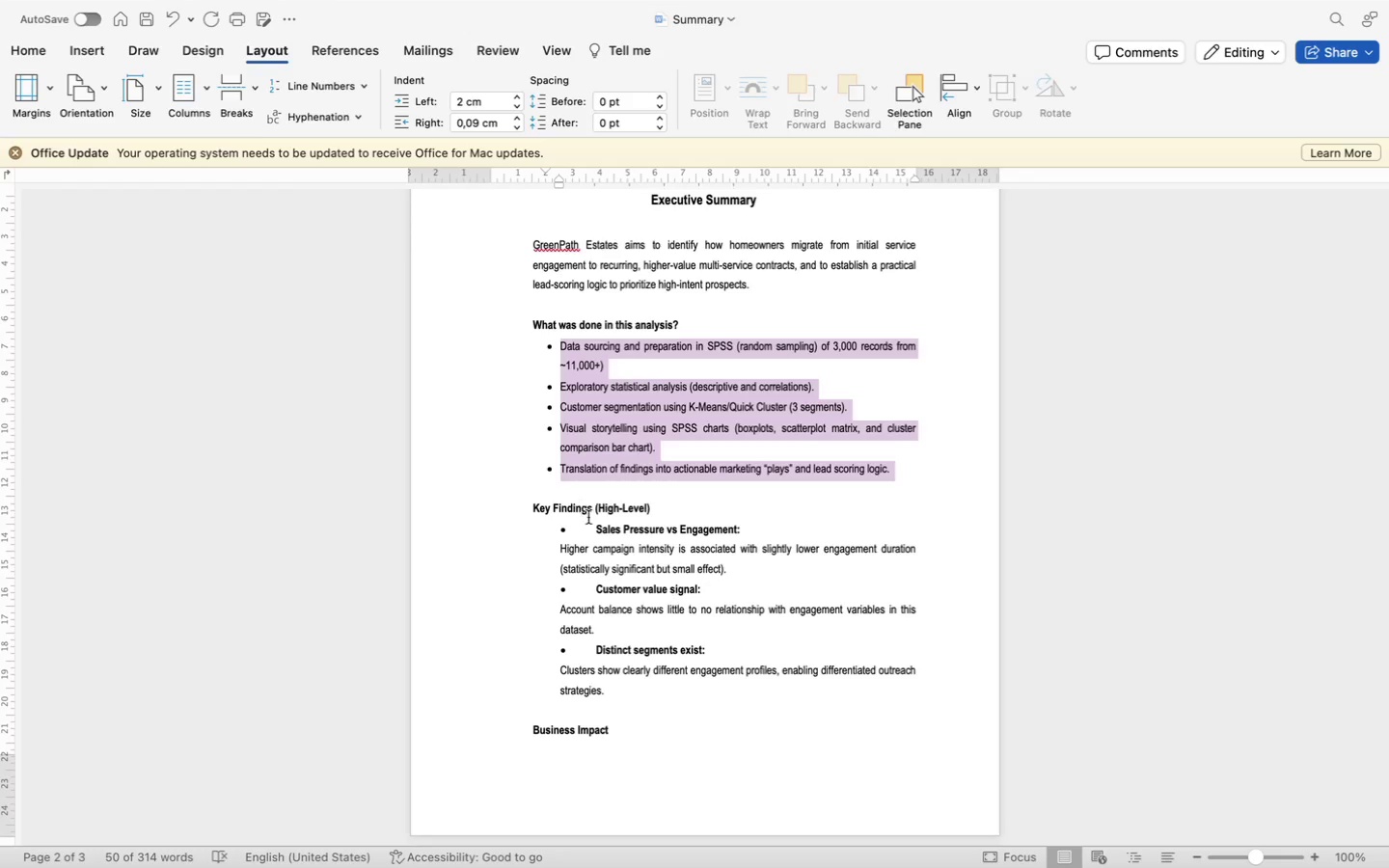 
left_click_drag(start_coordinate=[548, 535], to_coordinate=[679, 692])
 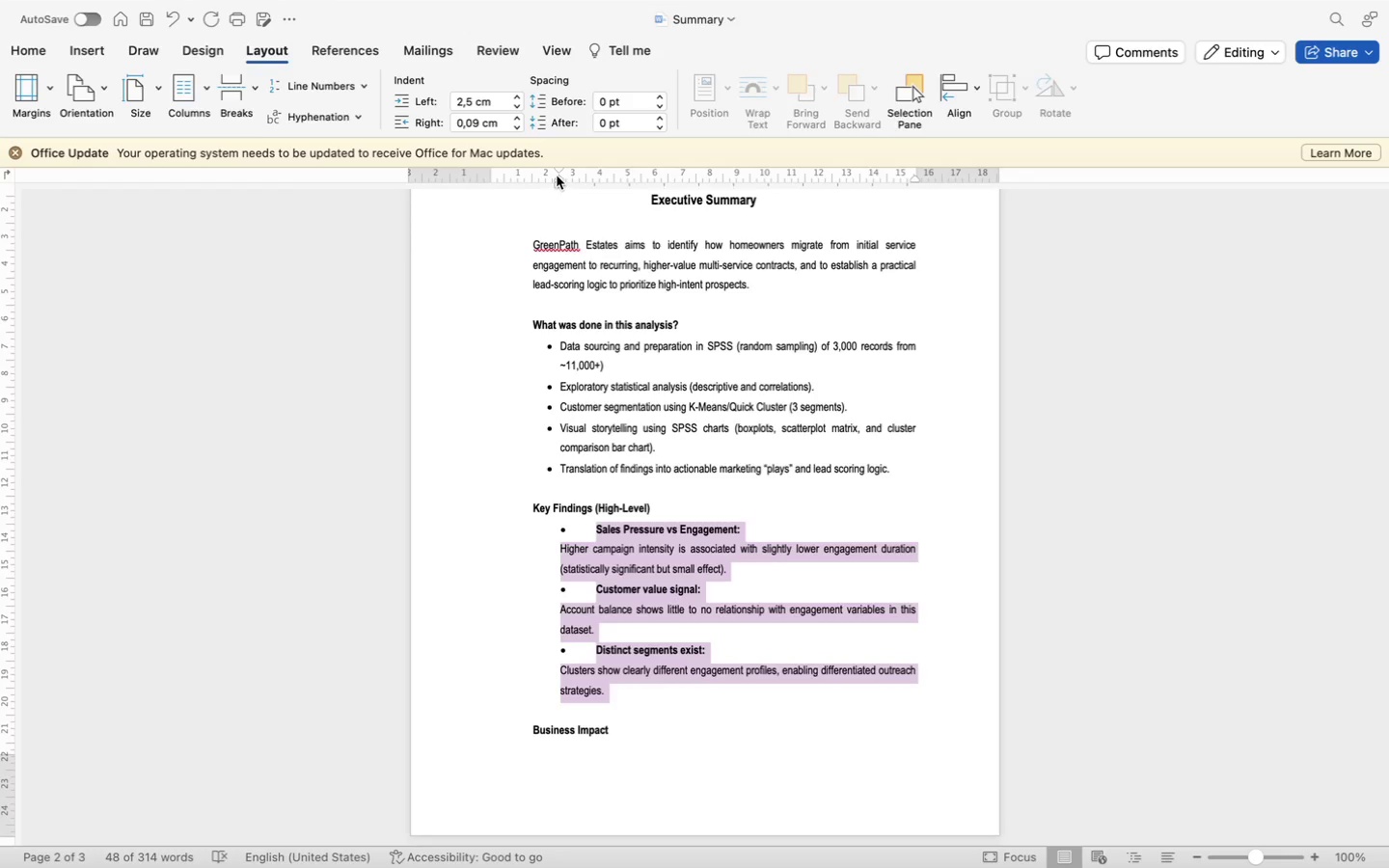 
left_click_drag(start_coordinate=[558, 170], to_coordinate=[546, 185])
 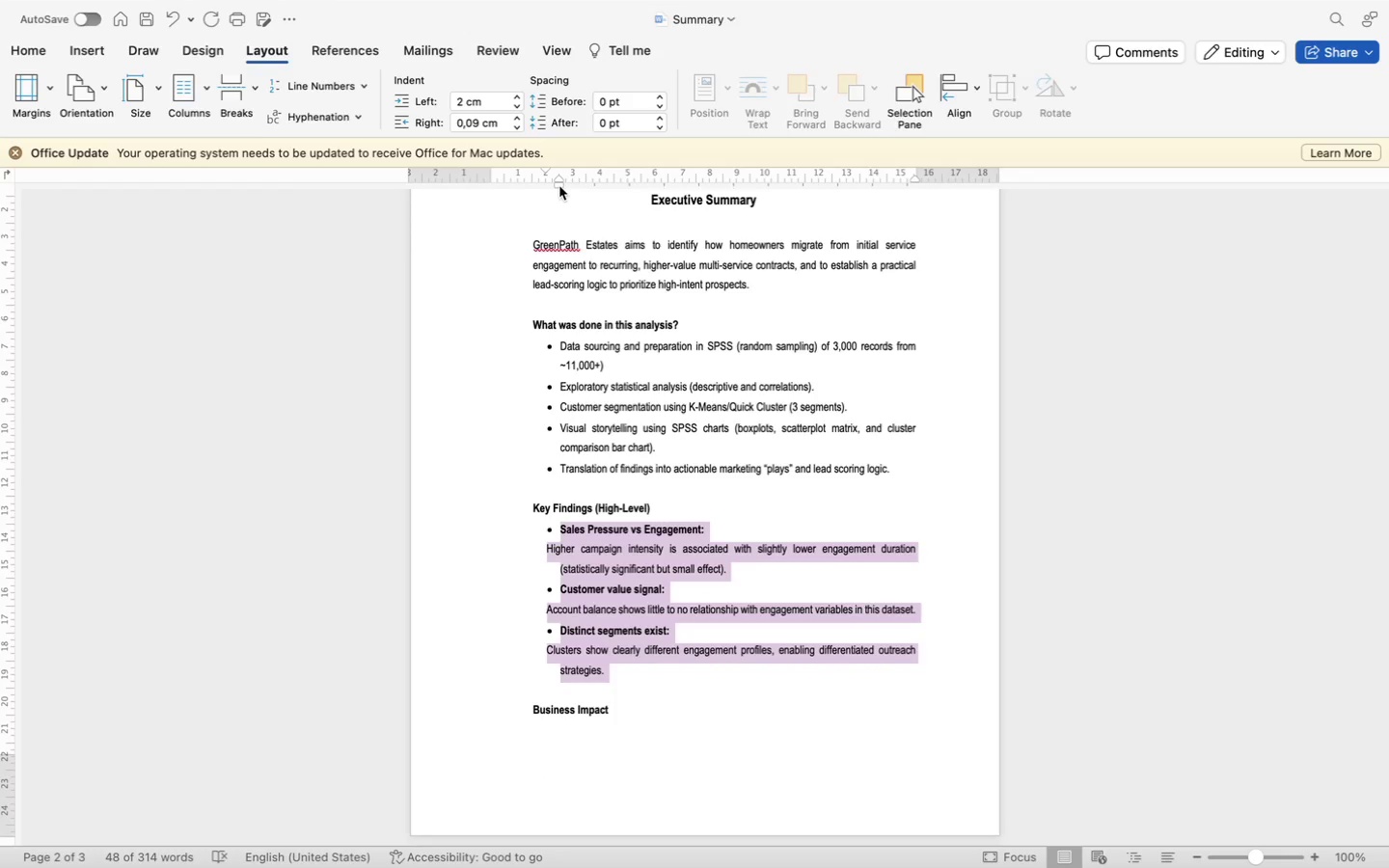 
left_click_drag(start_coordinate=[559, 186], to_coordinate=[544, 193])
 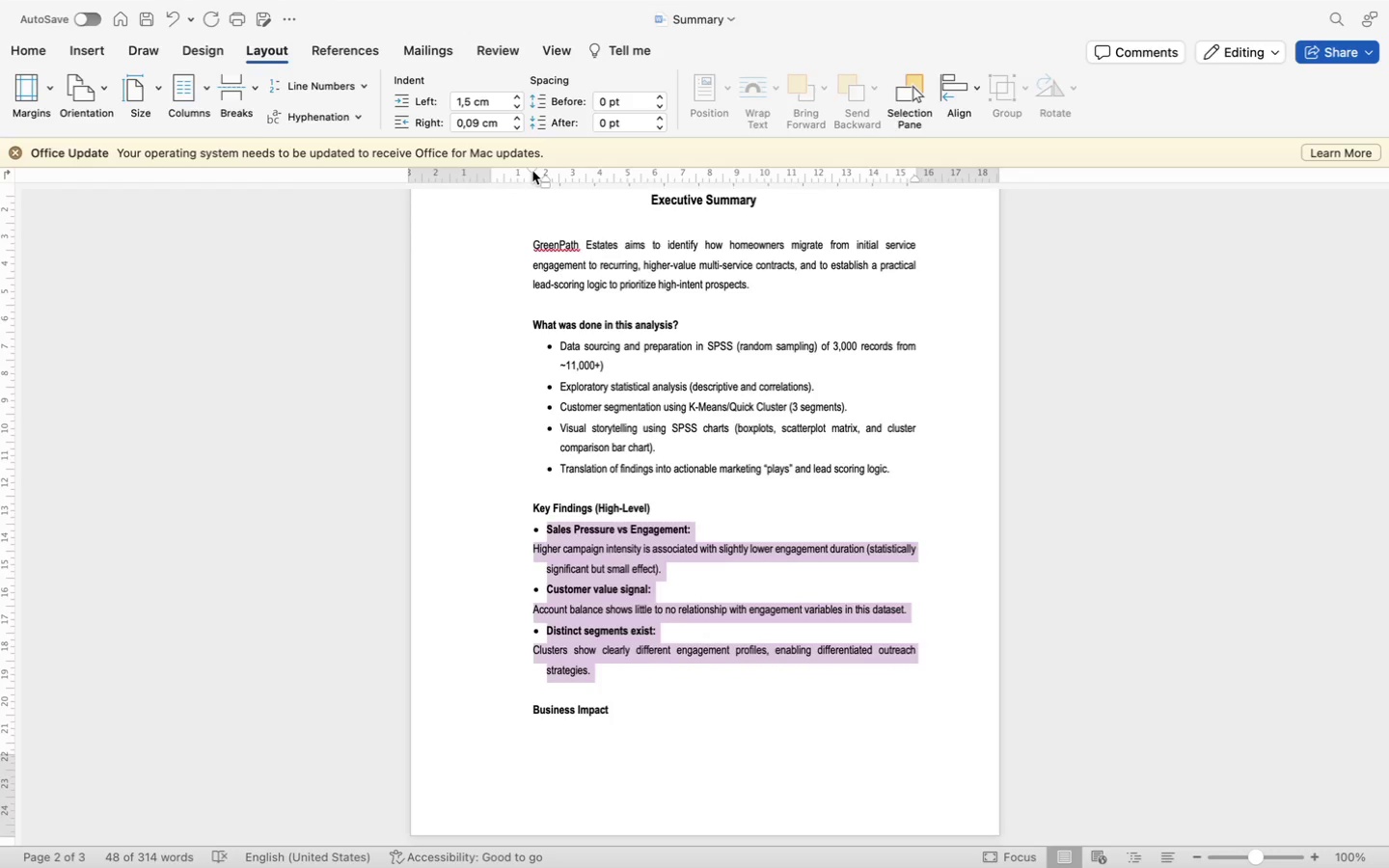 
left_click_drag(start_coordinate=[532, 171], to_coordinate=[547, 194])
 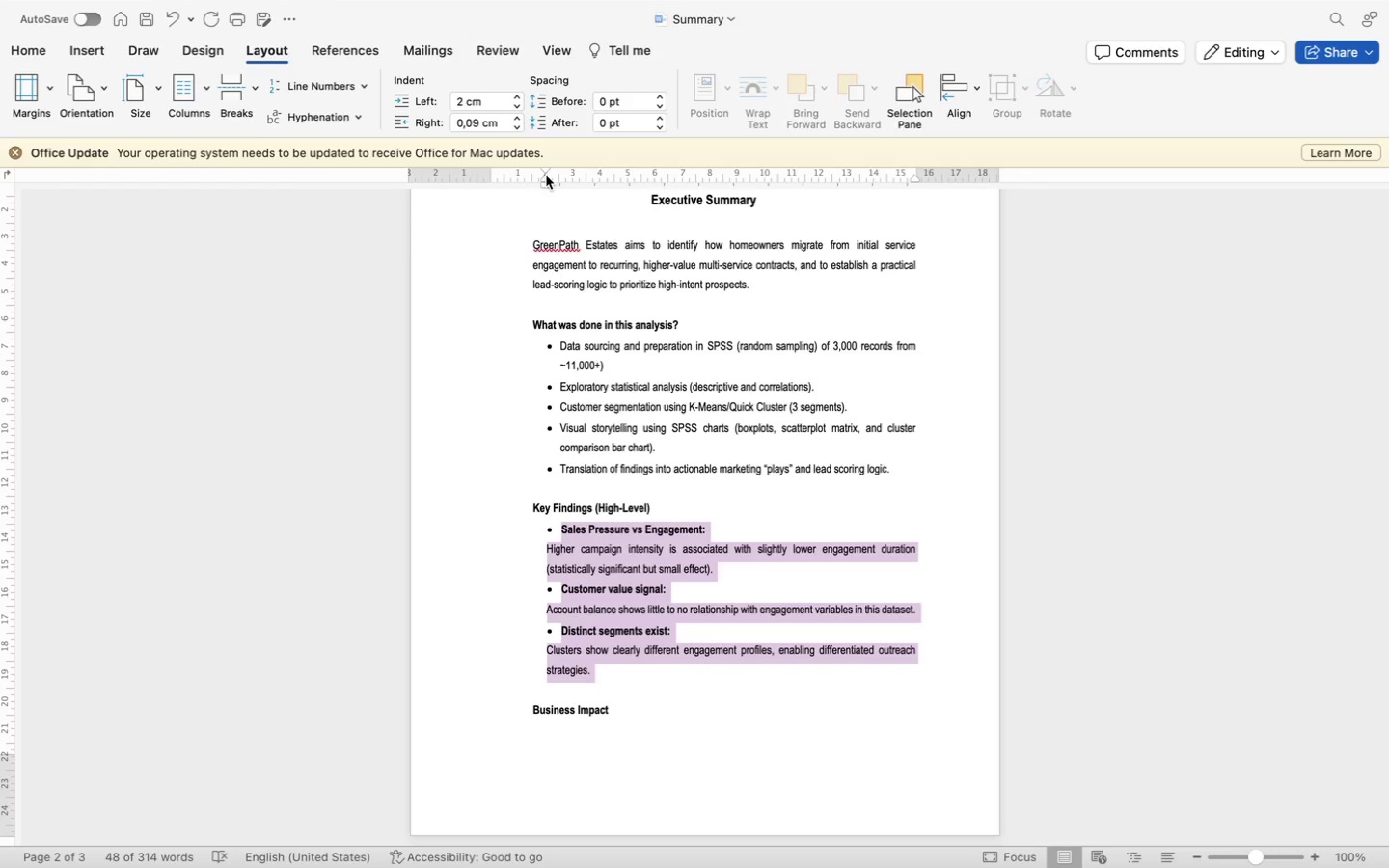 
left_click_drag(start_coordinate=[546, 178], to_coordinate=[559, 186])
 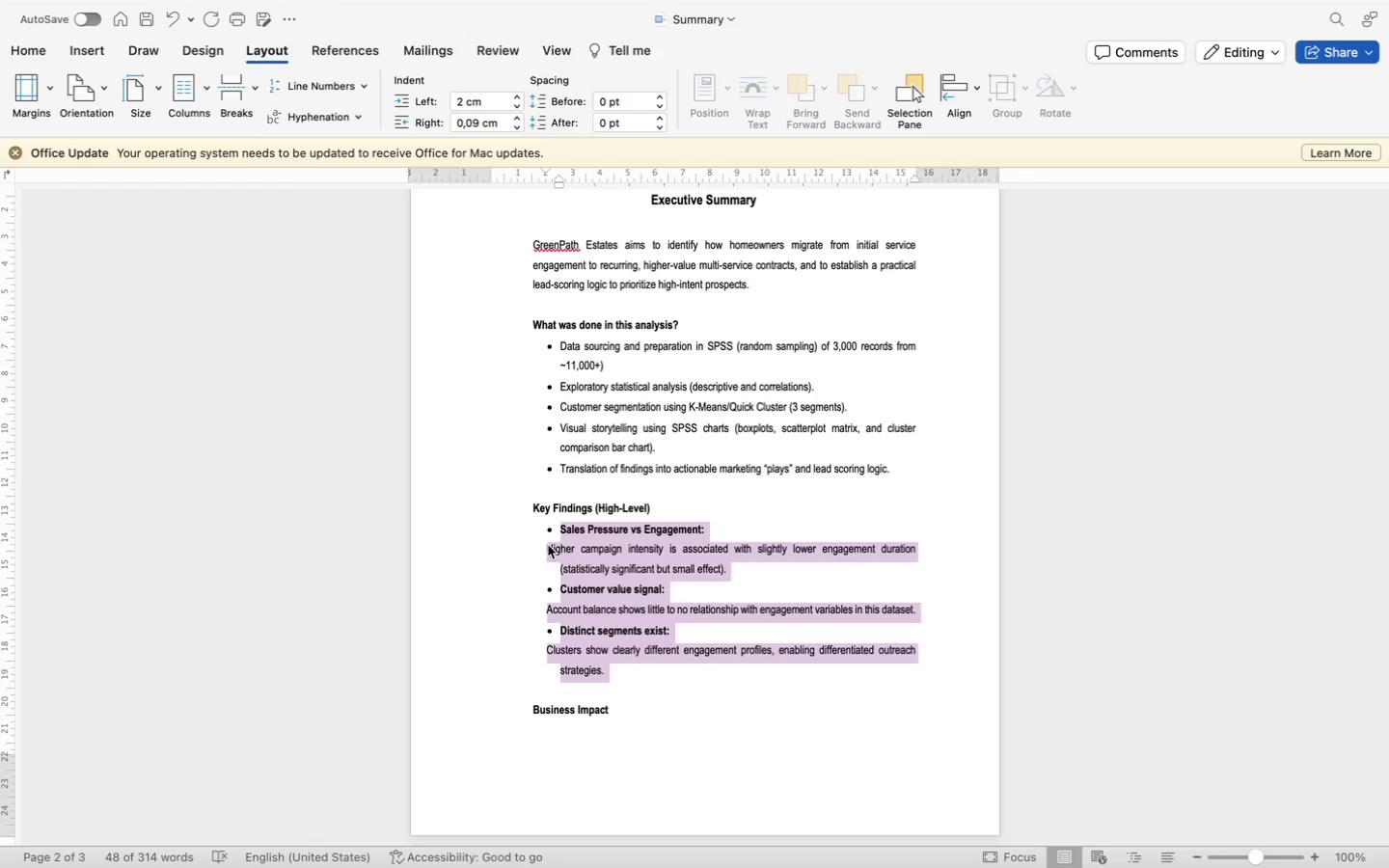 
left_click([544, 547])
 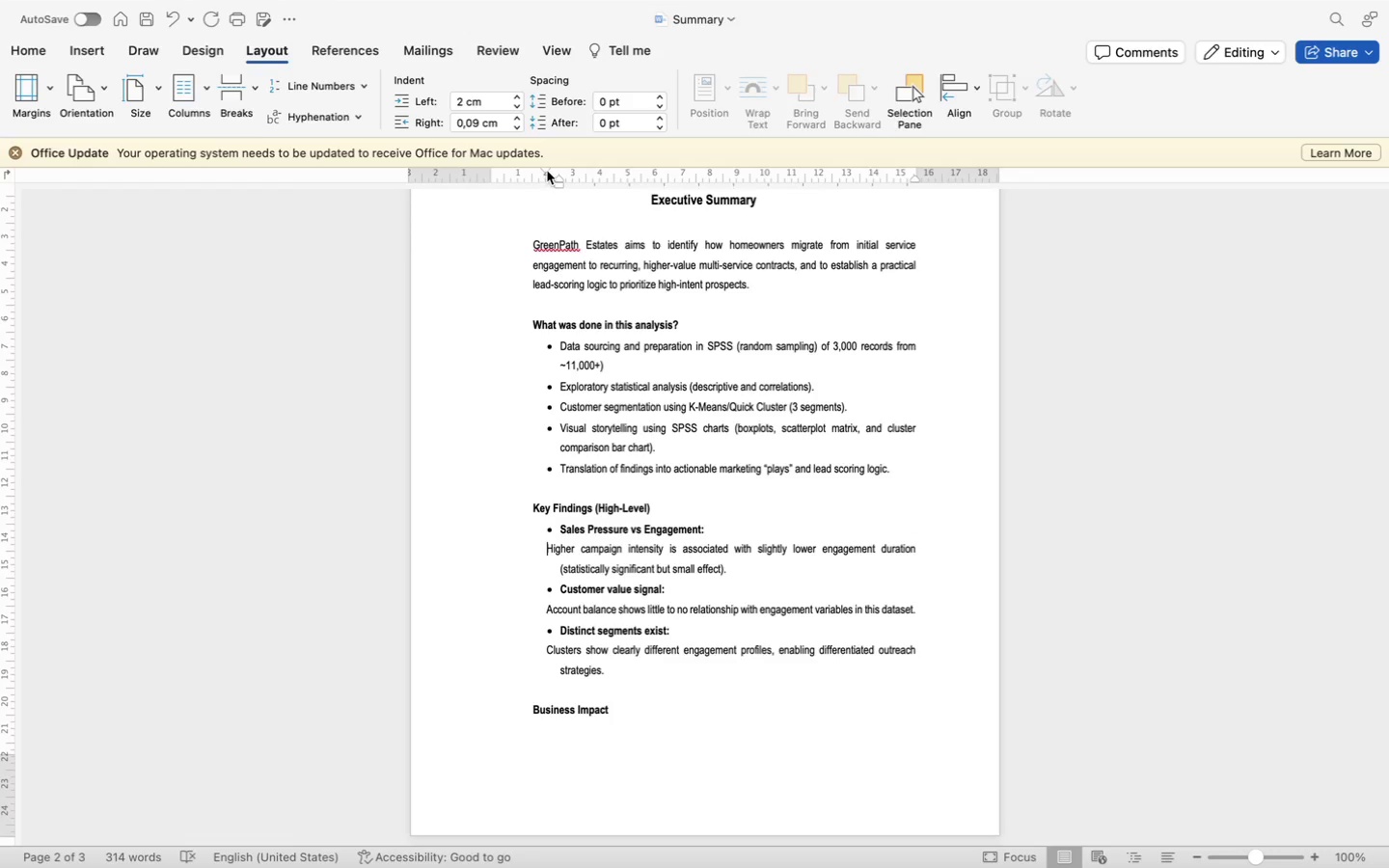 
left_click_drag(start_coordinate=[546, 171], to_coordinate=[557, 183])
 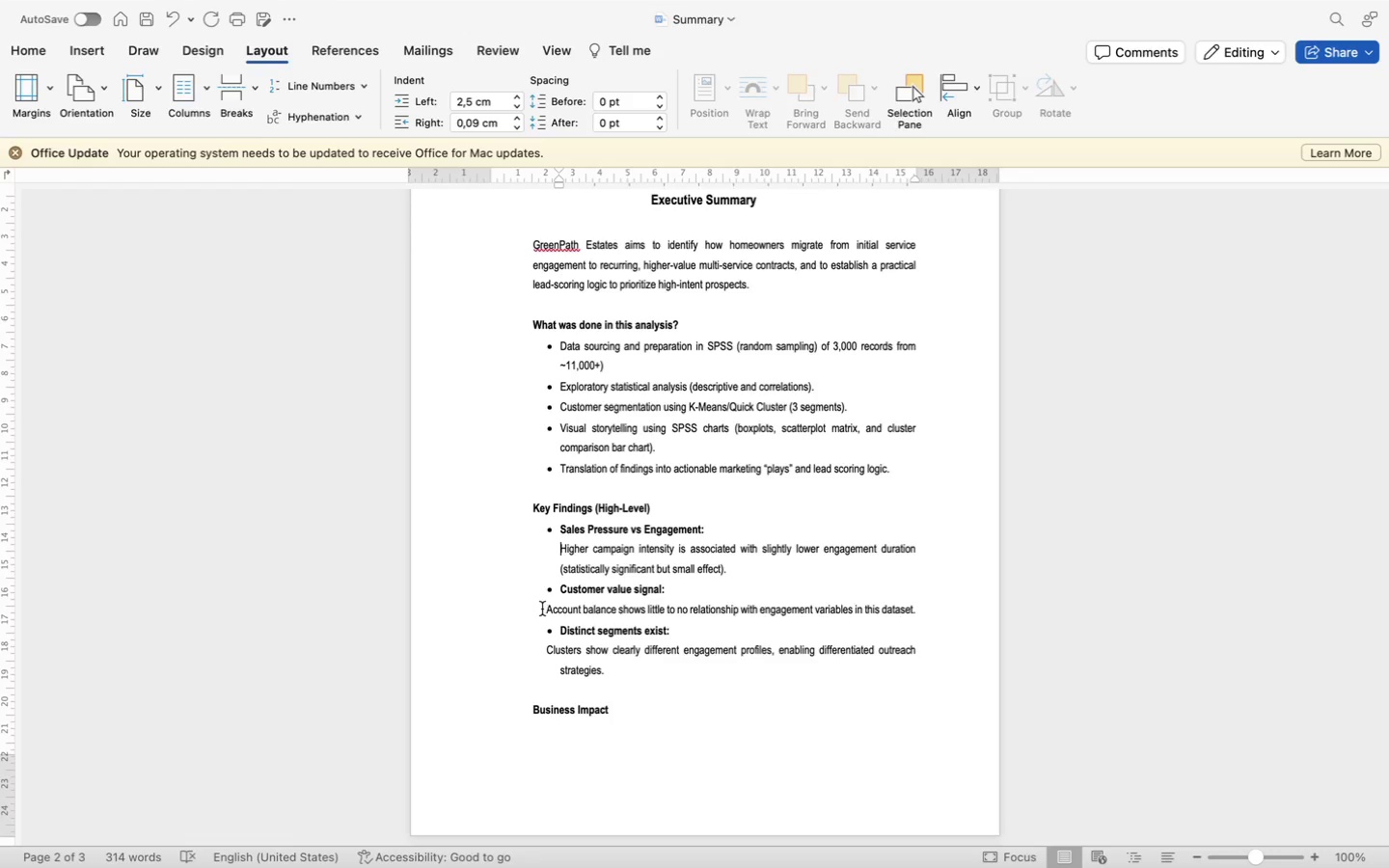 
left_click([542, 610])
 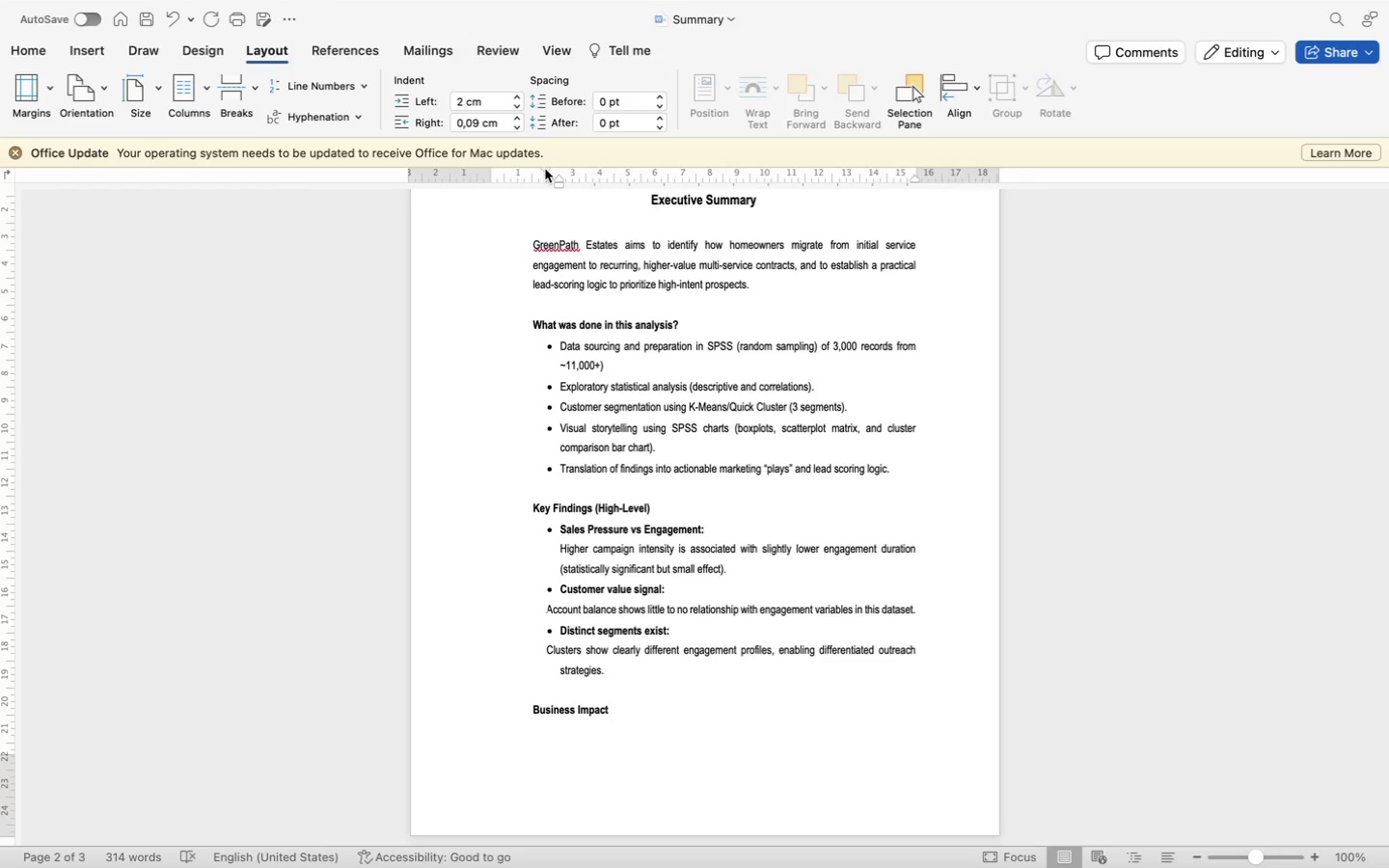 
left_click_drag(start_coordinate=[545, 169], to_coordinate=[556, 179])
 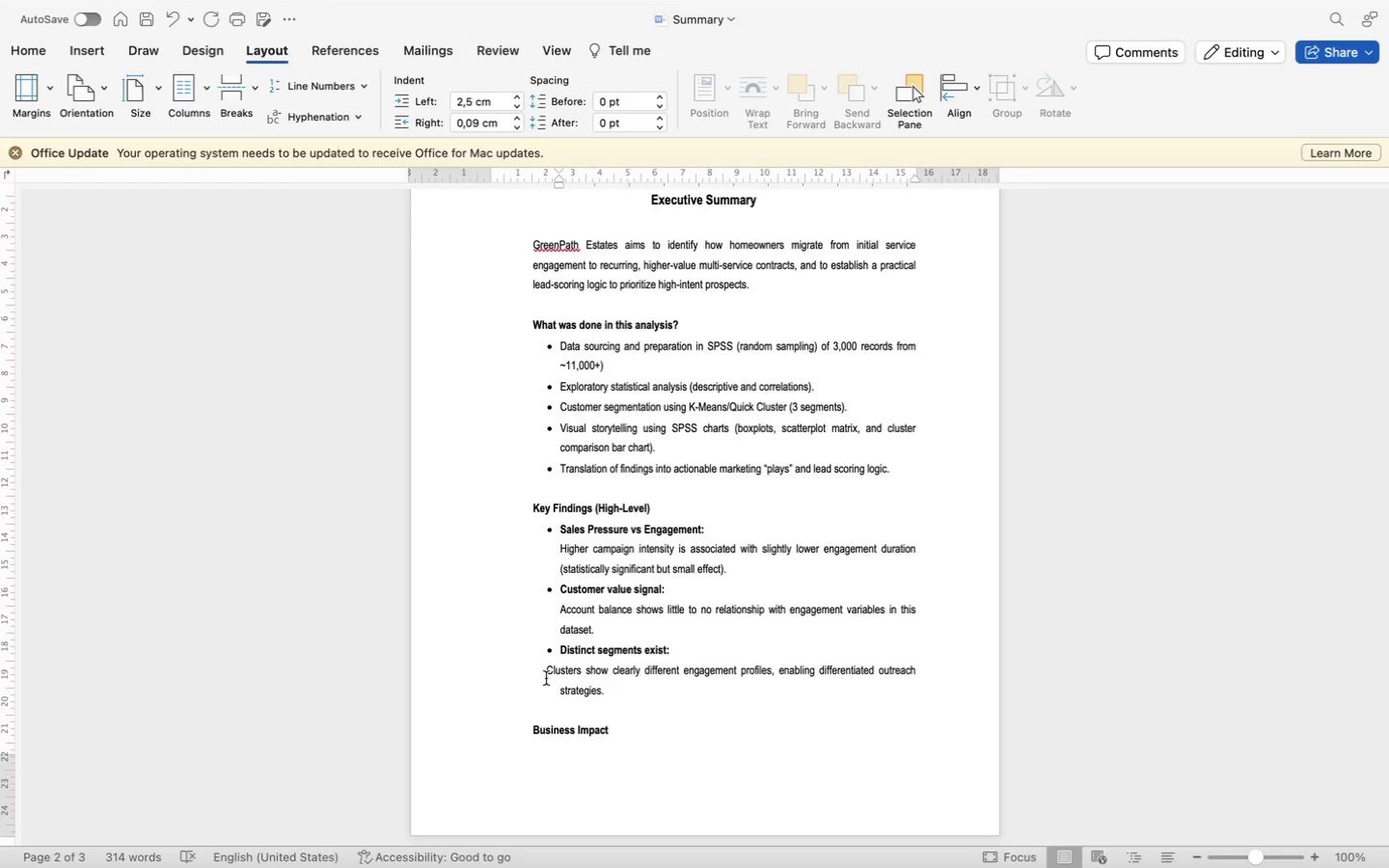 
left_click([541, 673])
 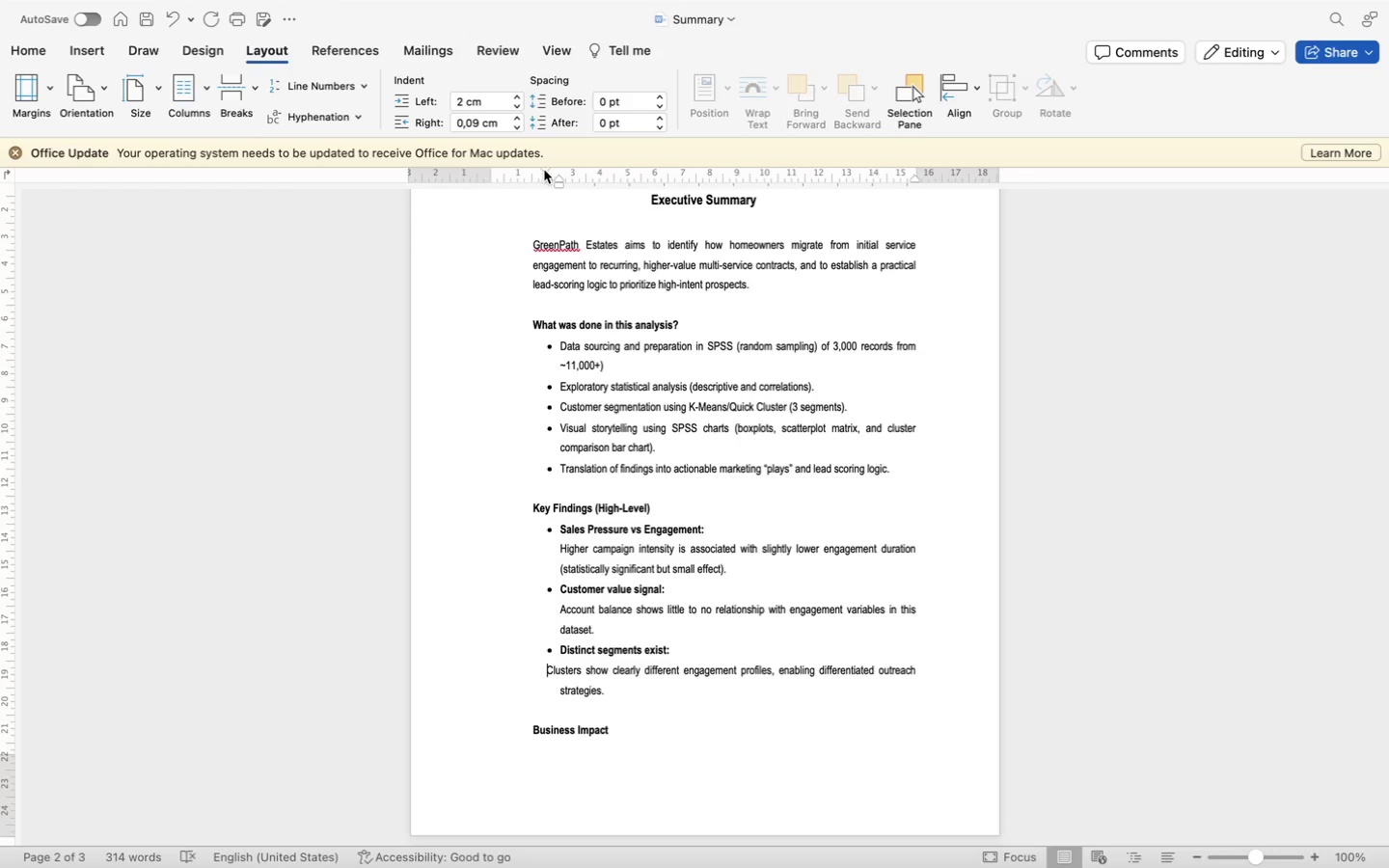 
left_click_drag(start_coordinate=[543, 171], to_coordinate=[555, 185])
 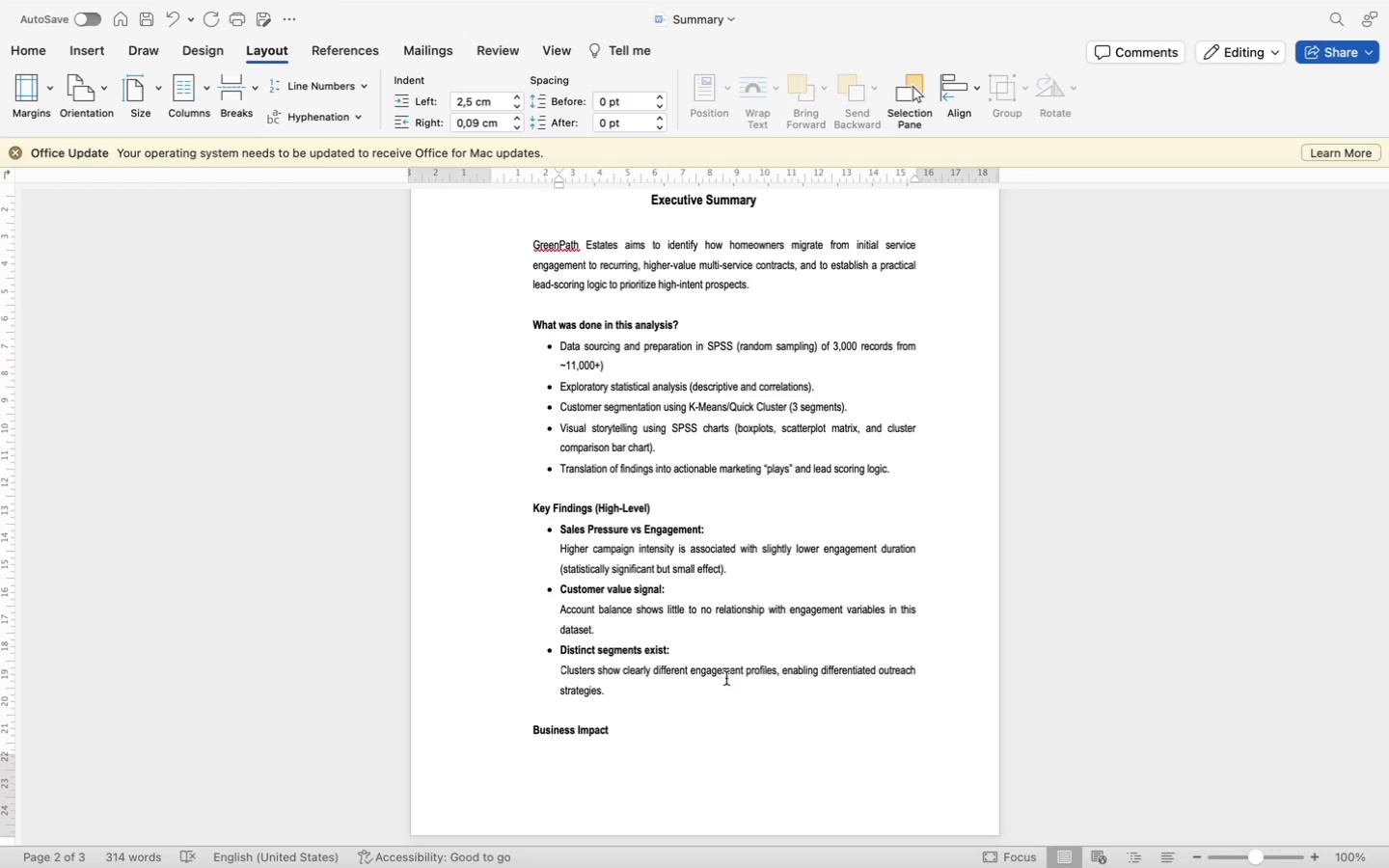 
scroll: coordinate [728, 683], scroll_direction: down, amount: 6.0
 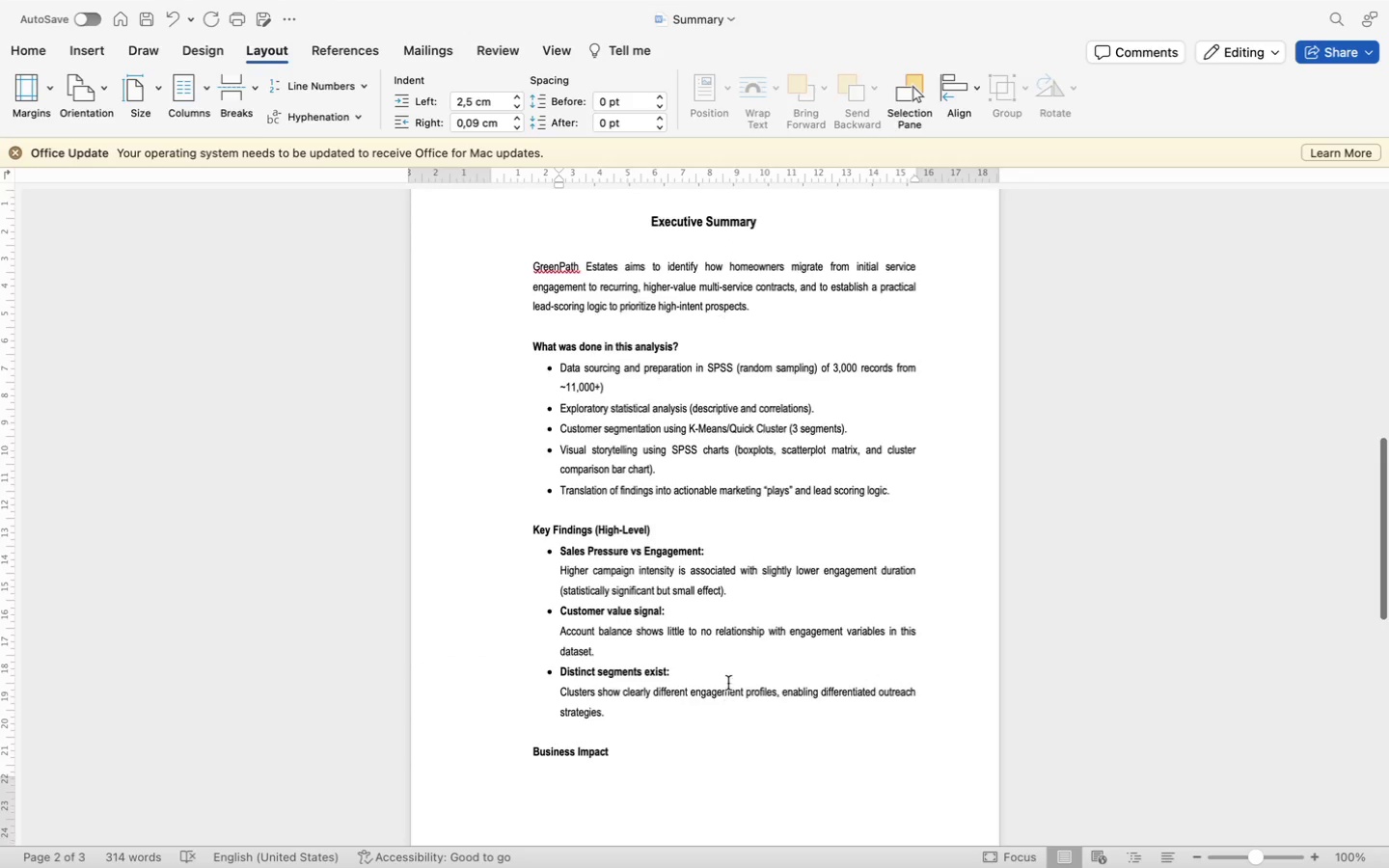 
scroll: coordinate [728, 683], scroll_direction: up, amount: 24.0
 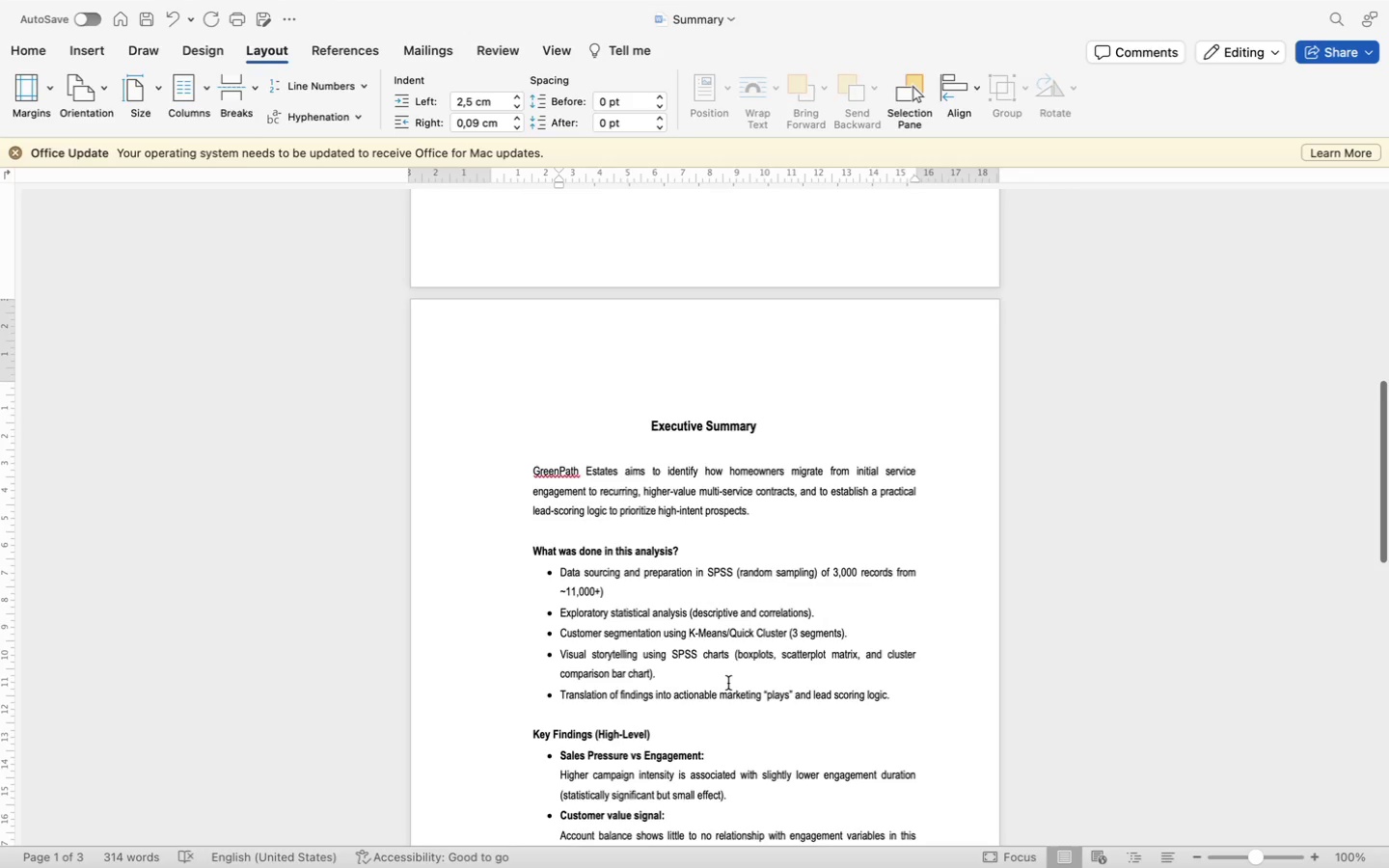 
scroll: coordinate [728, 683], scroll_direction: down, amount: 42.0
 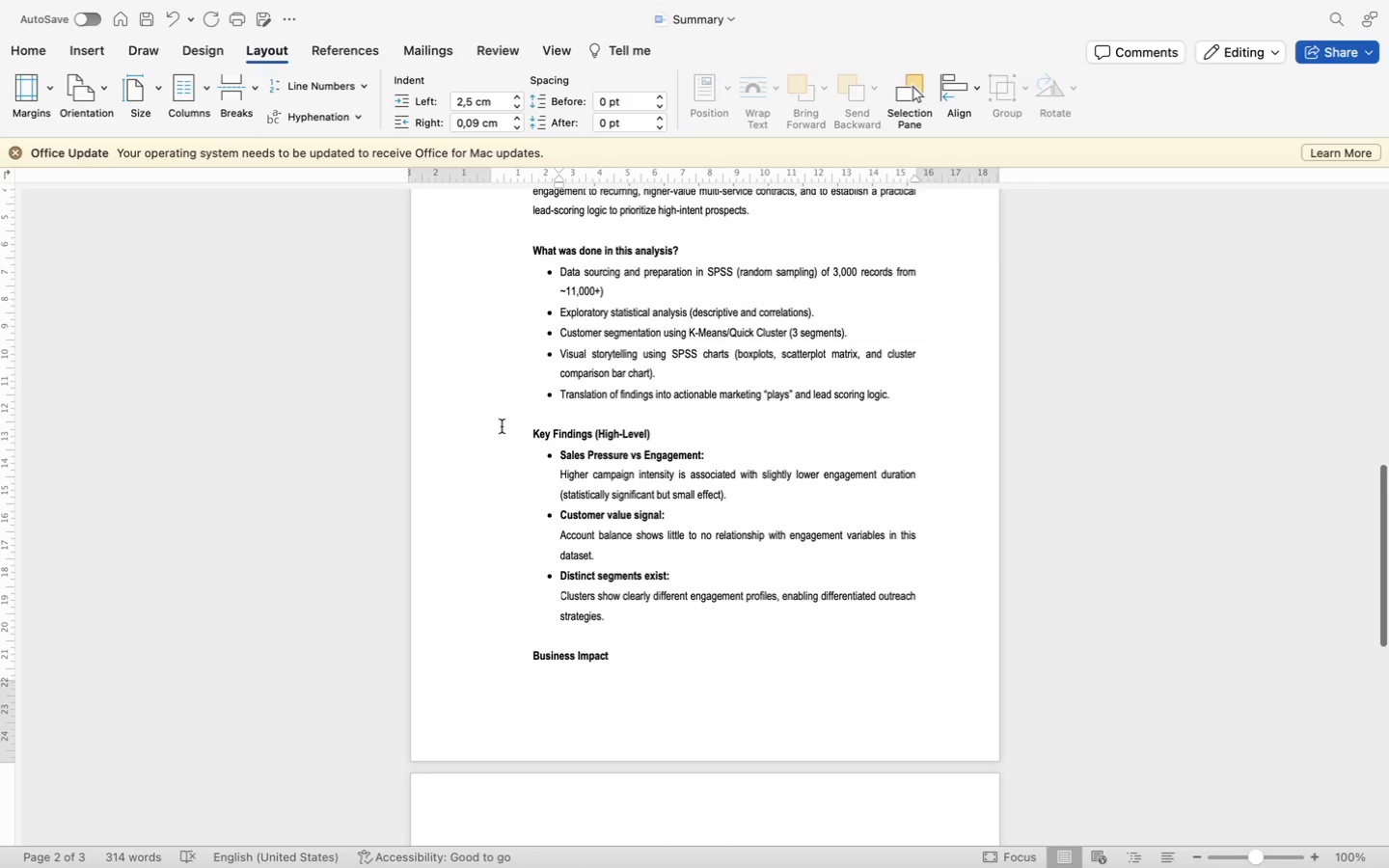 
left_click([499, 438])
 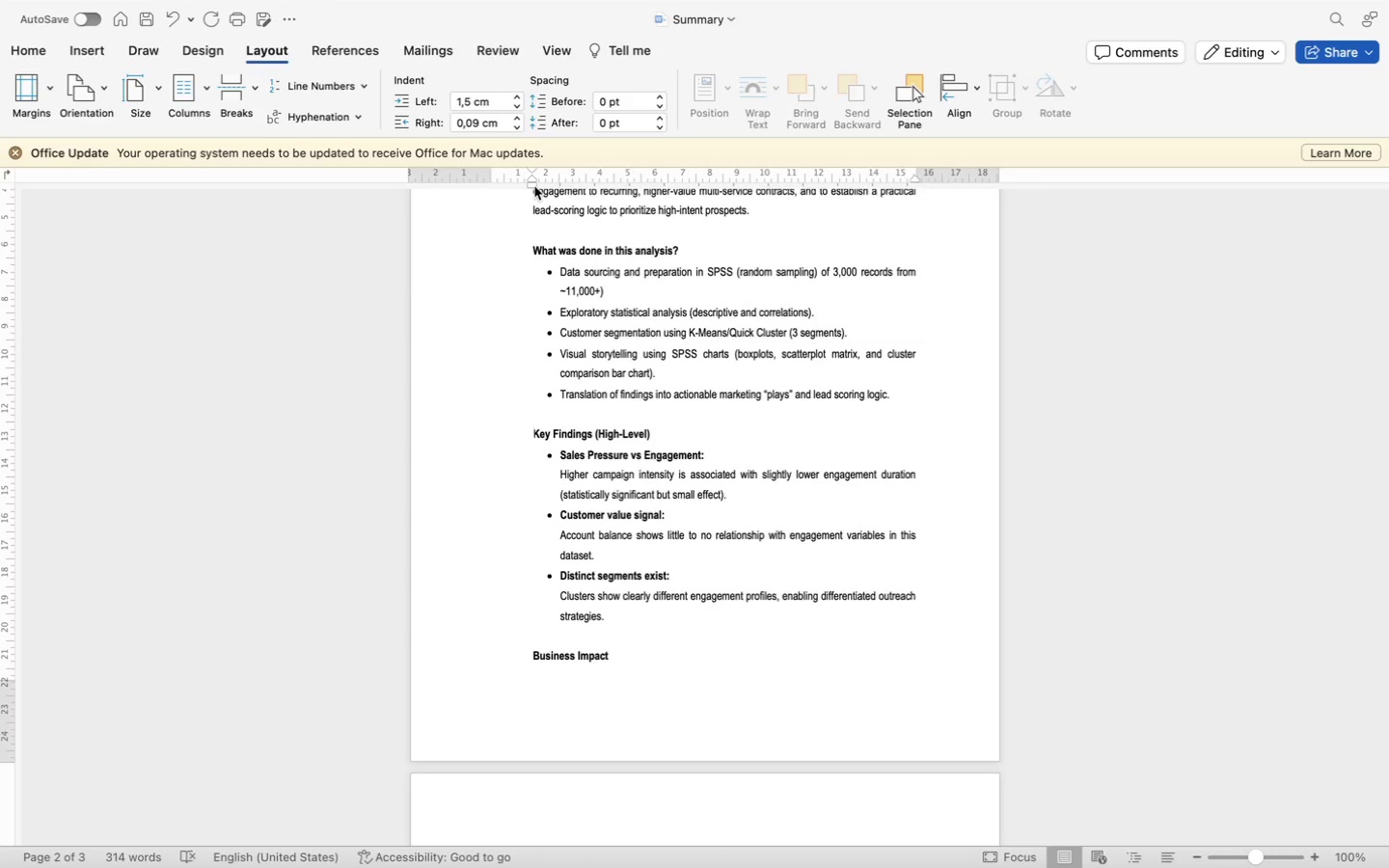 
left_click_drag(start_coordinate=[533, 184], to_coordinate=[492, 201])
 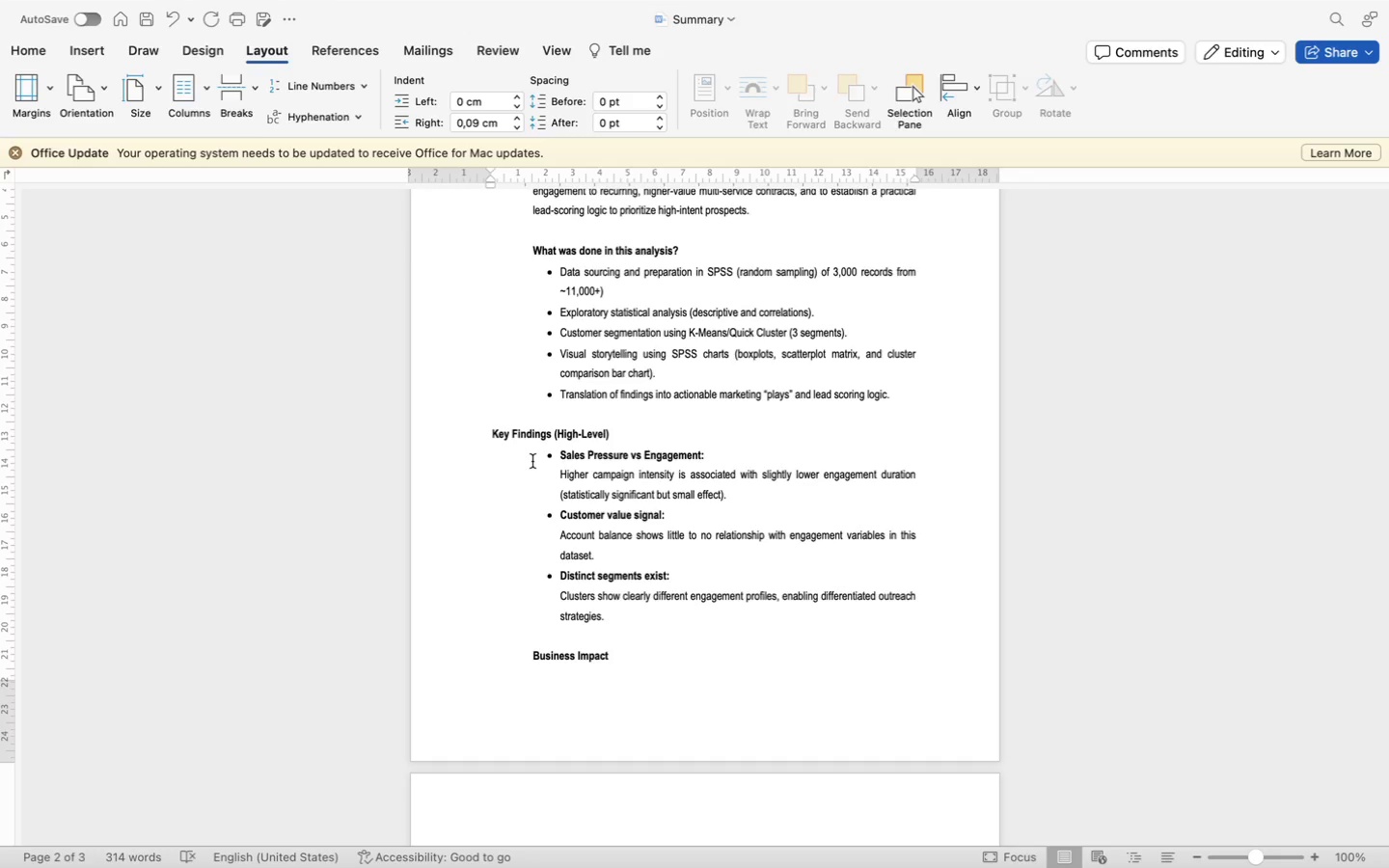 
left_click_drag(start_coordinate=[532, 461], to_coordinate=[645, 614])
 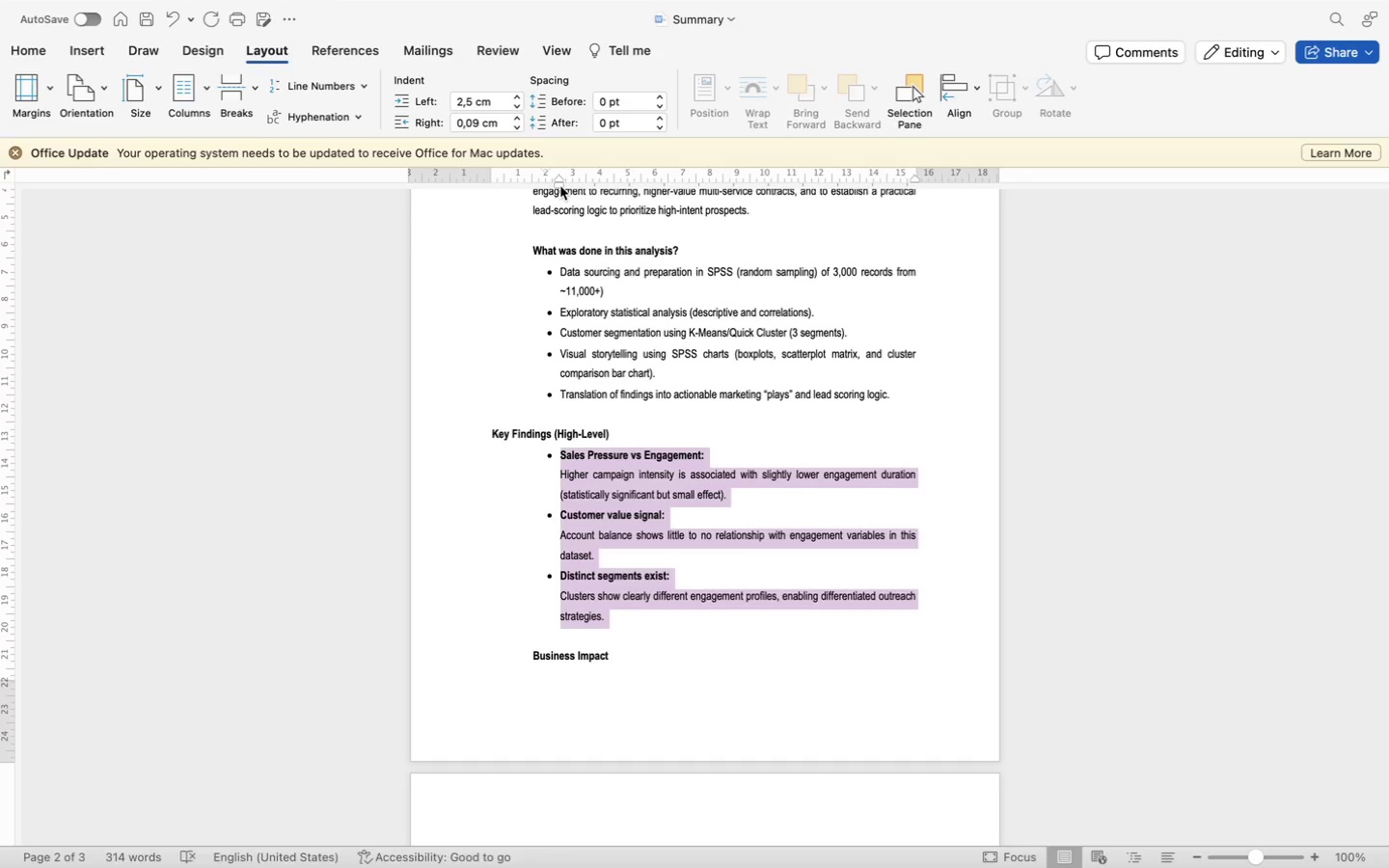 
left_click_drag(start_coordinate=[560, 186], to_coordinate=[508, 204])
 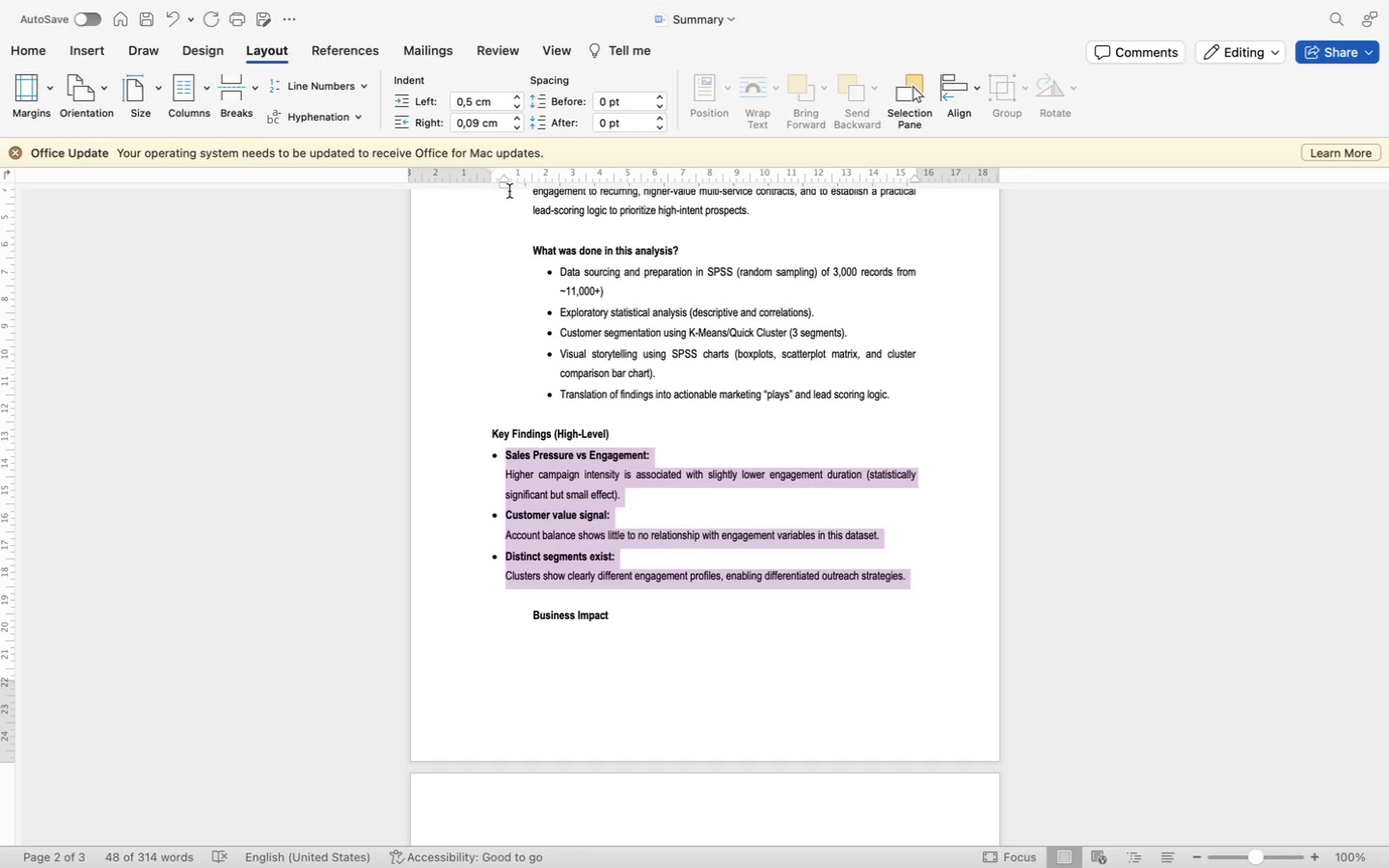 
left_click_drag(start_coordinate=[506, 185], to_coordinate=[522, 188])
 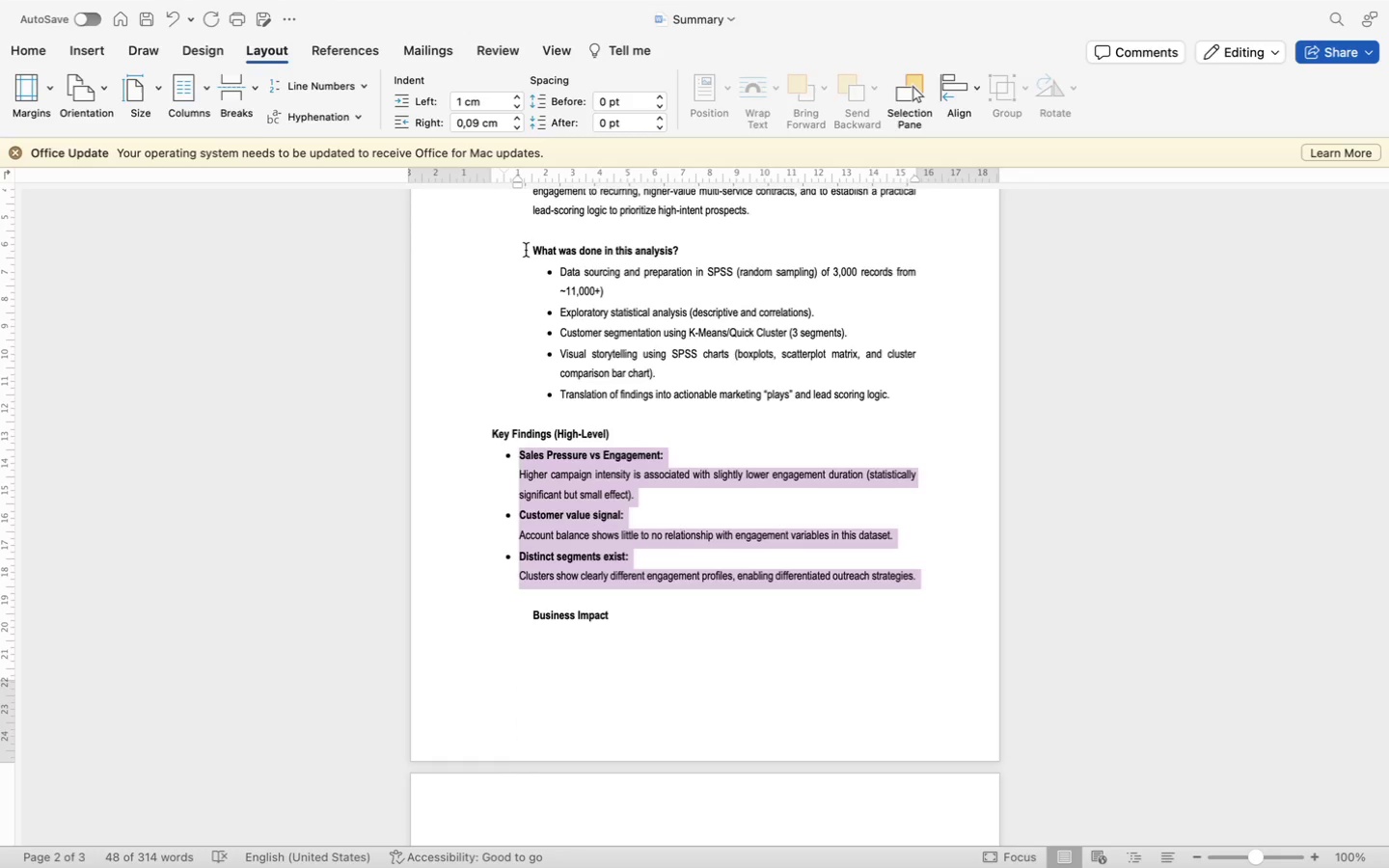 
left_click_drag(start_coordinate=[526, 250], to_coordinate=[907, 405])
 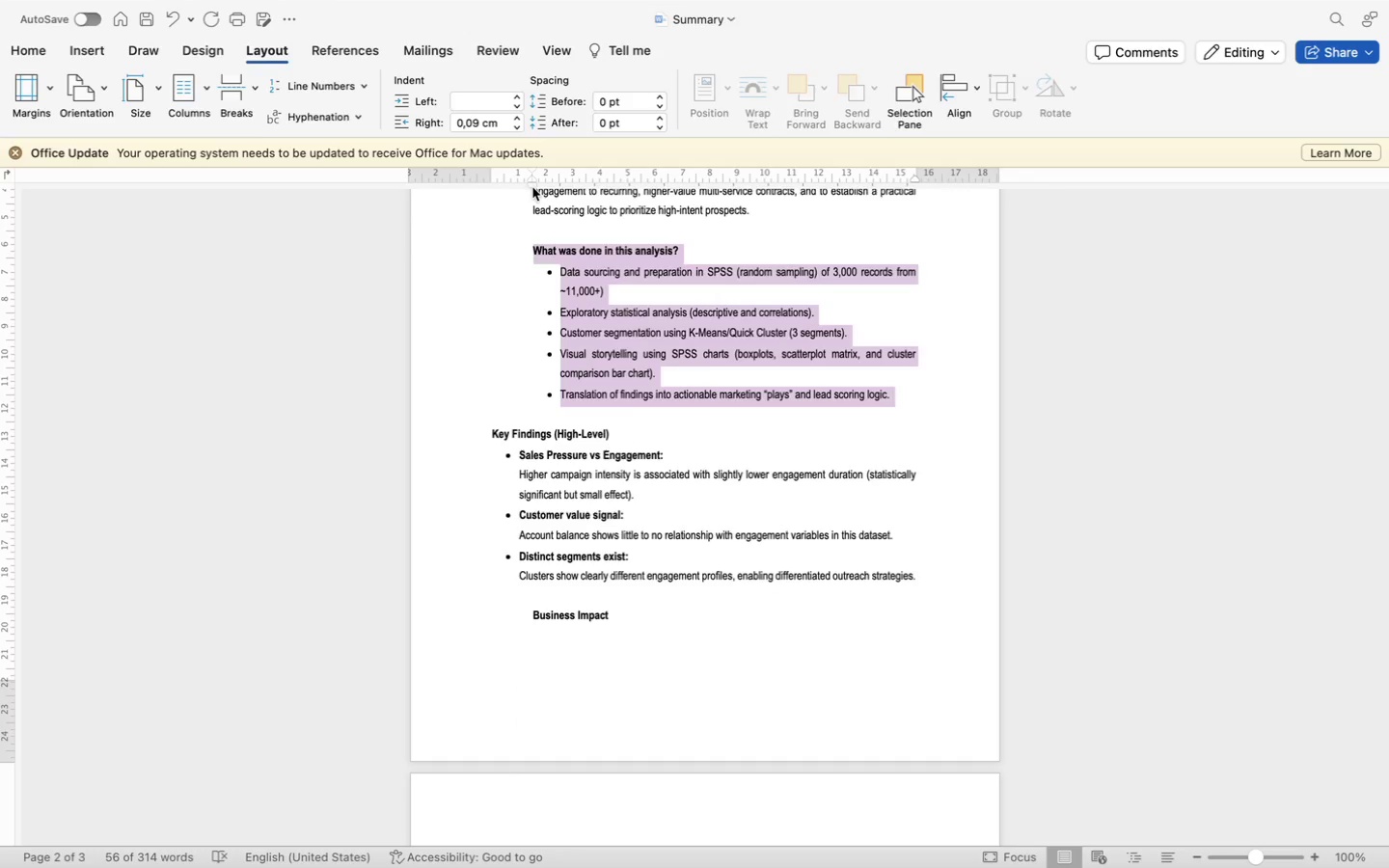 
left_click_drag(start_coordinate=[532, 187], to_coordinate=[492, 204])
 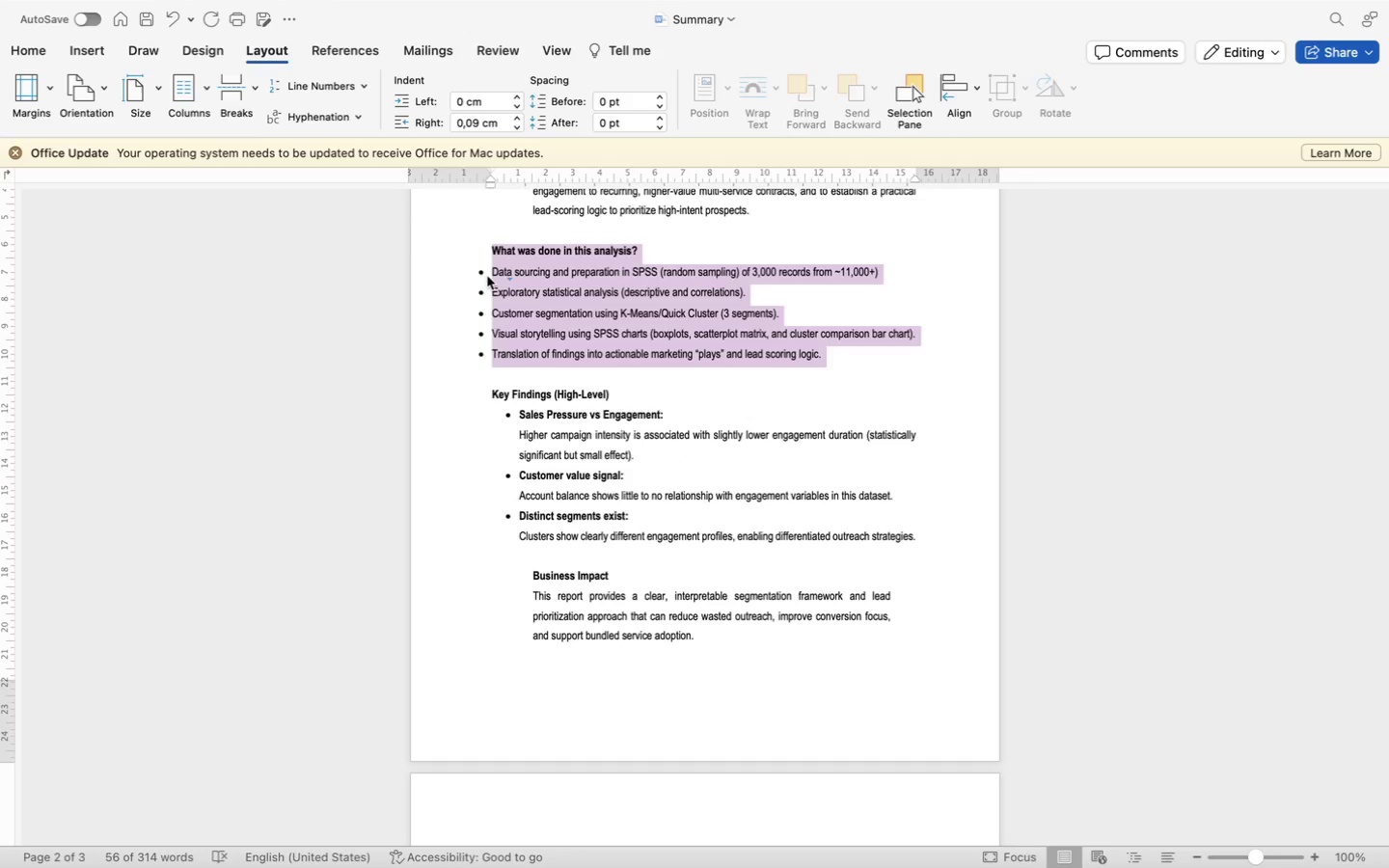 
left_click([561, 331])
 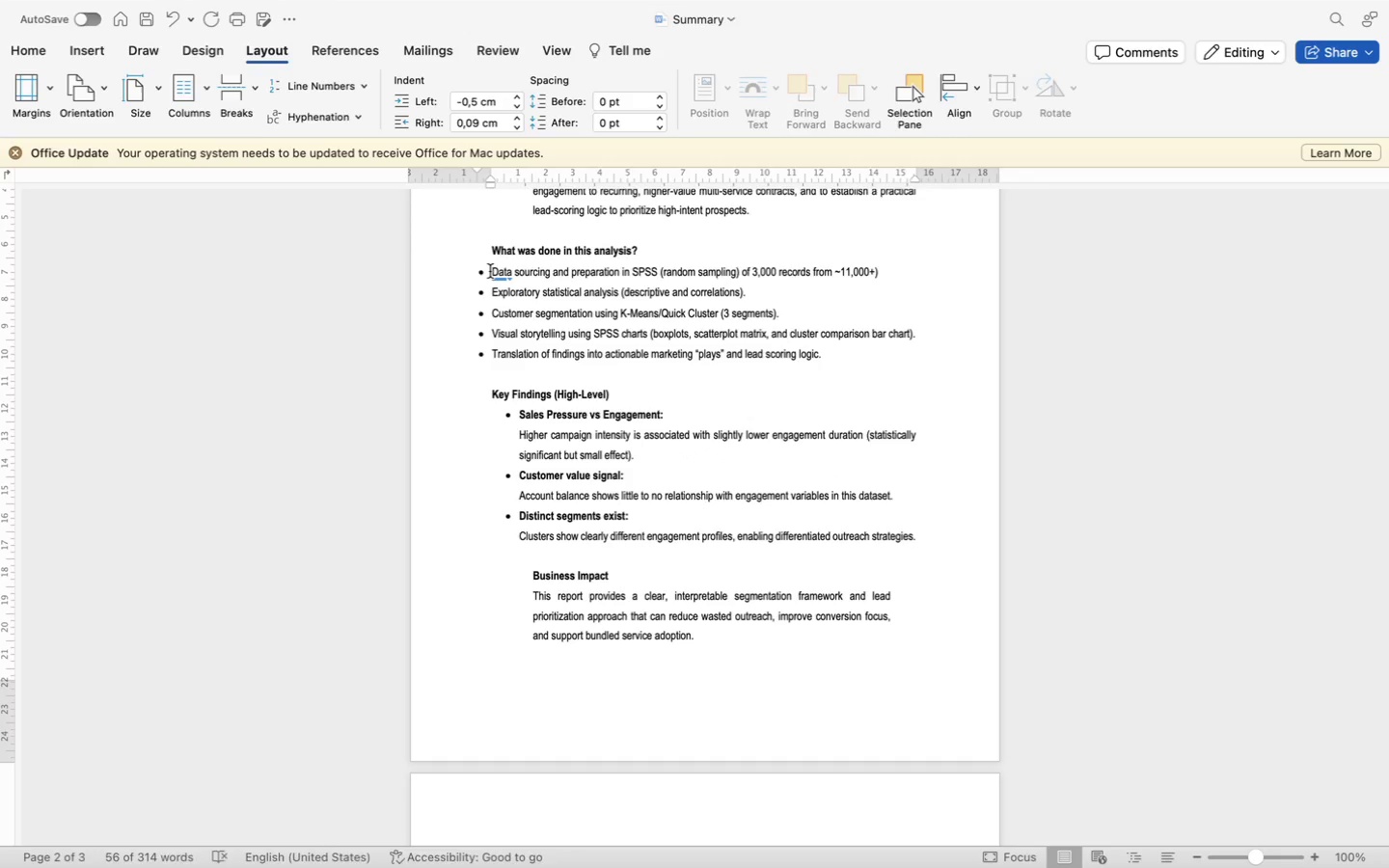 
left_click_drag(start_coordinate=[490, 271], to_coordinate=[826, 367])
 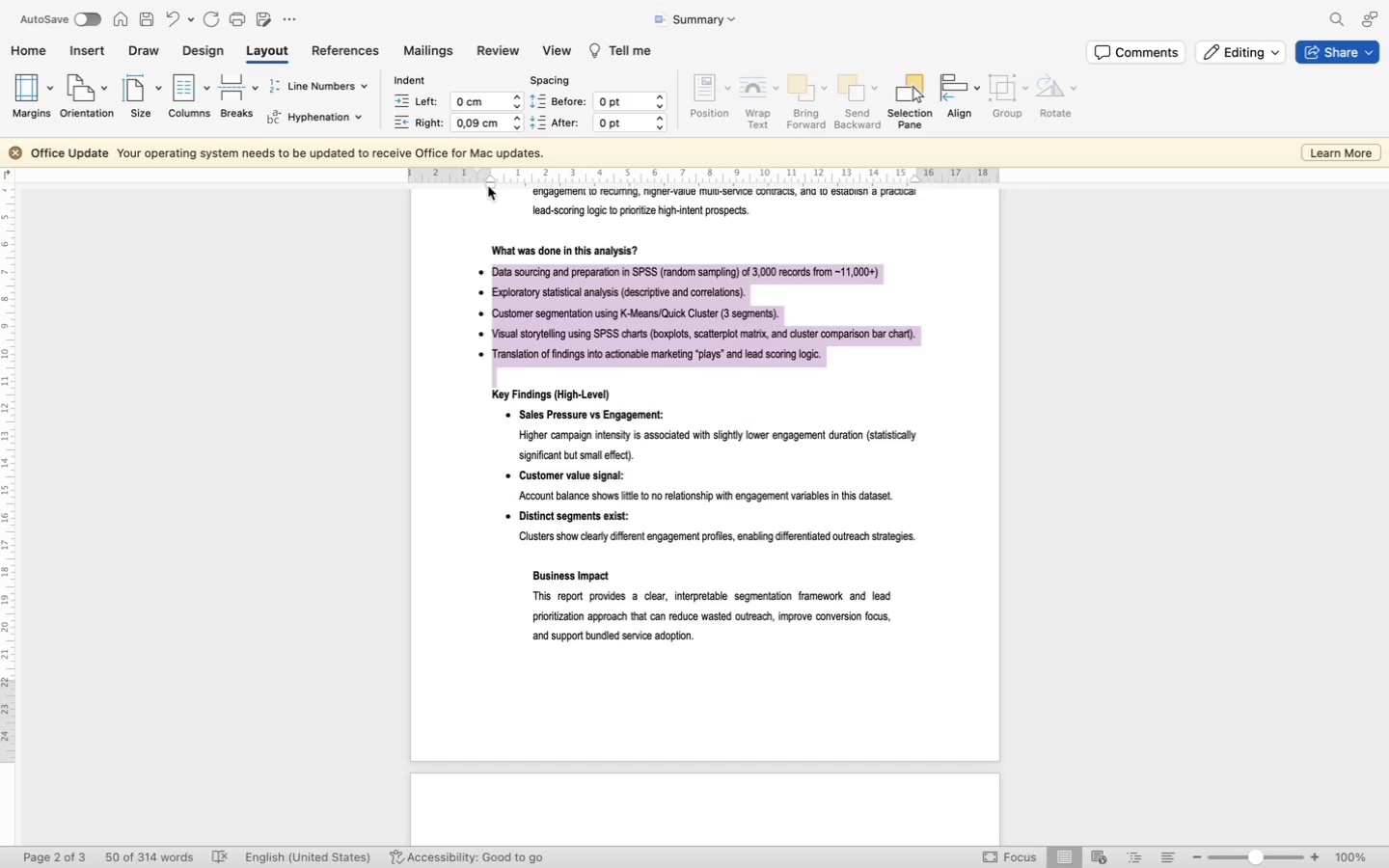 
left_click_drag(start_coordinate=[488, 186], to_coordinate=[513, 196])
 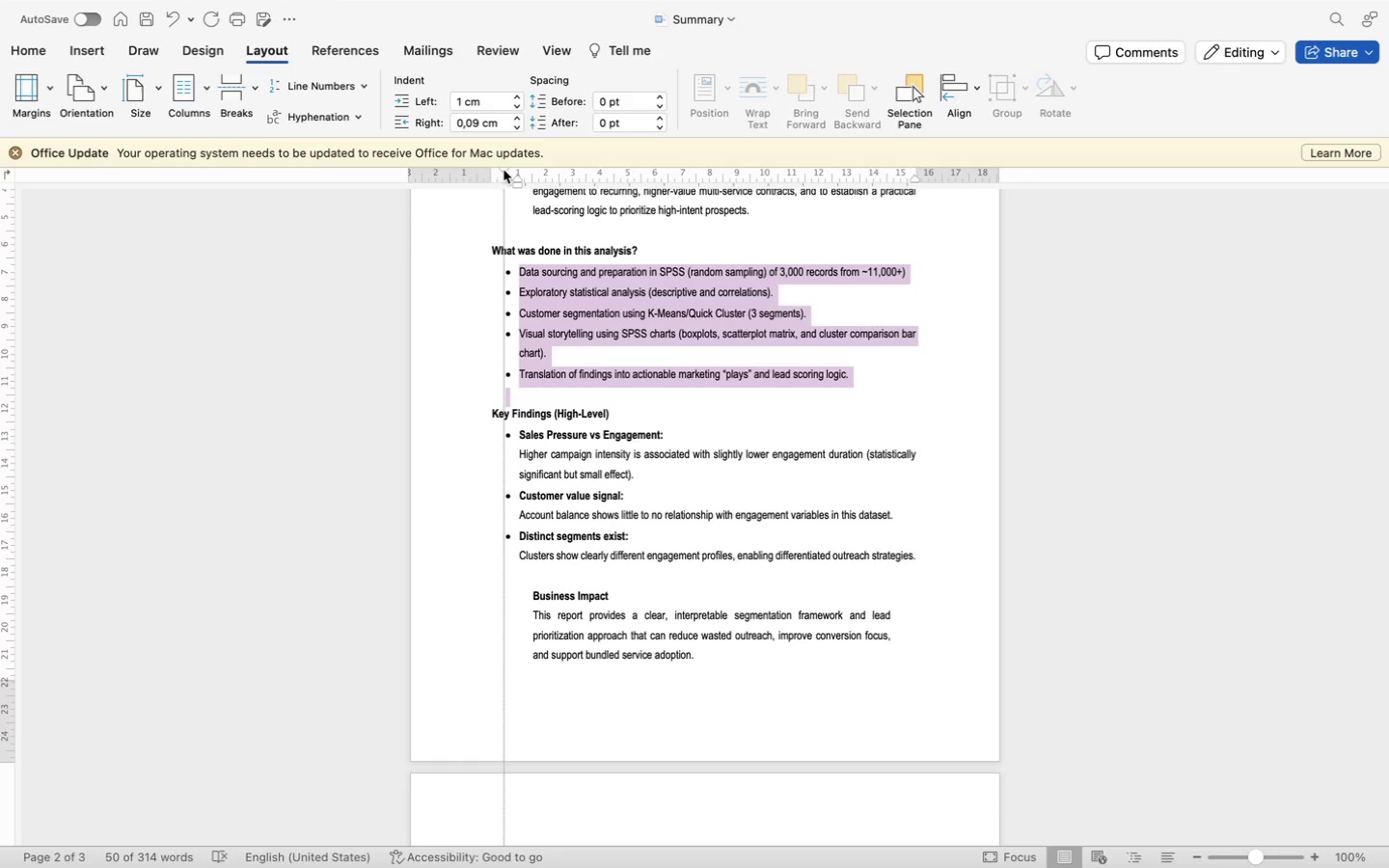 
left_click([504, 170])
 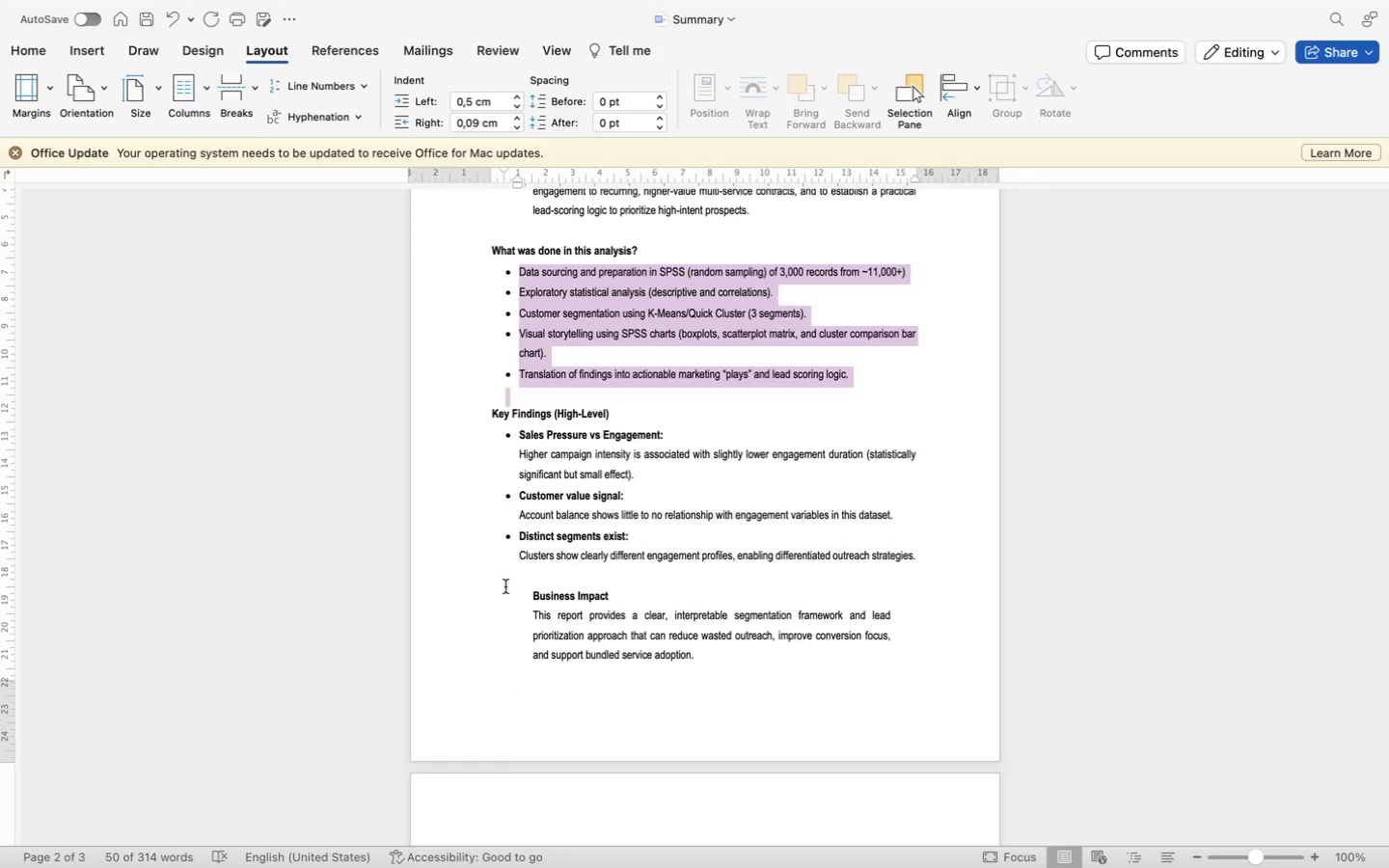 
left_click_drag(start_coordinate=[509, 595], to_coordinate=[722, 659])
 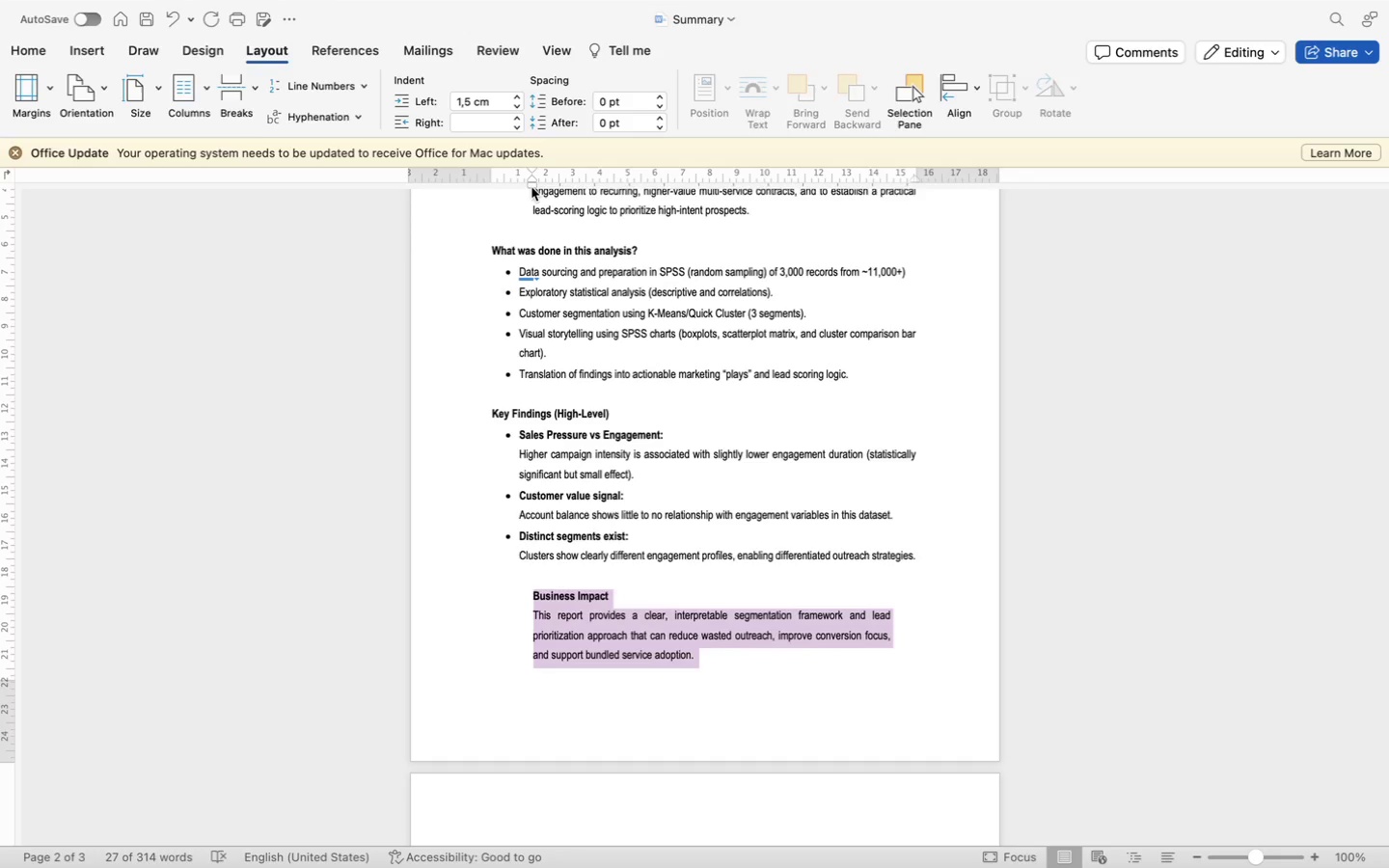 
left_click_drag(start_coordinate=[531, 187], to_coordinate=[491, 200])
 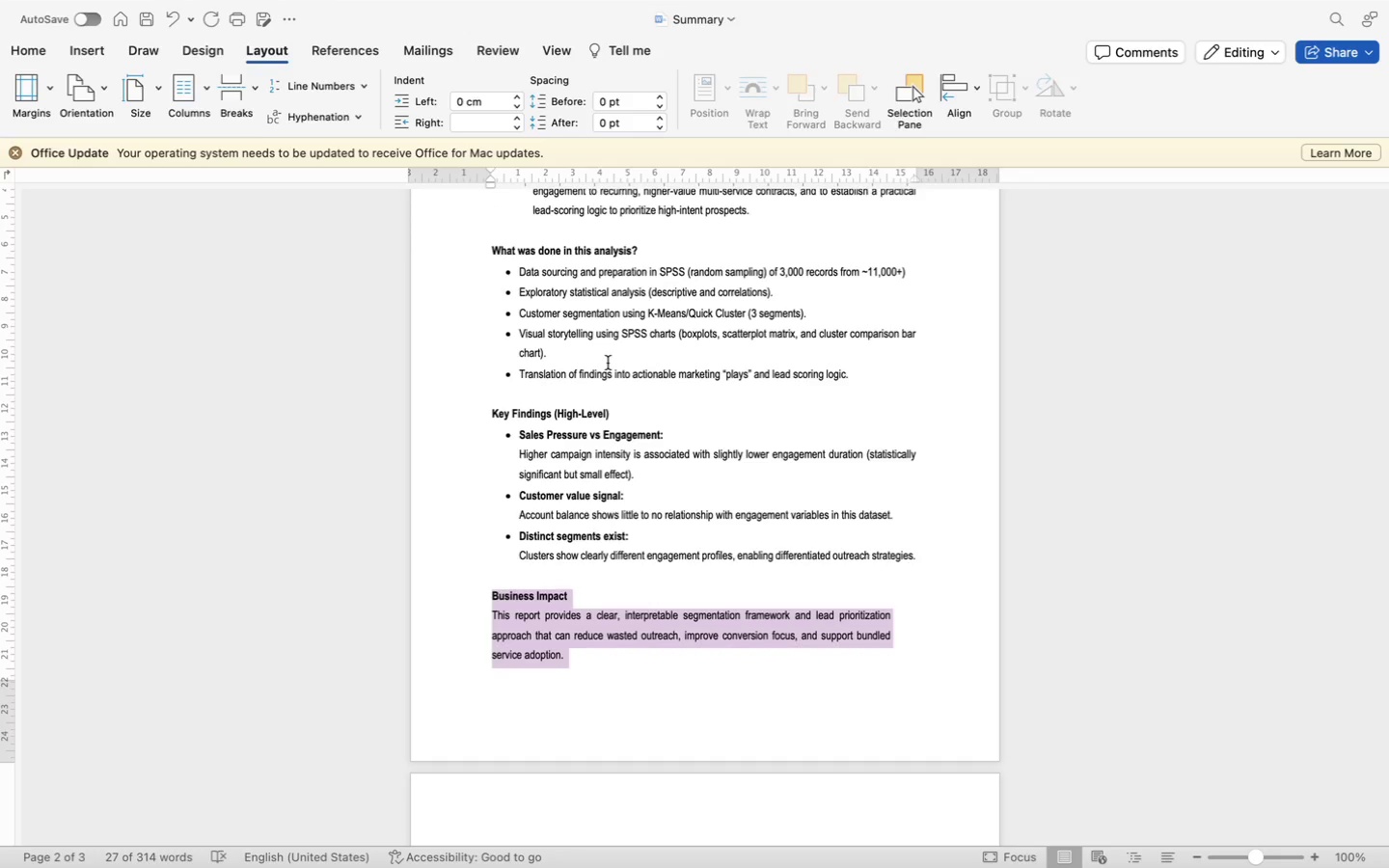 
scroll: coordinate [608, 363], scroll_direction: up, amount: 37.0
 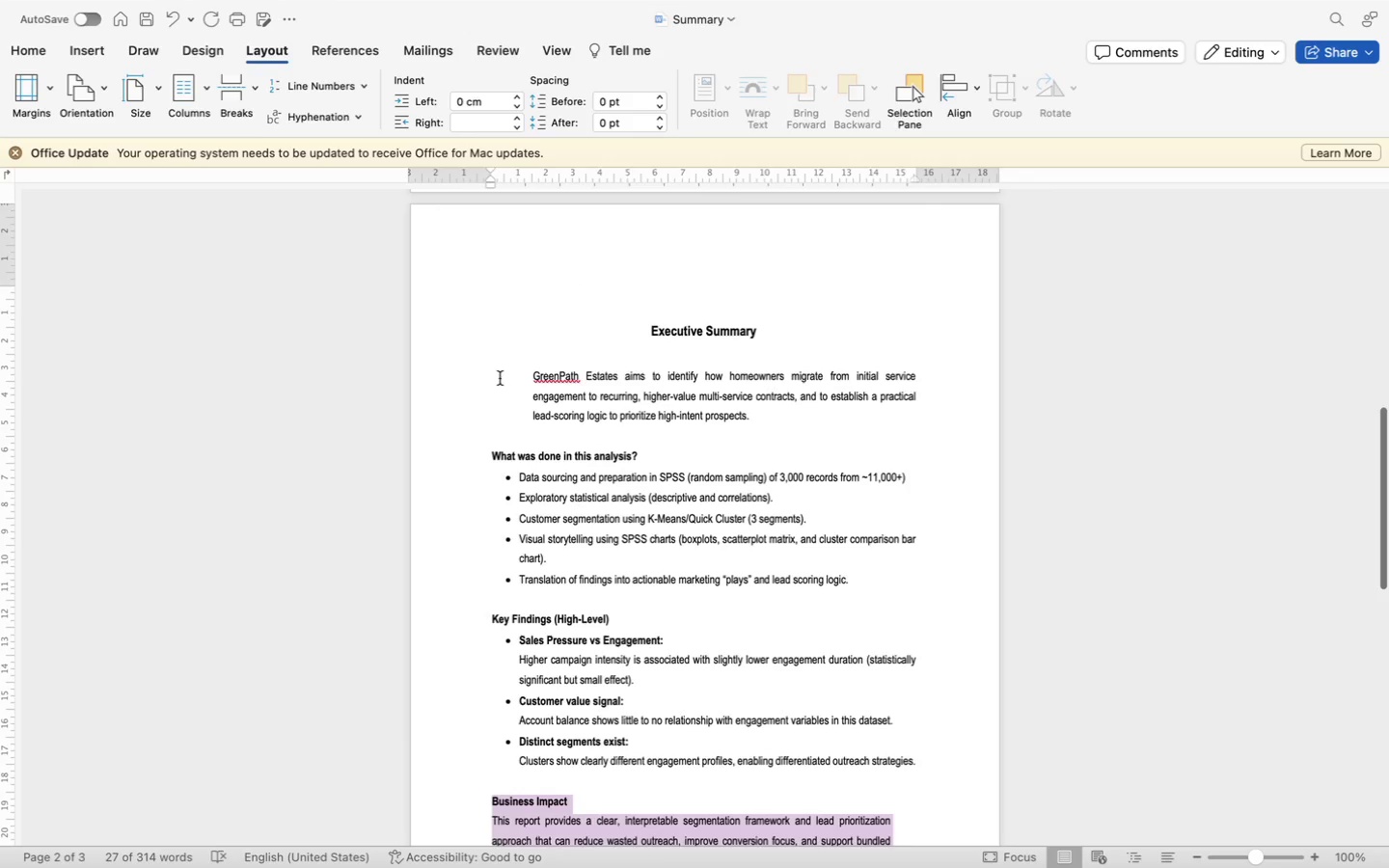 
left_click_drag(start_coordinate=[507, 376], to_coordinate=[806, 417])
 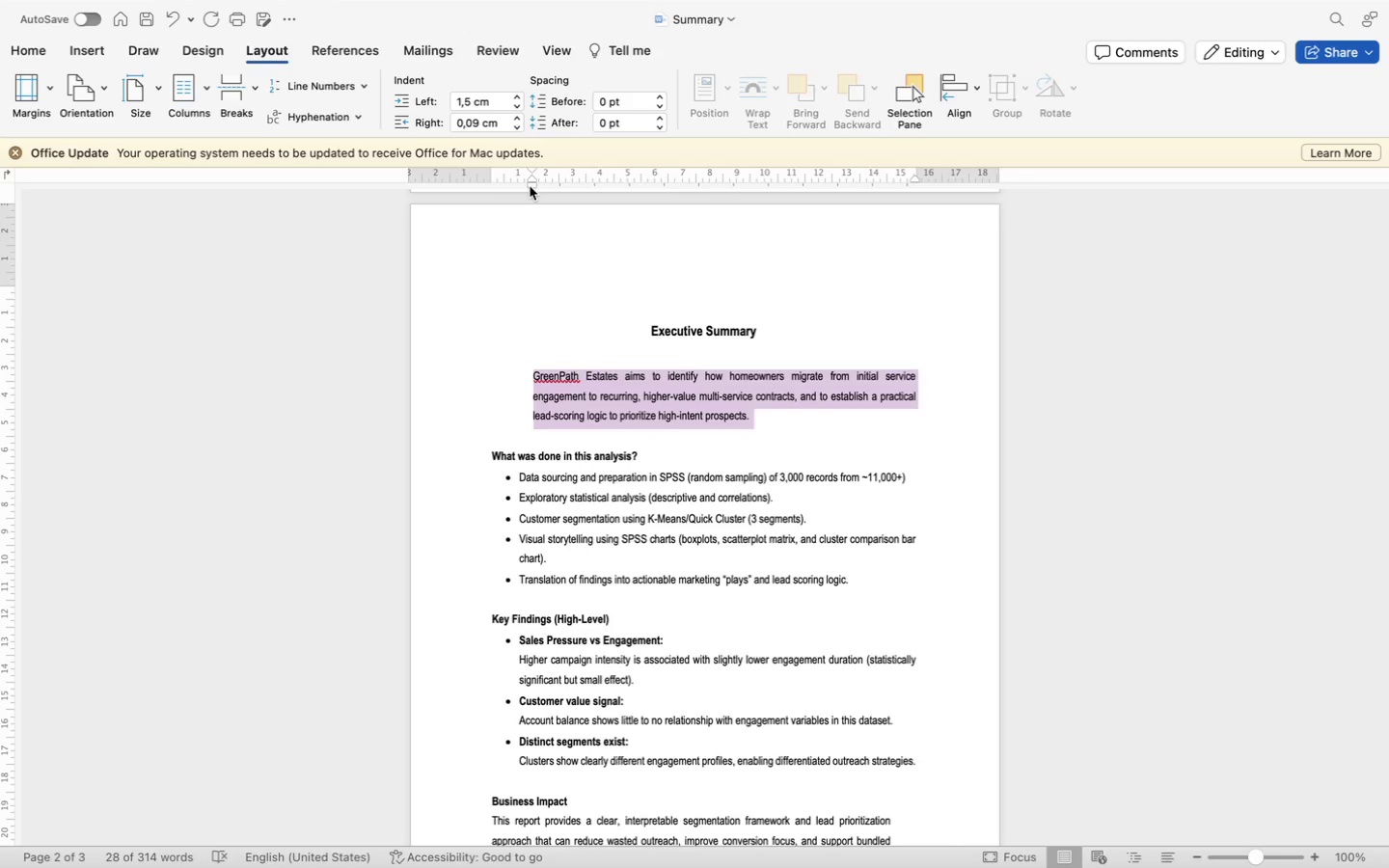 
left_click_drag(start_coordinate=[530, 186], to_coordinate=[492, 197])
 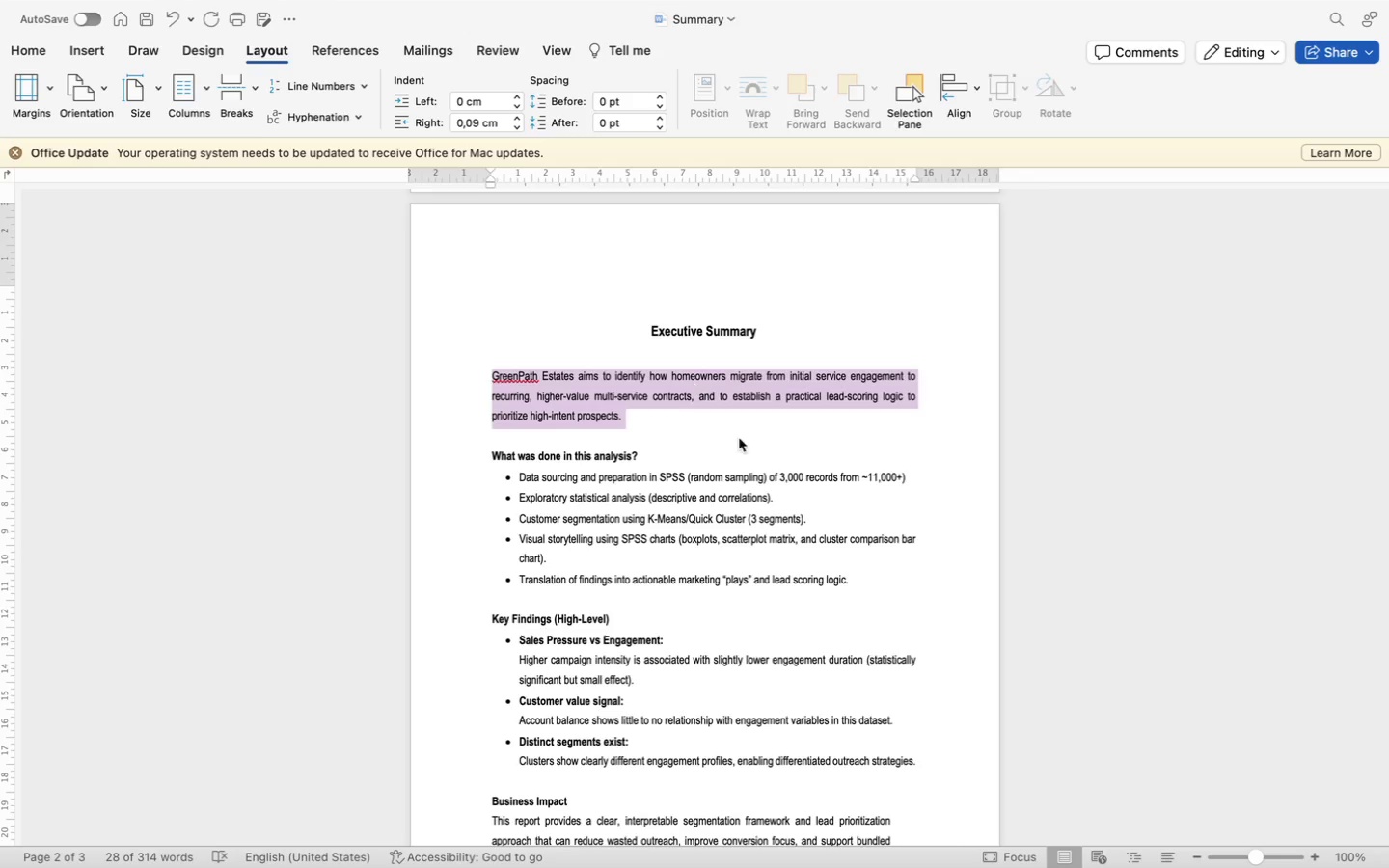 
scroll: coordinate [783, 512], scroll_direction: down, amount: 35.0
 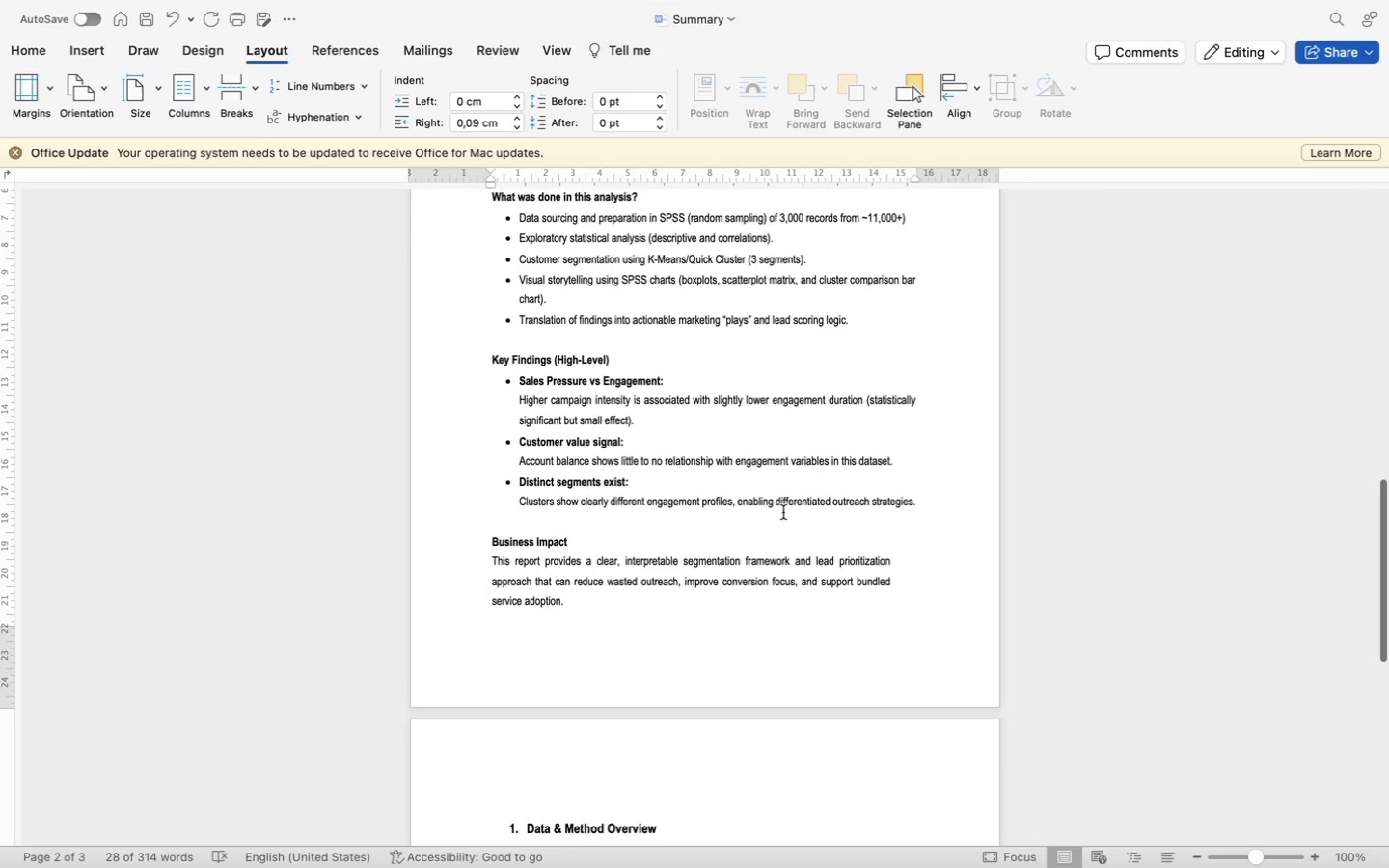 
scroll: coordinate [783, 512], scroll_direction: up, amount: 21.0
 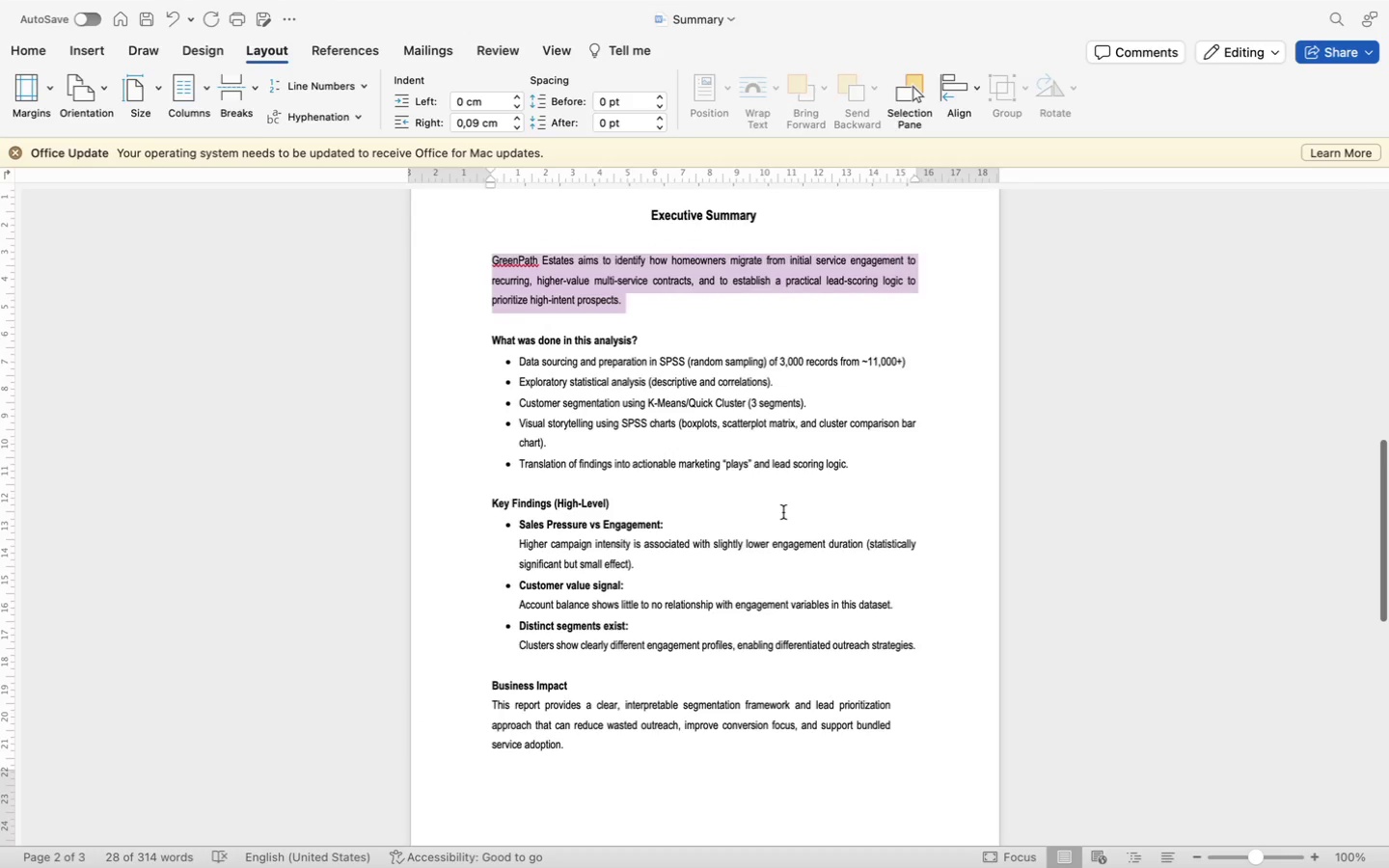 
scroll: coordinate [783, 512], scroll_direction: down, amount: 58.0
 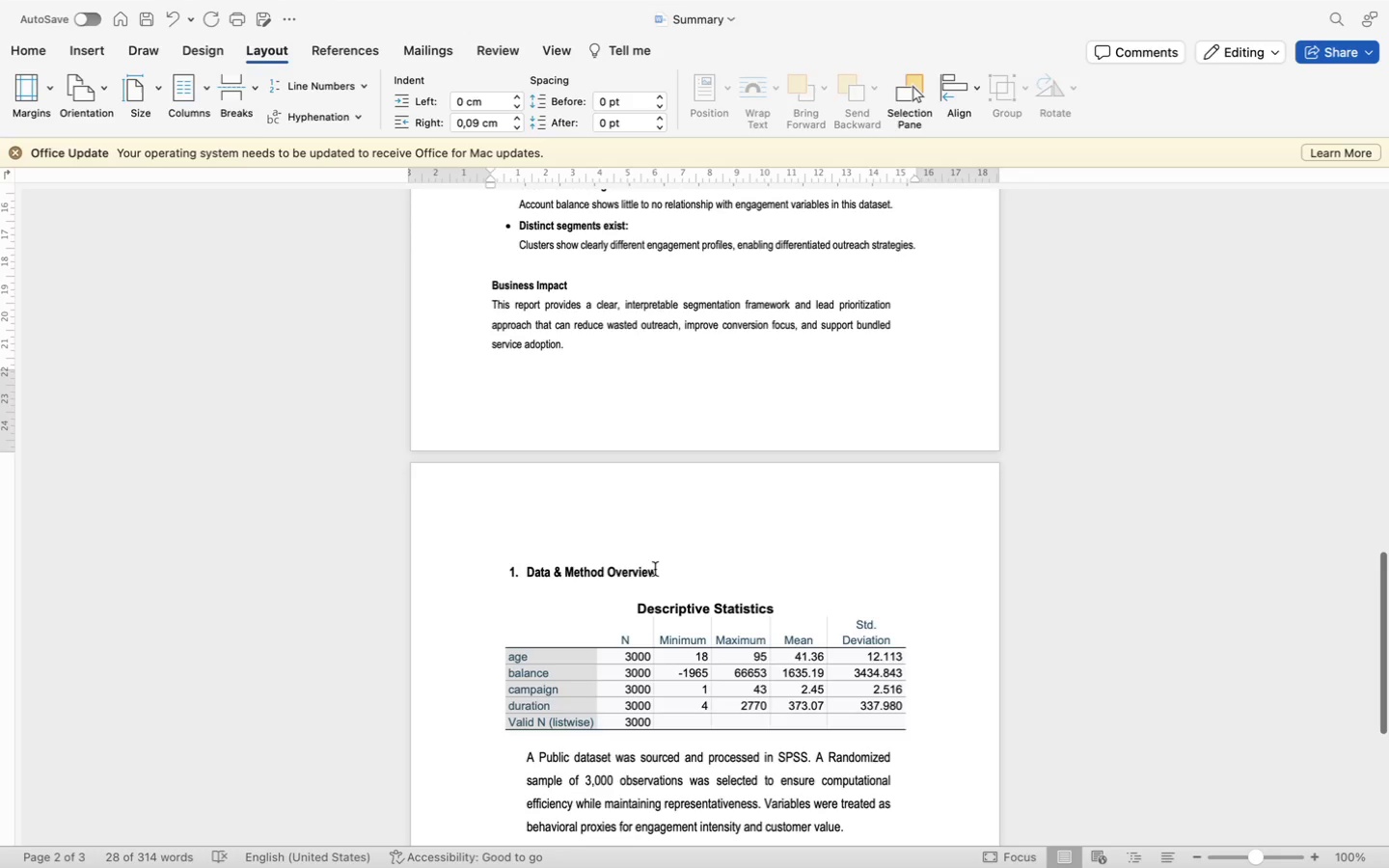 
left_click([659, 569])
 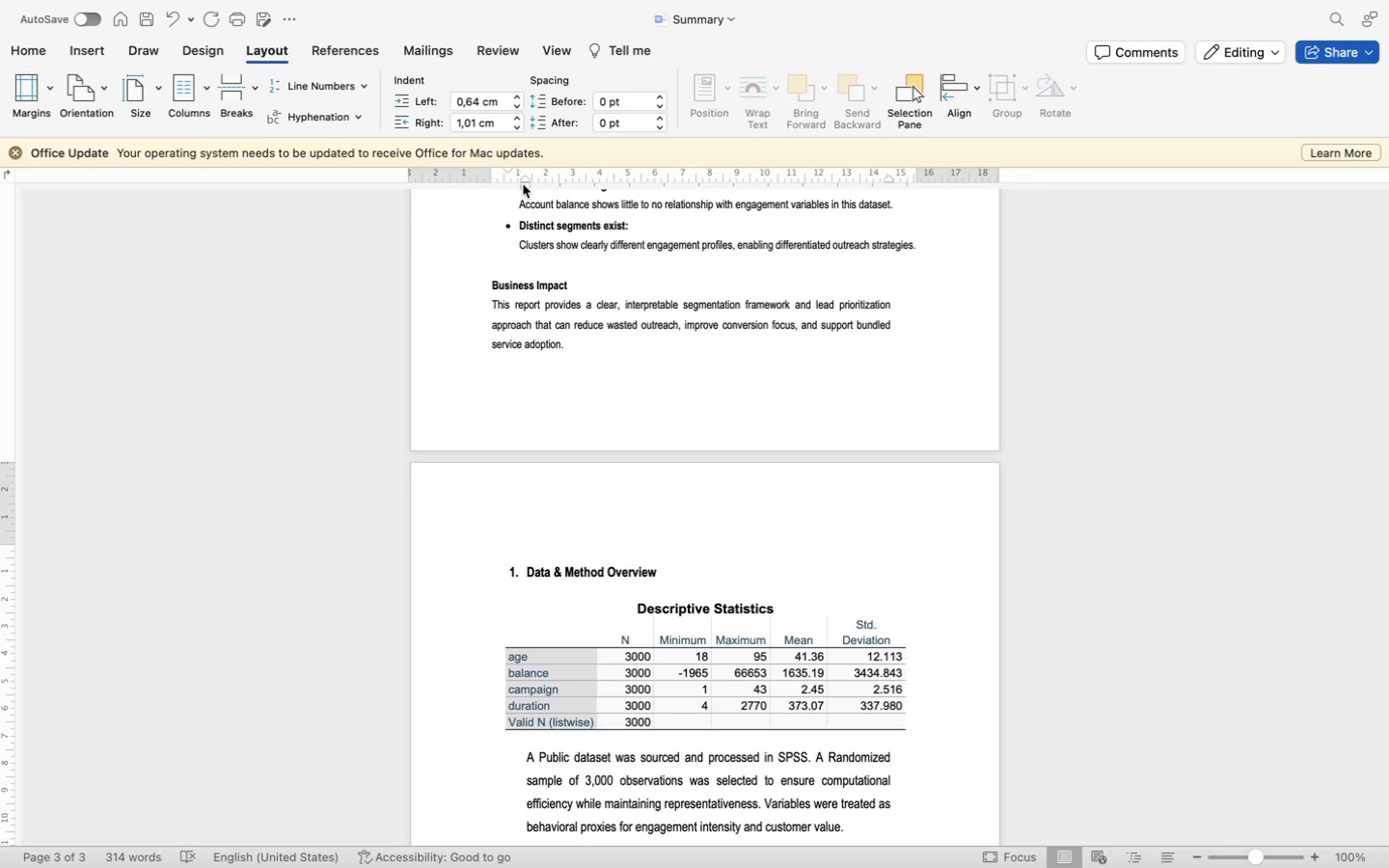 
left_click_drag(start_coordinate=[526, 184], to_coordinate=[511, 185])
 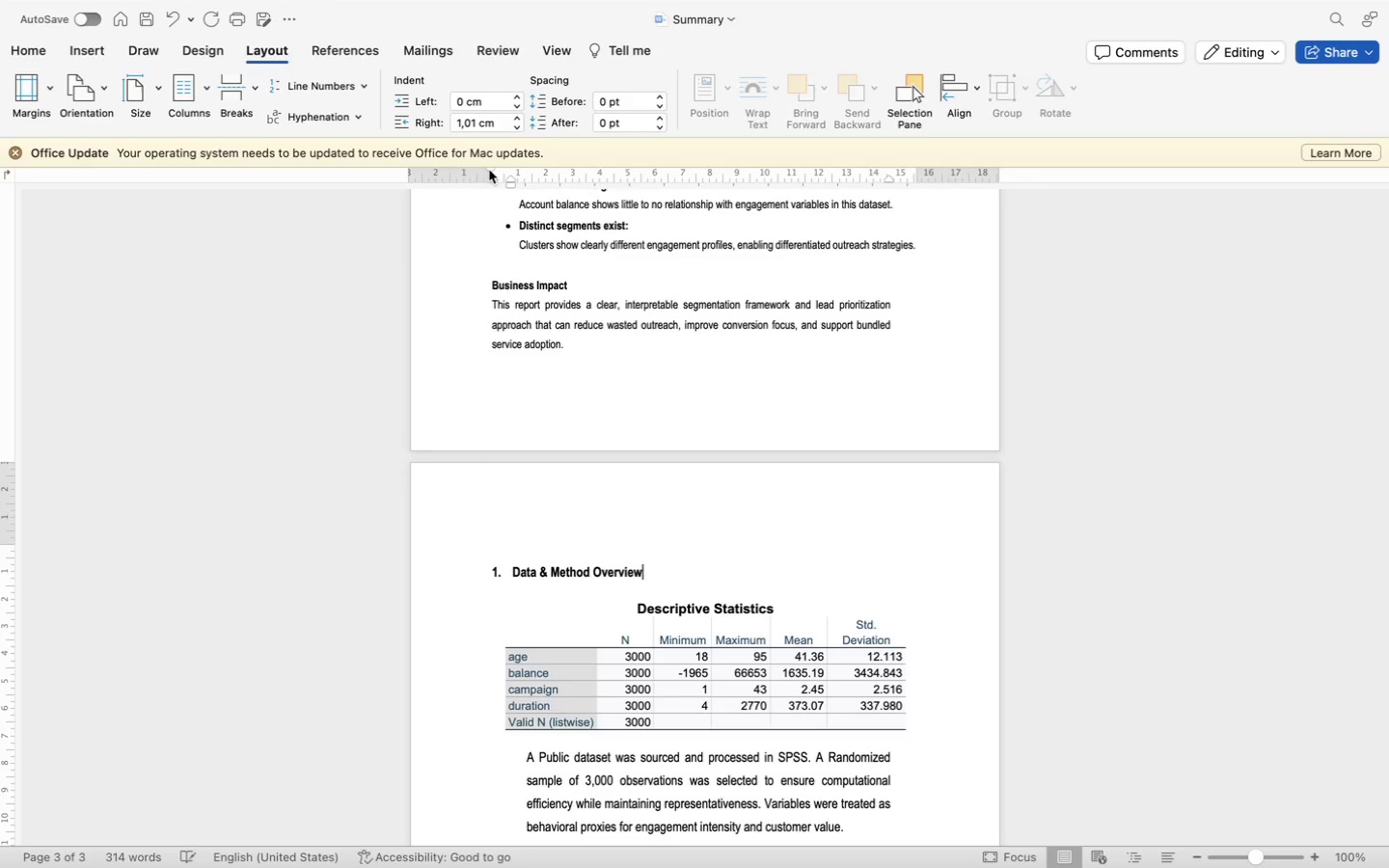 
wait(10.11)
 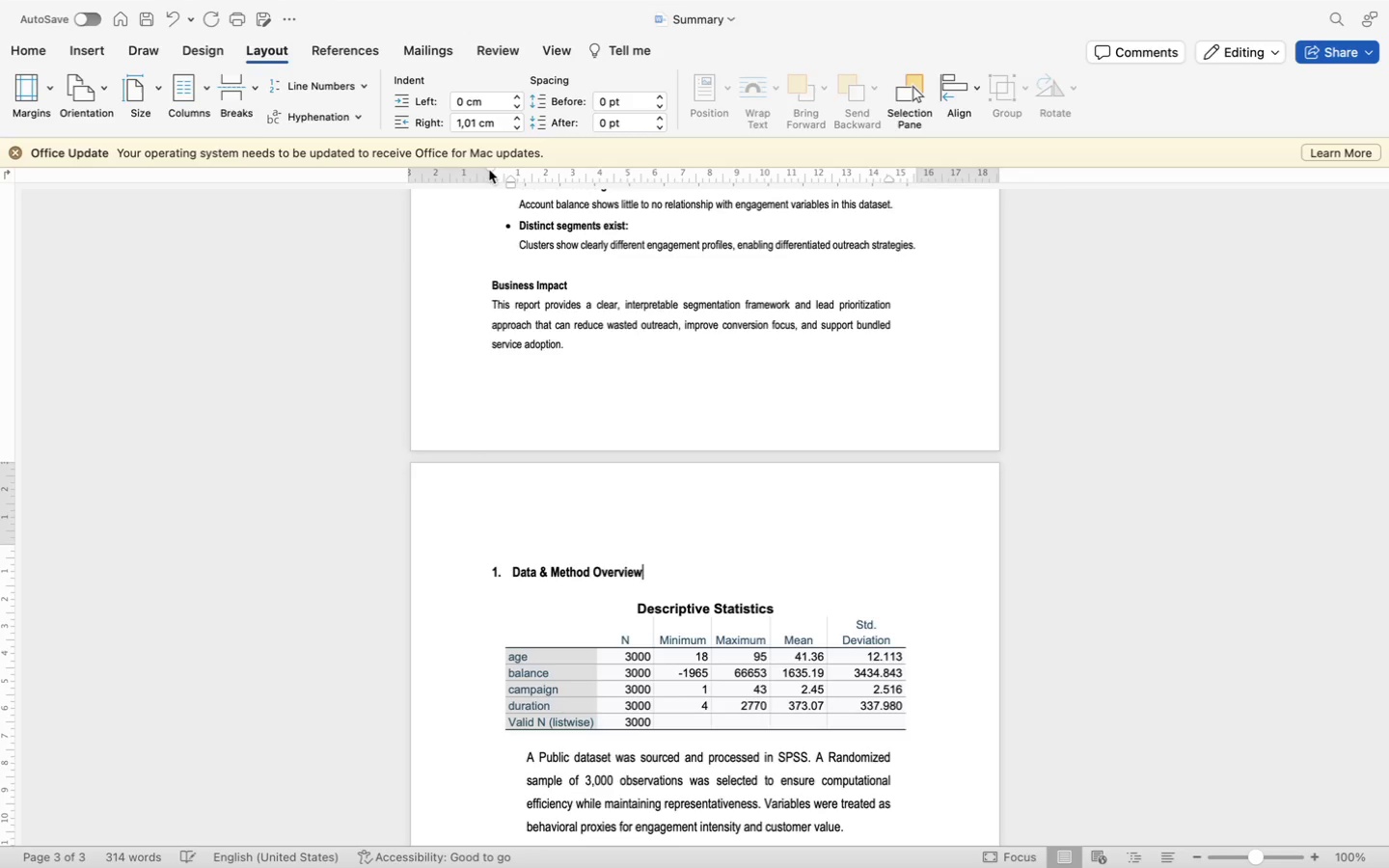 
left_click([503, 595])
 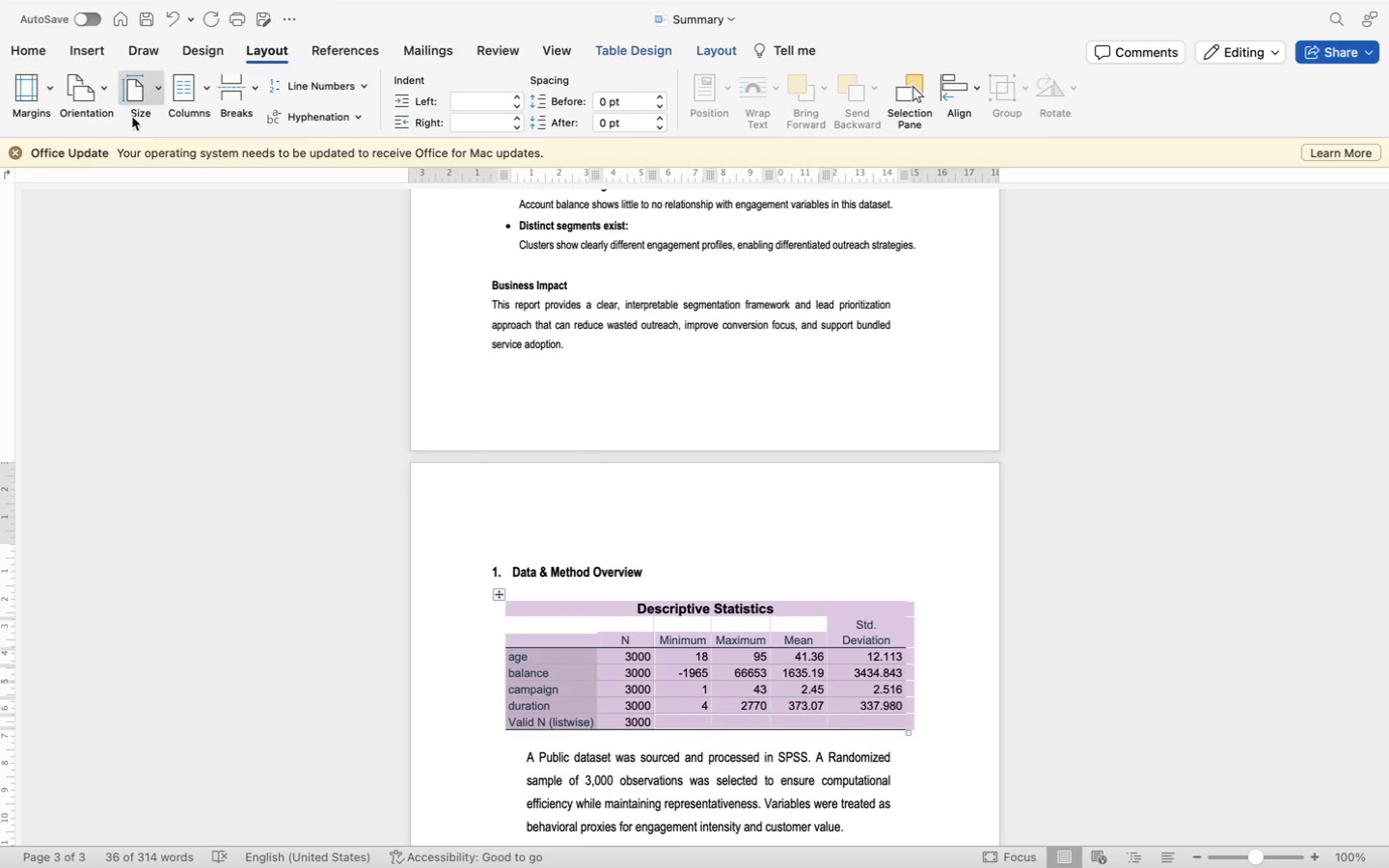 
left_click([36, 51])
 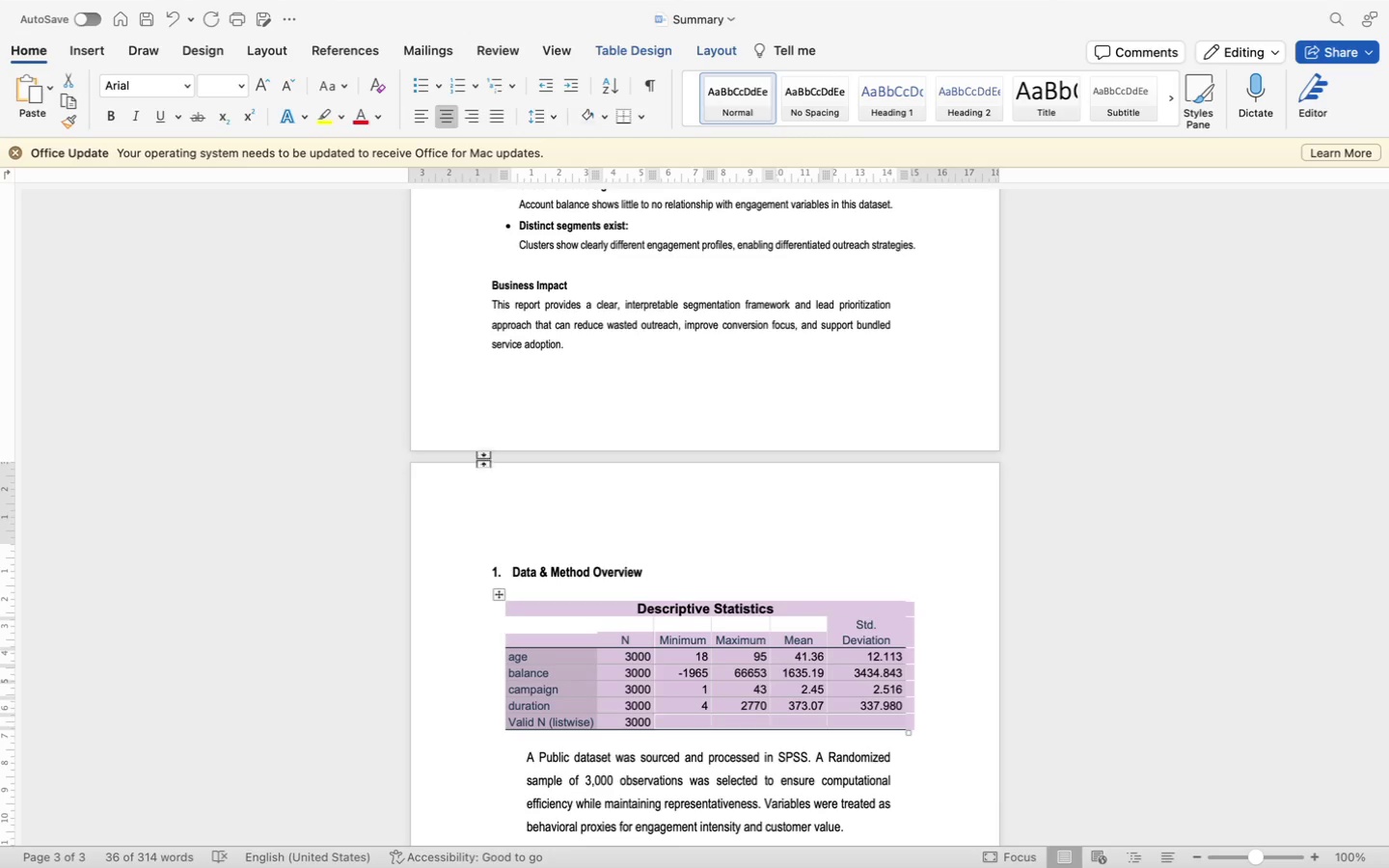 
scroll: coordinate [610, 646], scroll_direction: down, amount: 23.0
 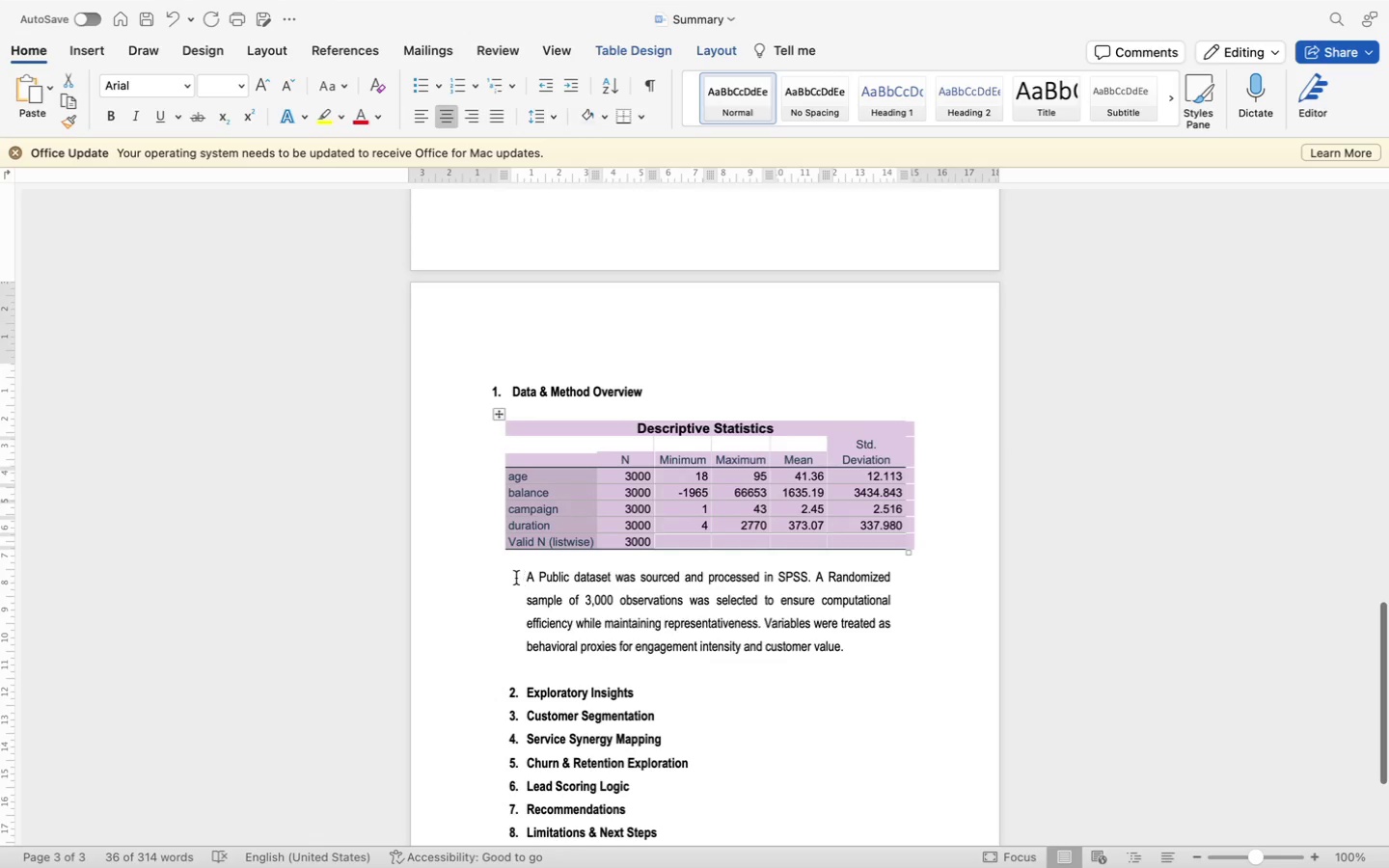 
left_click_drag(start_coordinate=[517, 579], to_coordinate=[883, 650])
 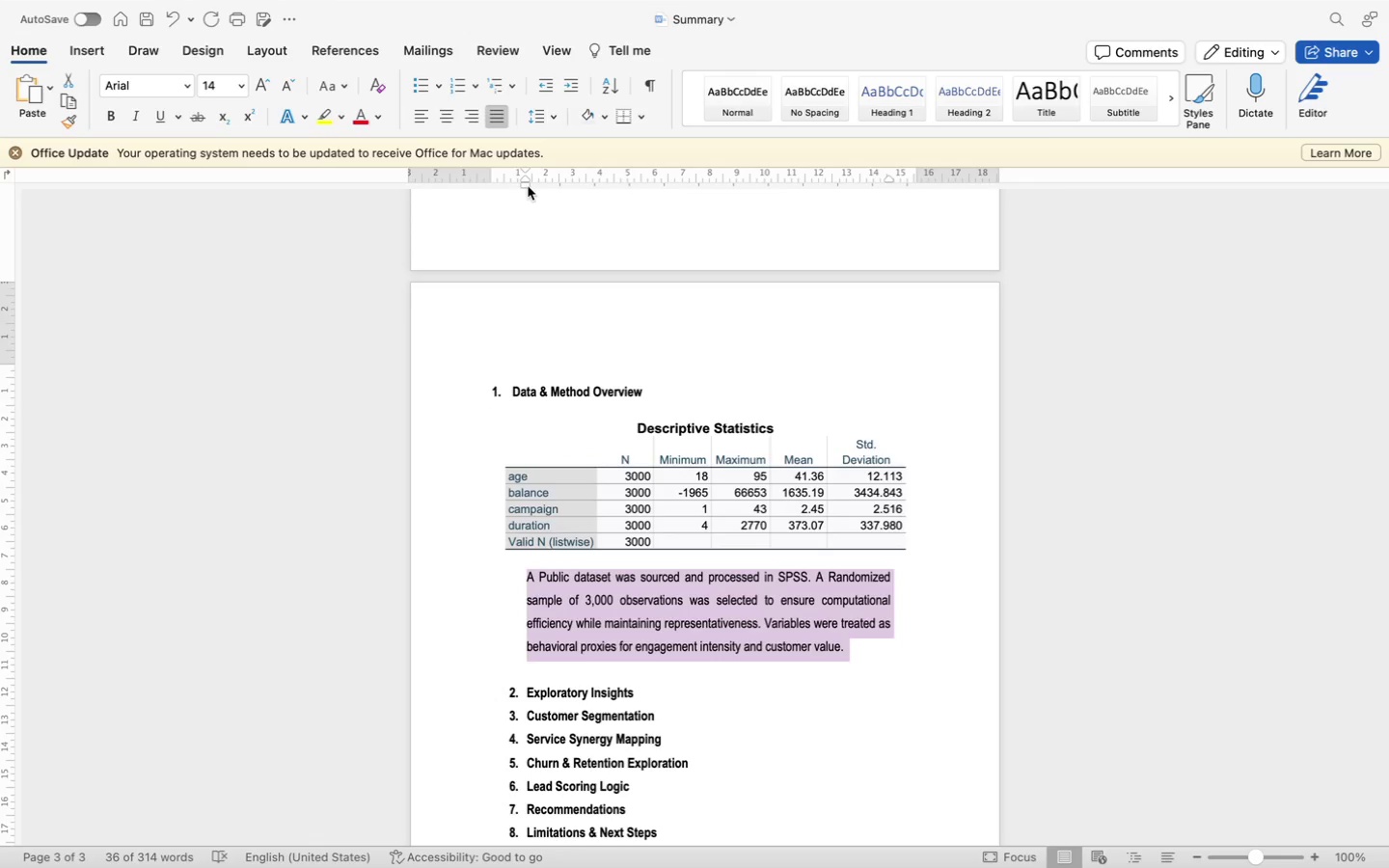 
left_click_drag(start_coordinate=[526, 185], to_coordinate=[495, 193])
 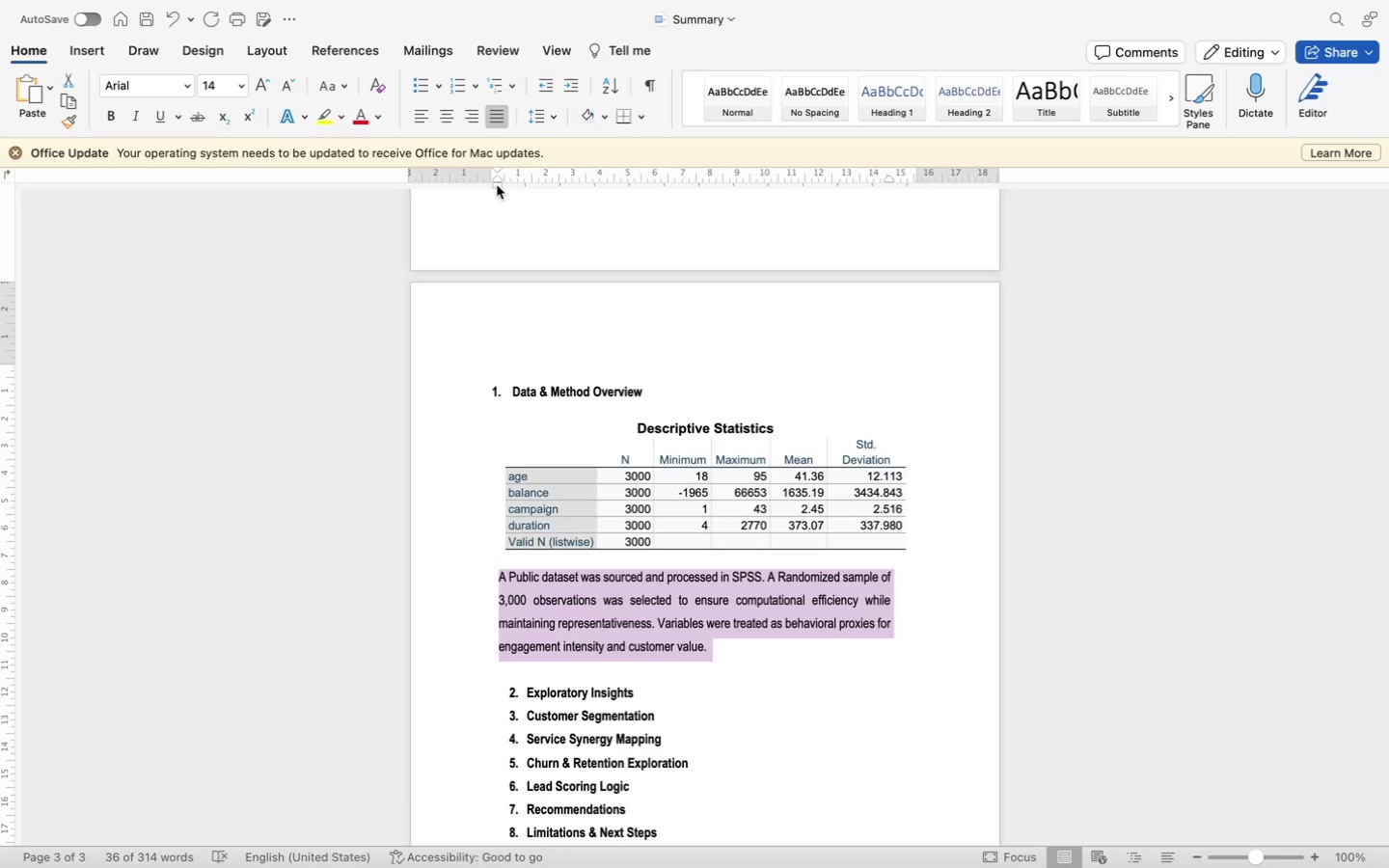 
left_click_drag(start_coordinate=[497, 185], to_coordinate=[491, 187])
 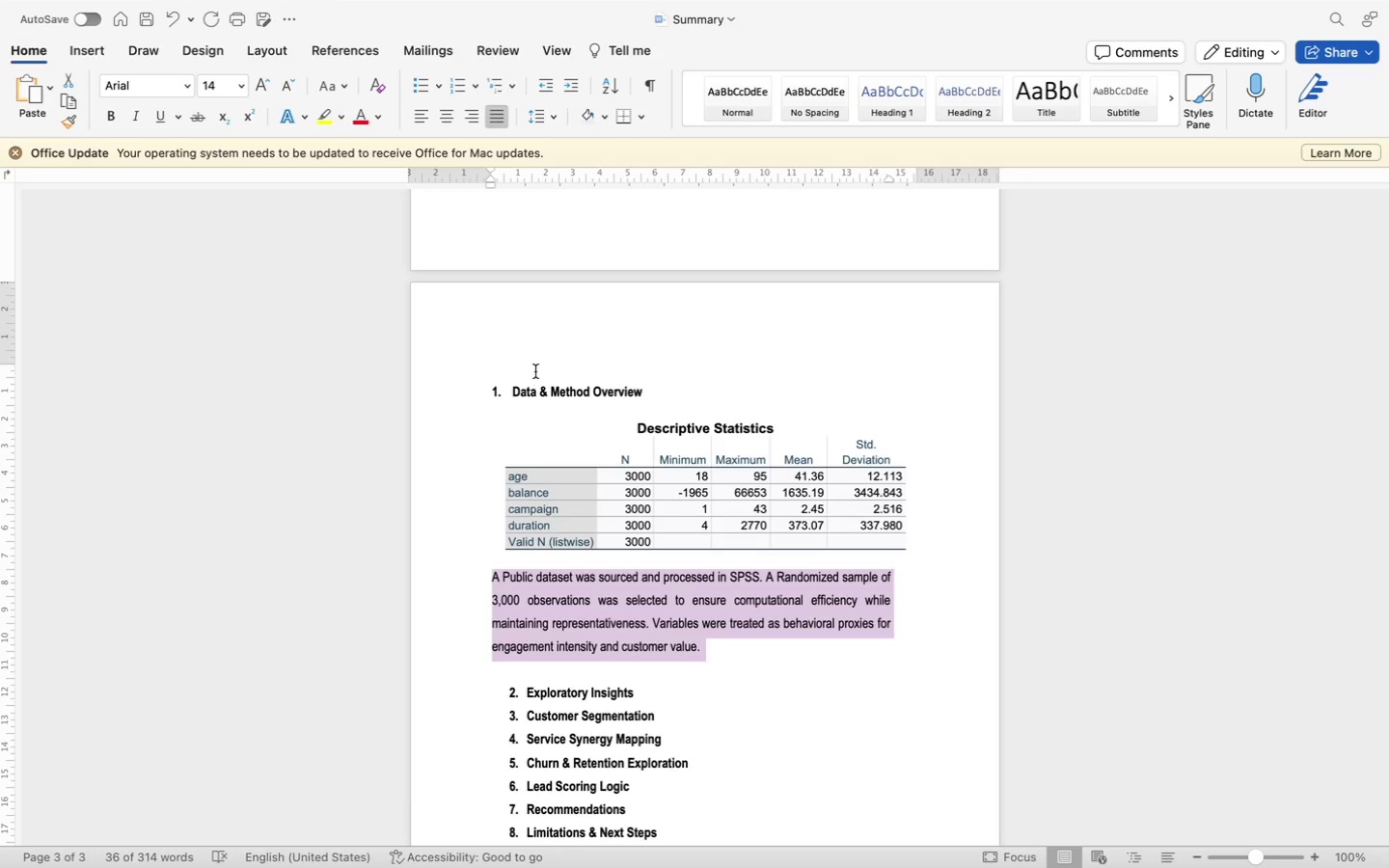 
scroll: coordinate [600, 585], scroll_direction: down, amount: 26.0
 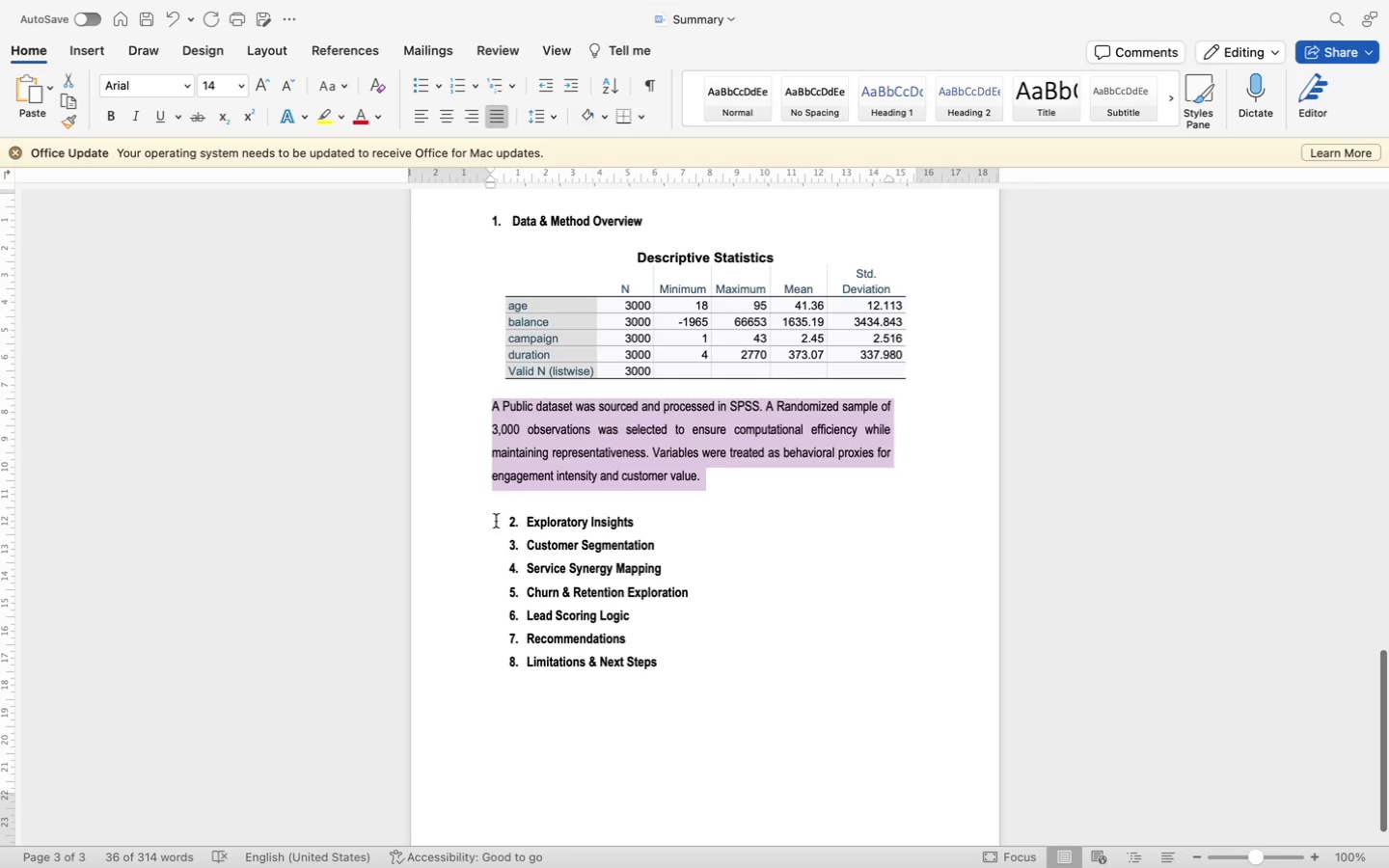 
left_click_drag(start_coordinate=[496, 522], to_coordinate=[696, 666])
 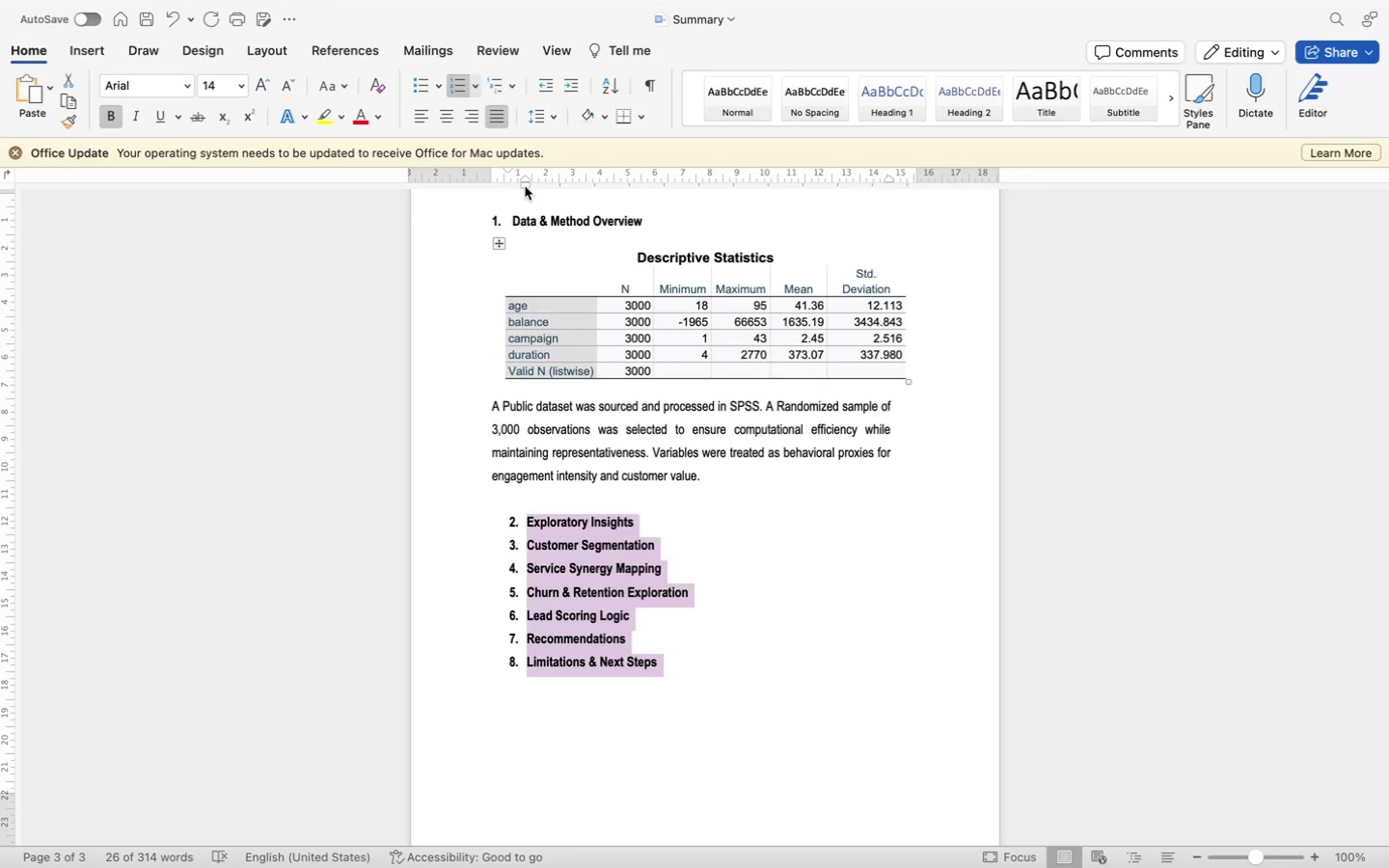 
left_click_drag(start_coordinate=[525, 186], to_coordinate=[508, 190])
 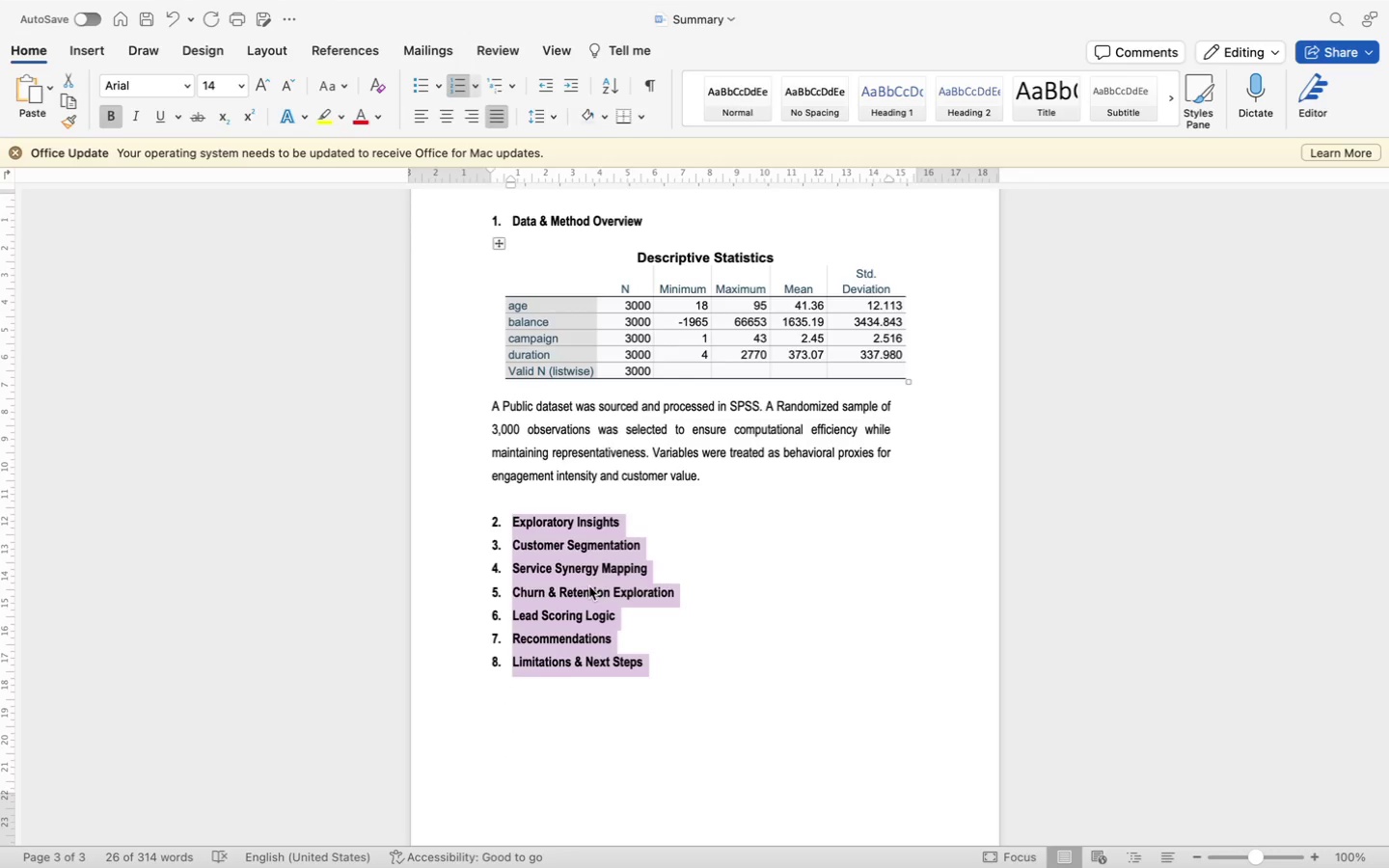 
left_click([739, 754])
 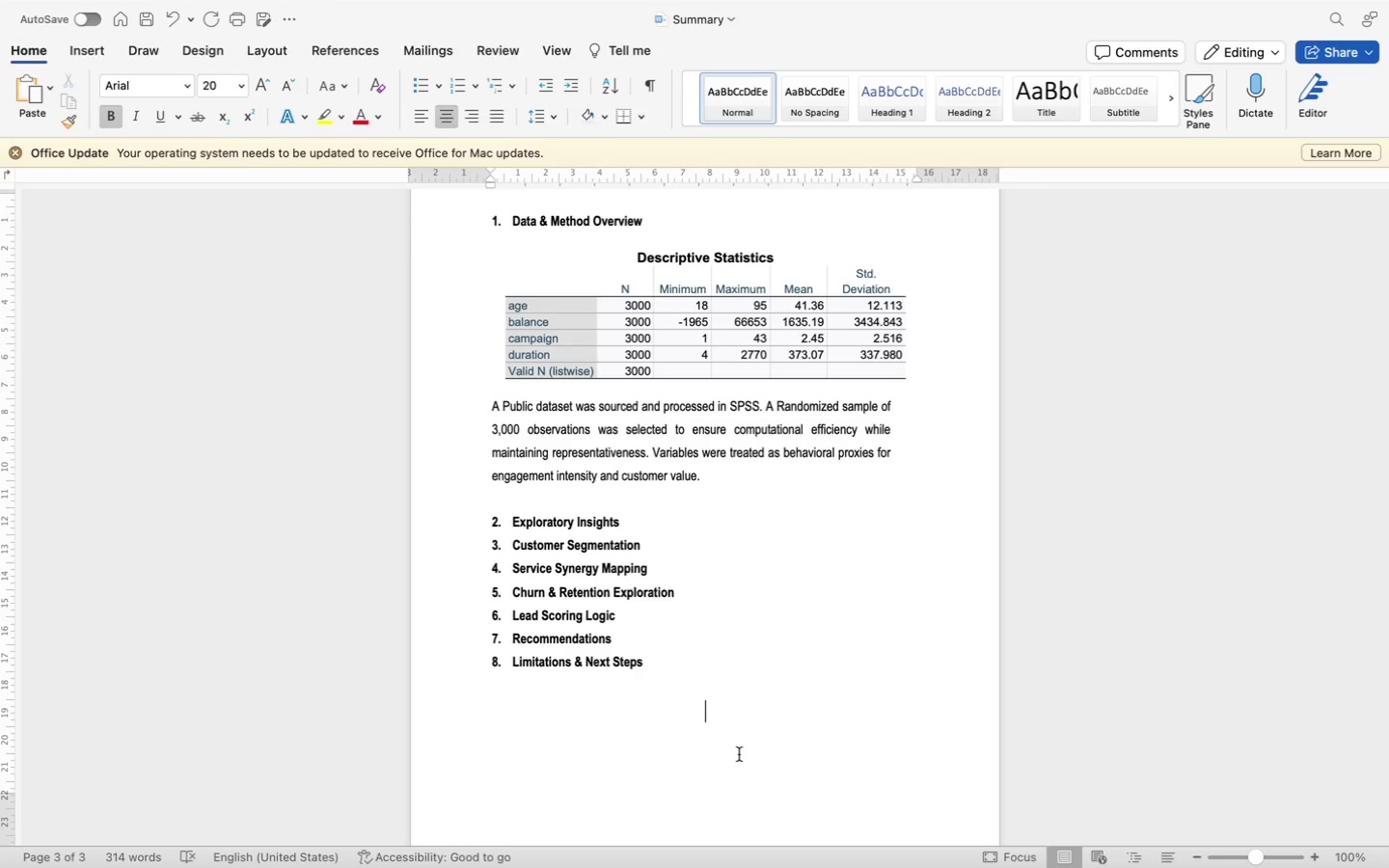 
wait(86.43)
 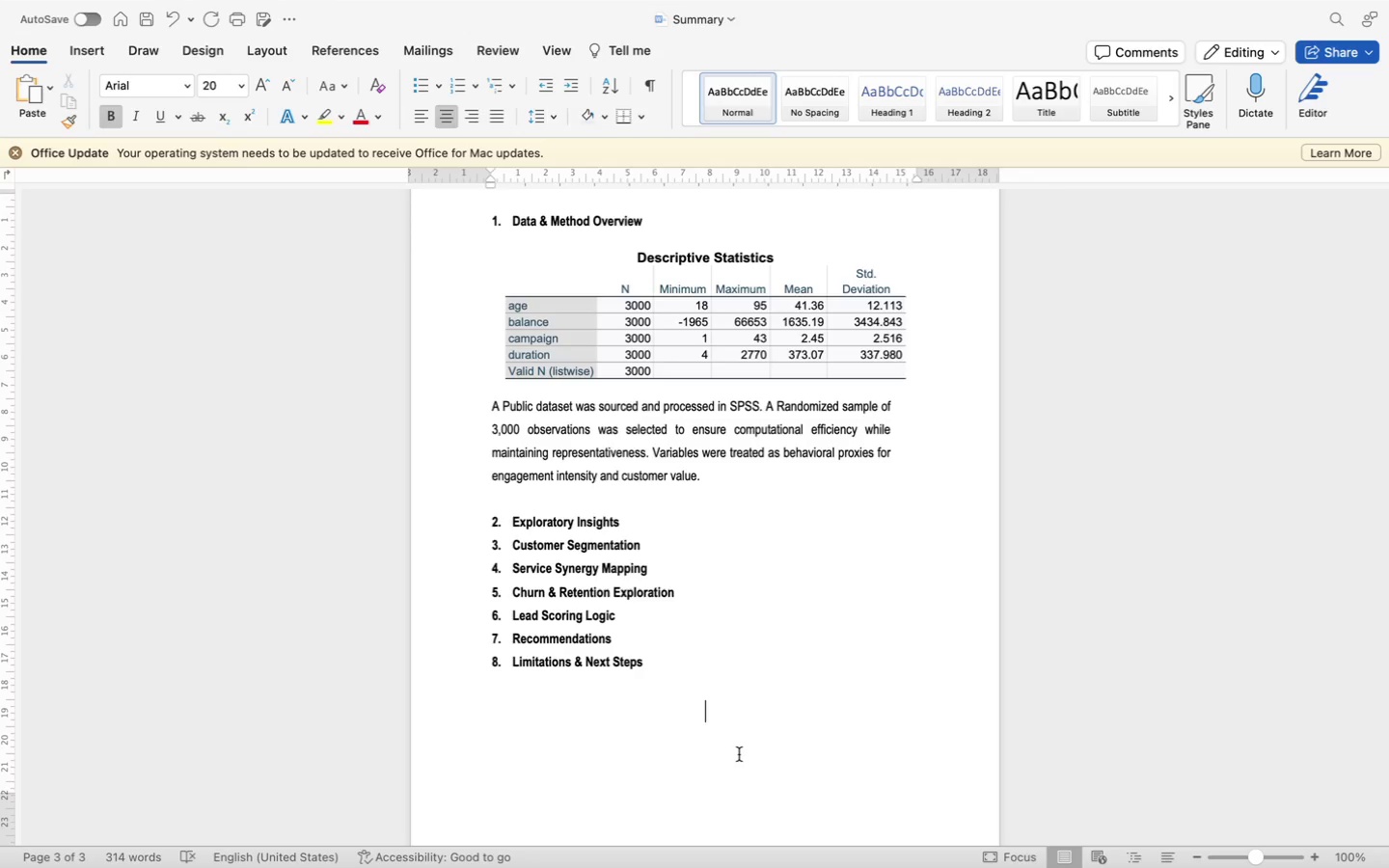 
left_click([57, 44])
 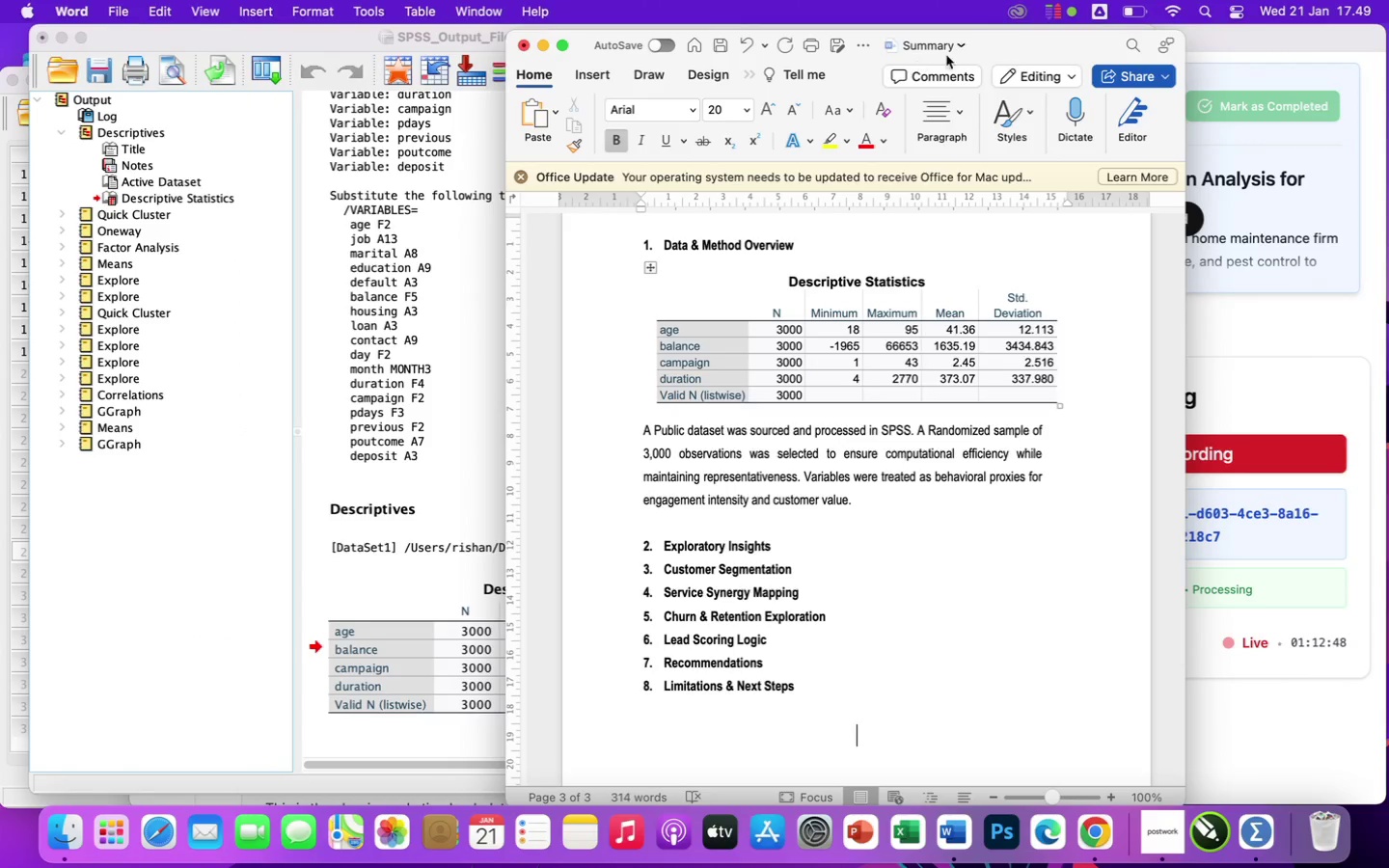 
left_click_drag(start_coordinate=[1026, 41], to_coordinate=[1121, 42])
 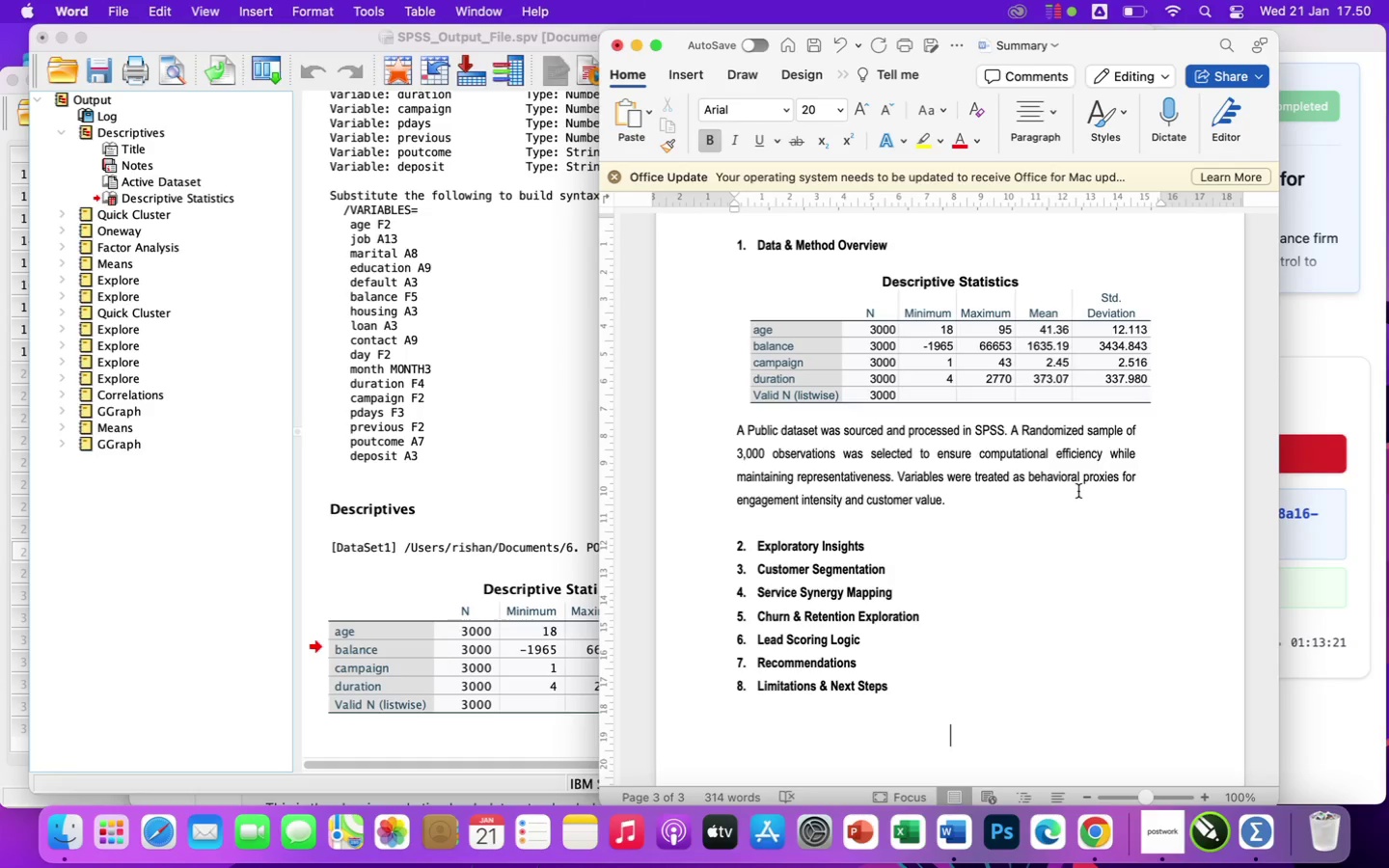 
wait(36.07)
 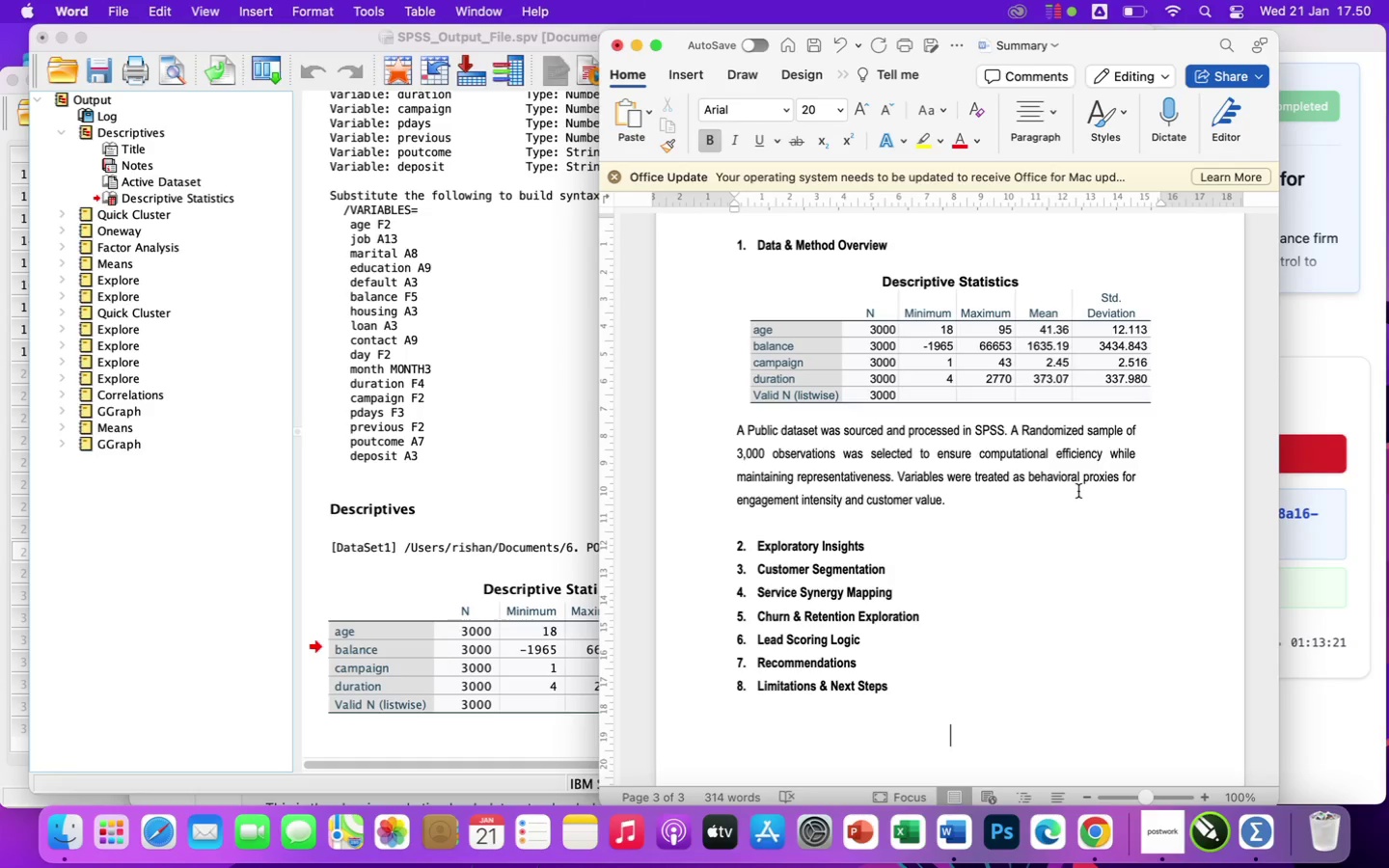 
scroll: coordinate [1007, 437], scroll_direction: up, amount: 77.0
 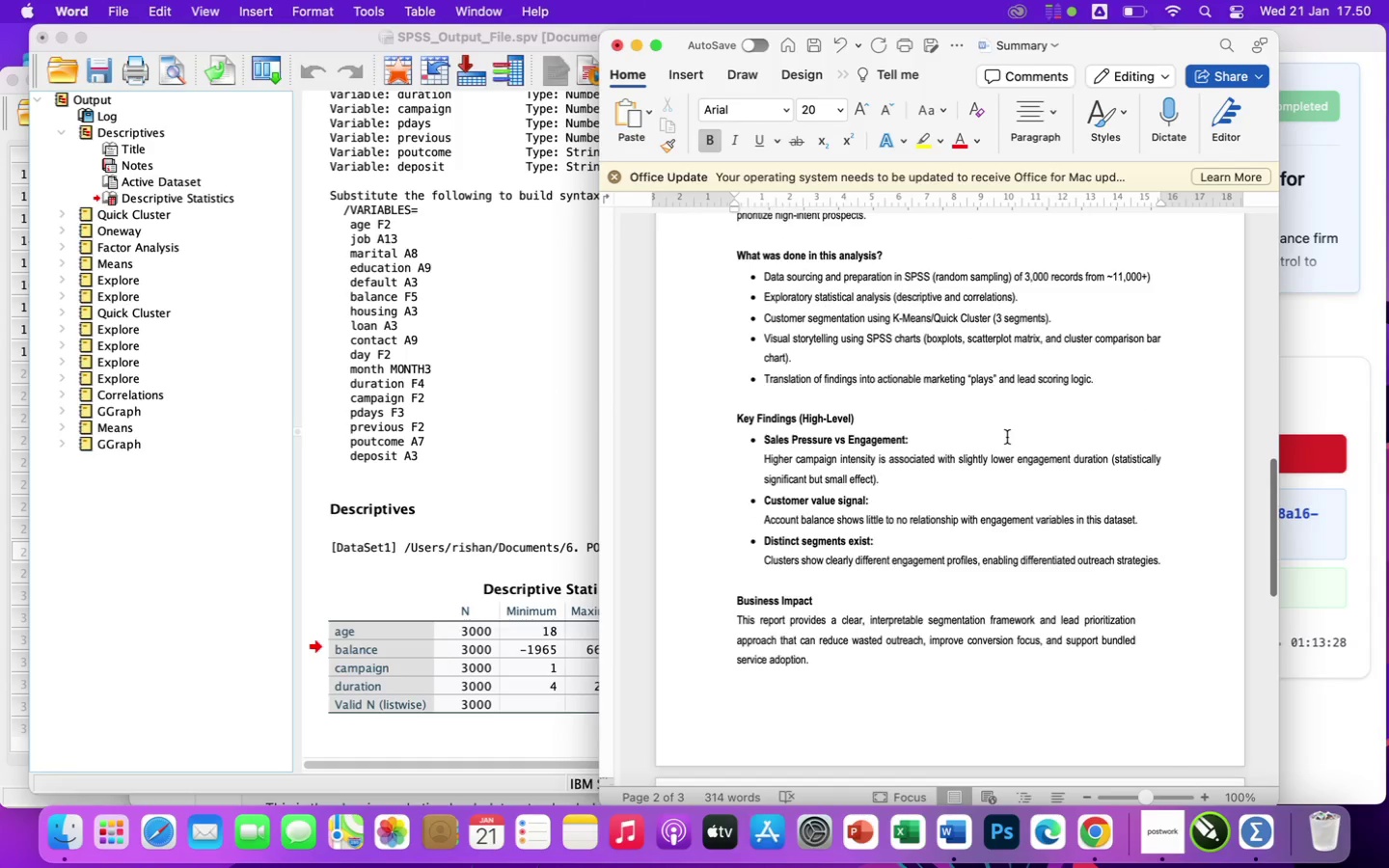 
scroll: coordinate [1007, 437], scroll_direction: down, amount: 70.0
 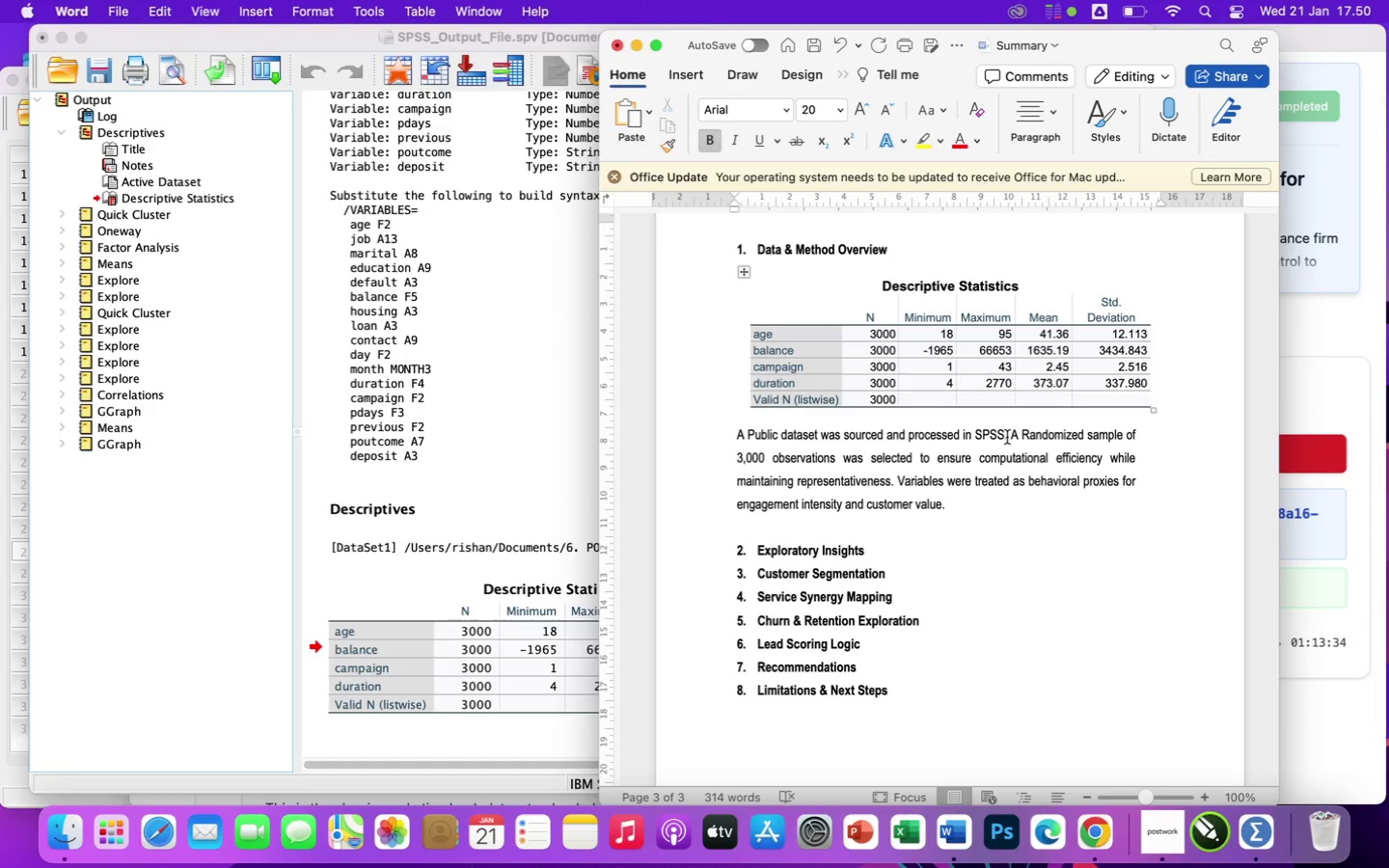 
wait(5.25)
 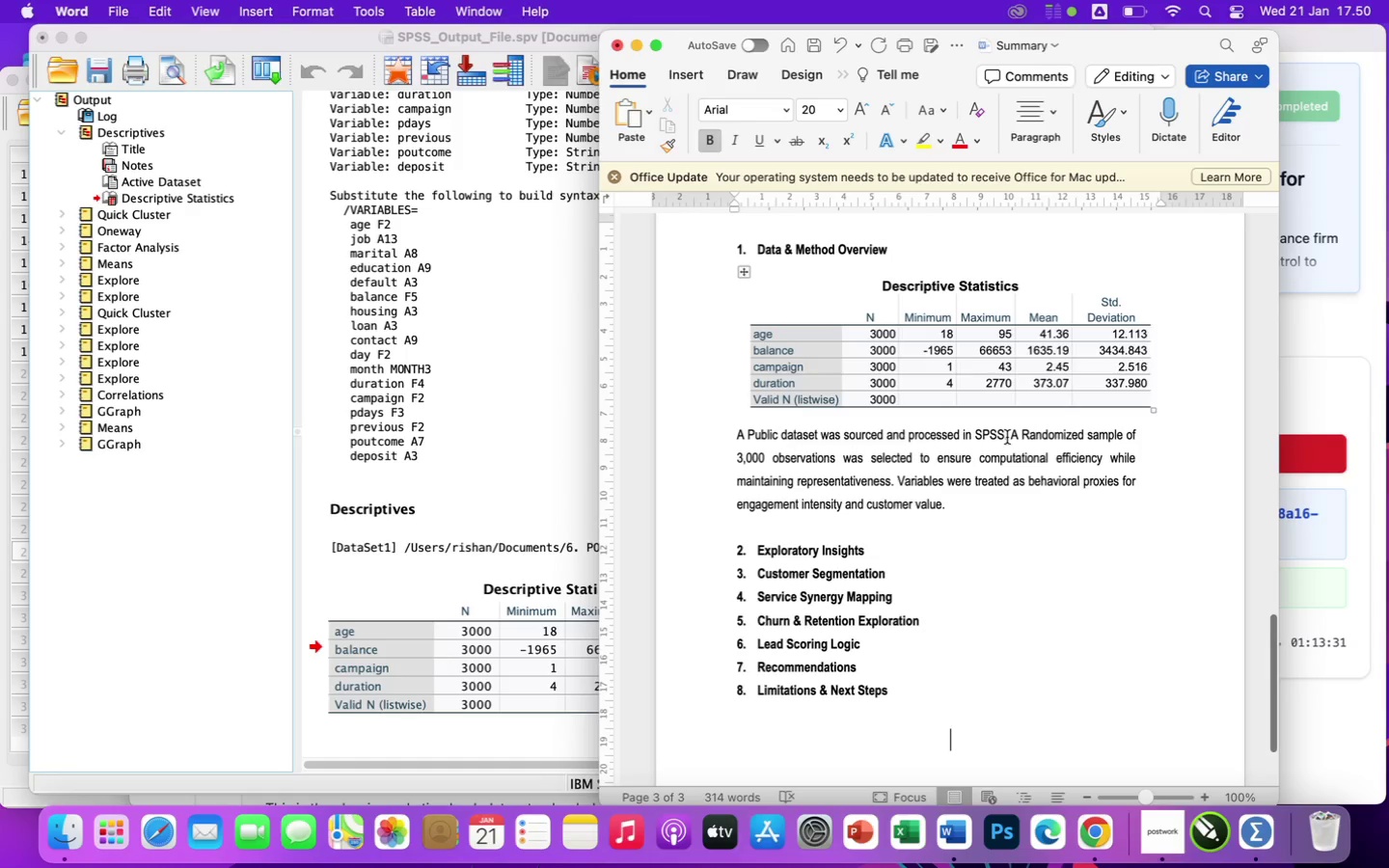 
scroll: coordinate [1019, 454], scroll_direction: up, amount: 30.0
 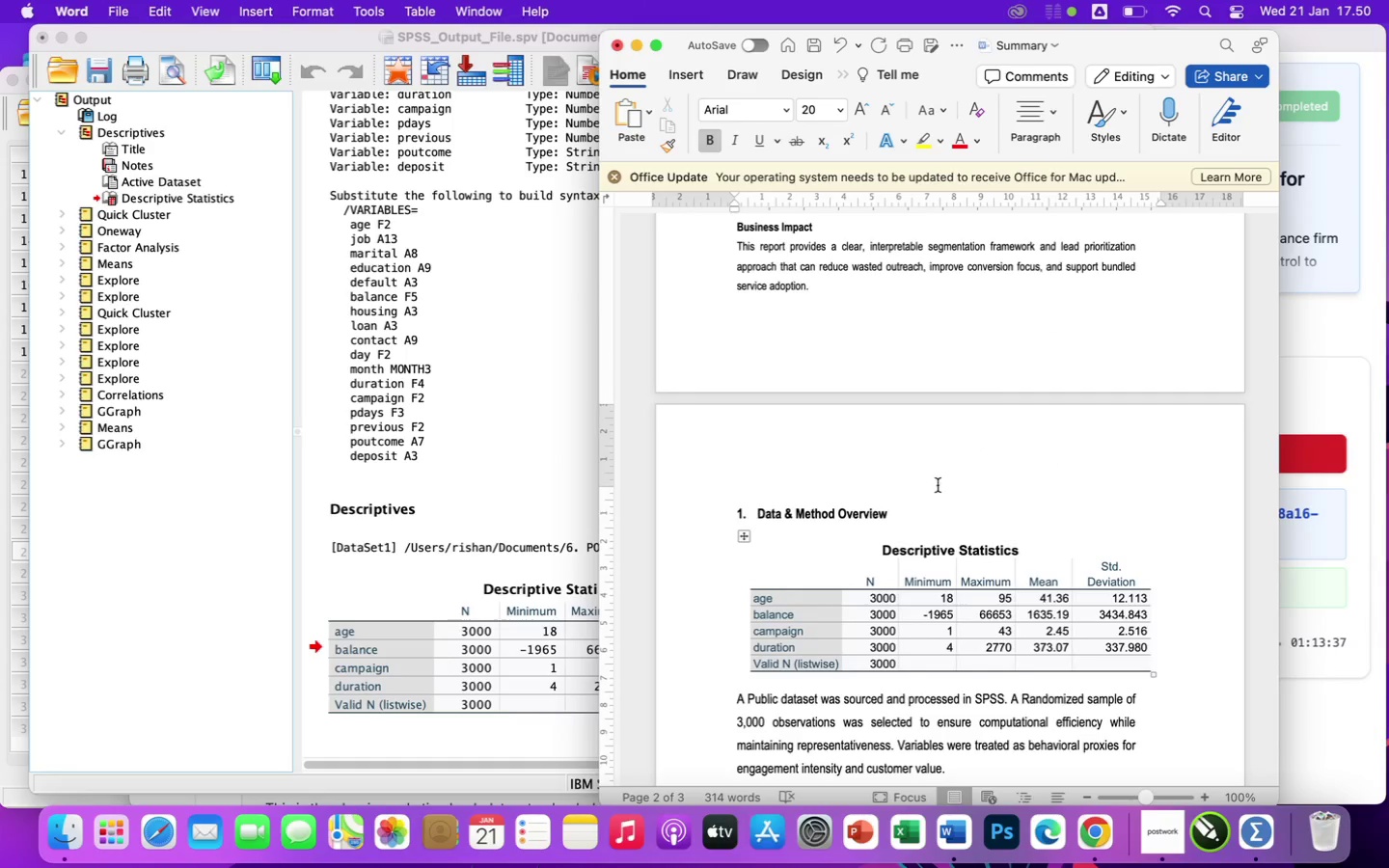 
scroll: coordinate [991, 574], scroll_direction: down, amount: 45.0
 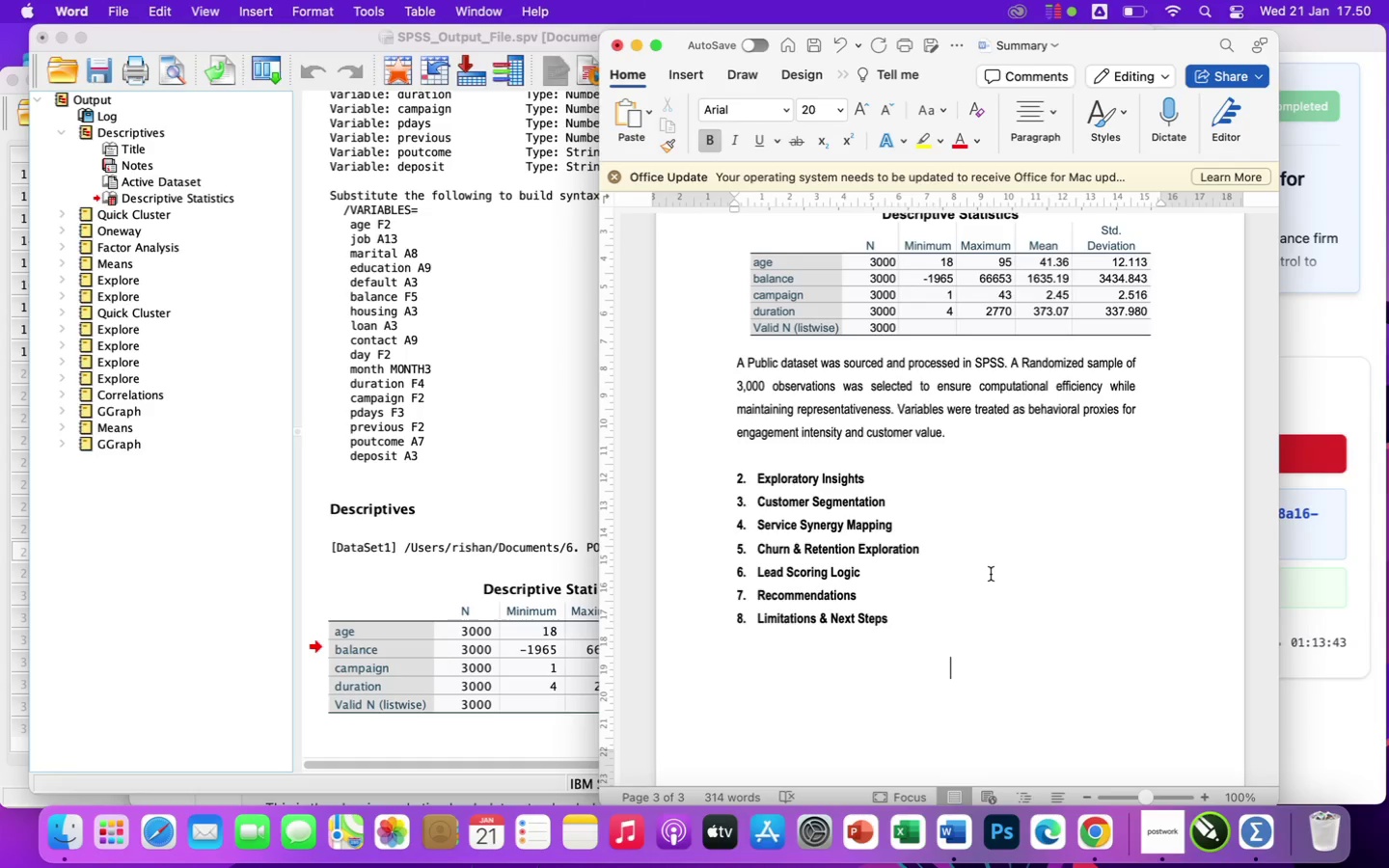 
scroll: coordinate [991, 574], scroll_direction: up, amount: 126.0
 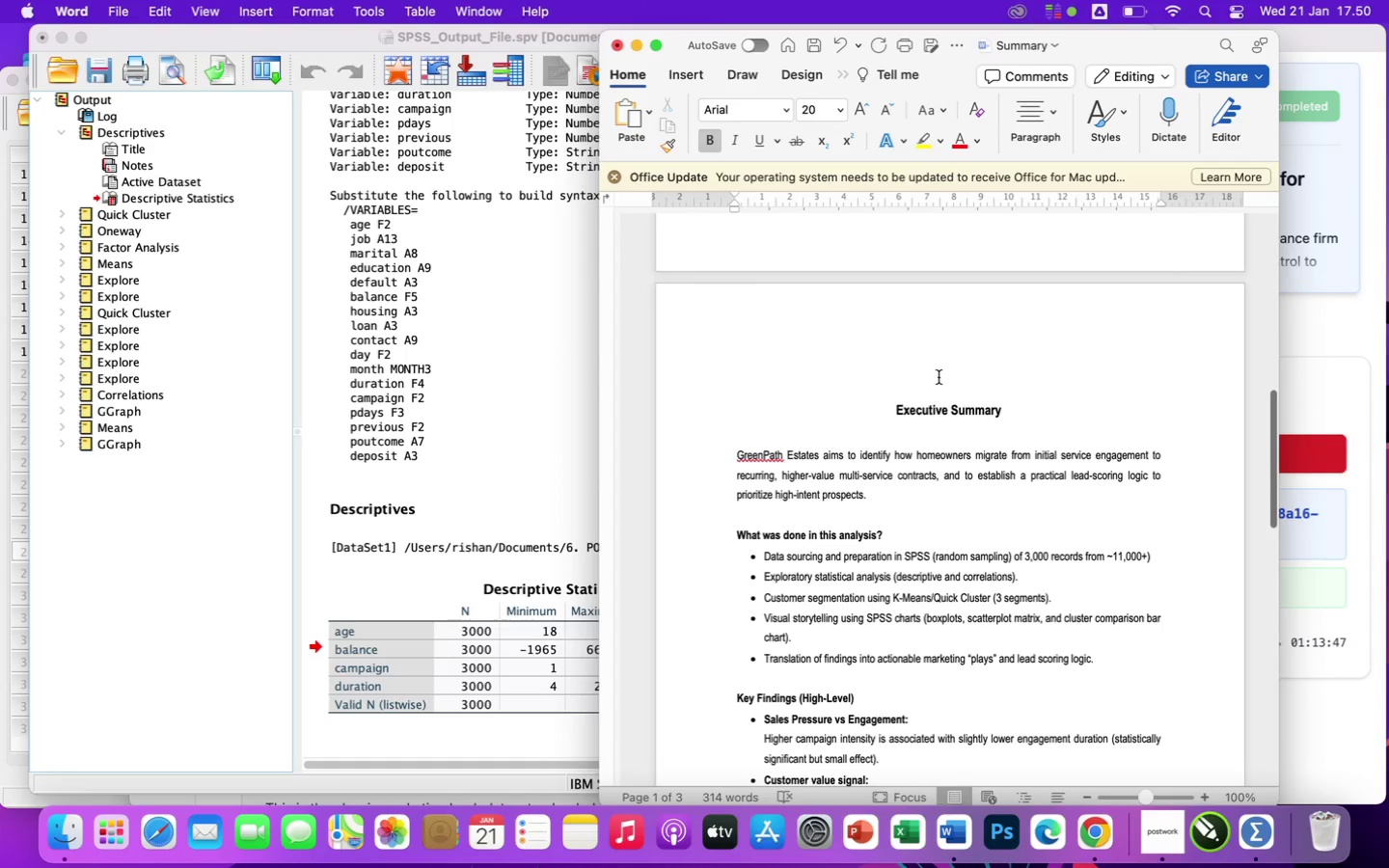 
left_click([939, 377])
 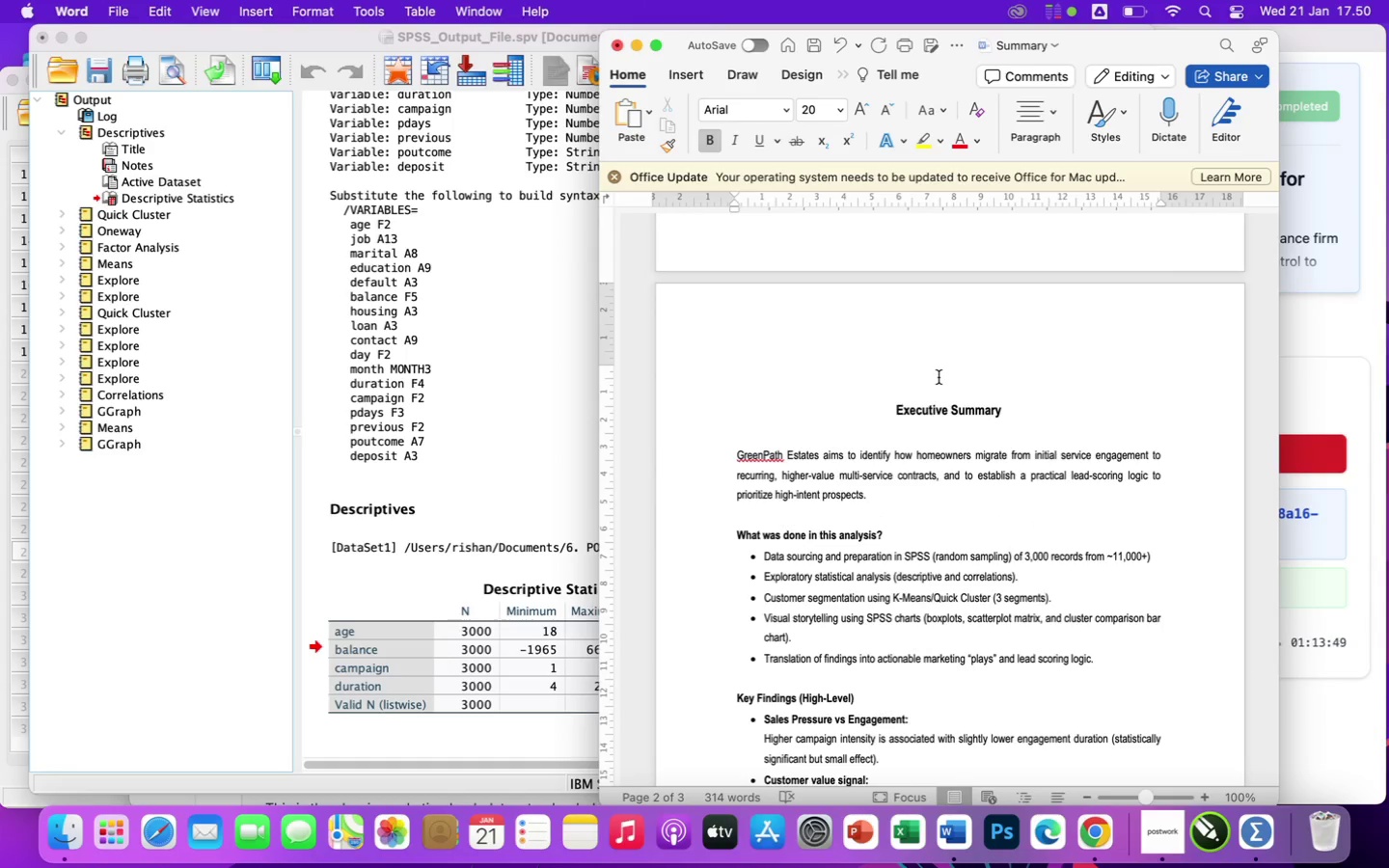 
key(Backspace)
 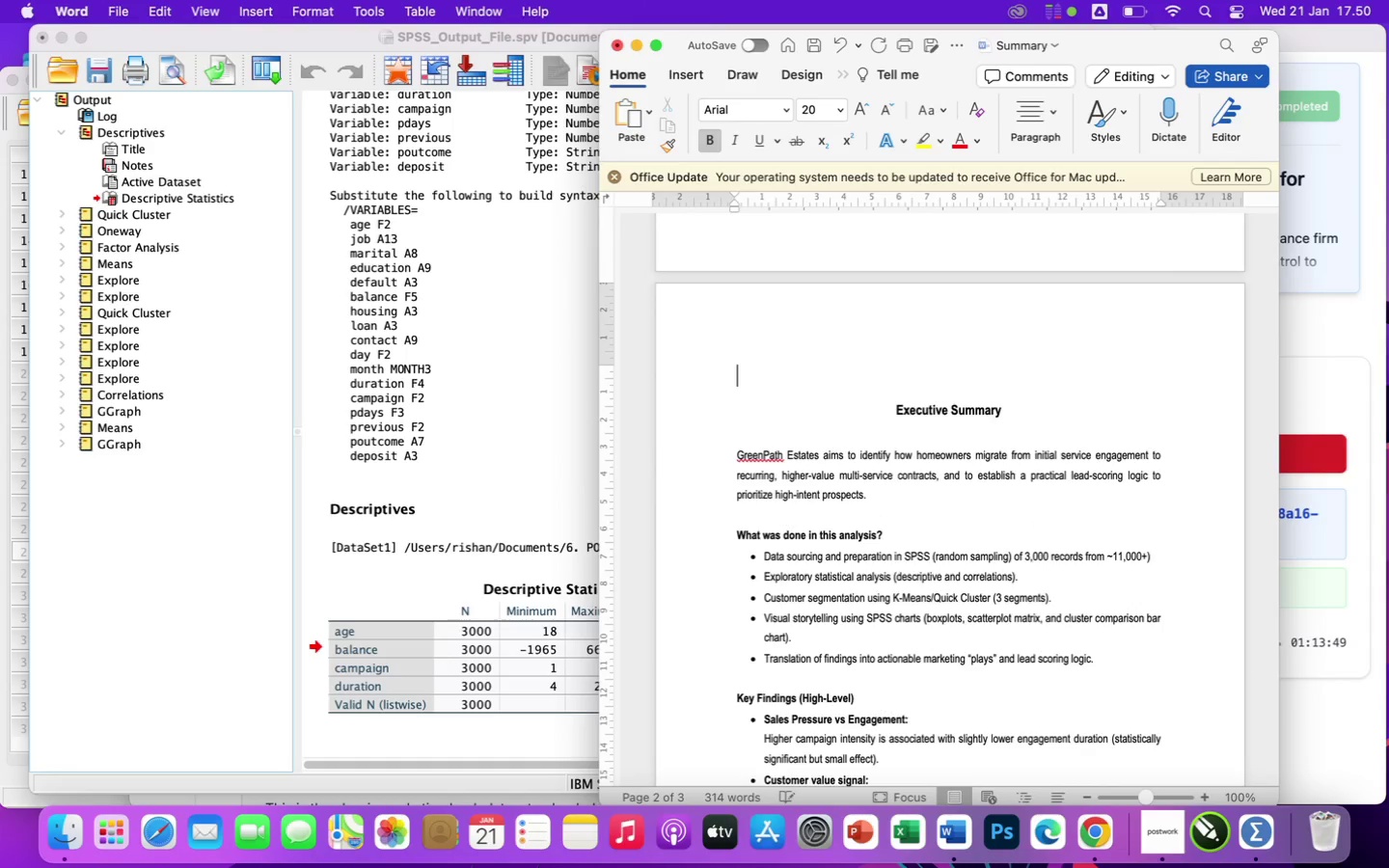 
key(Backspace)
 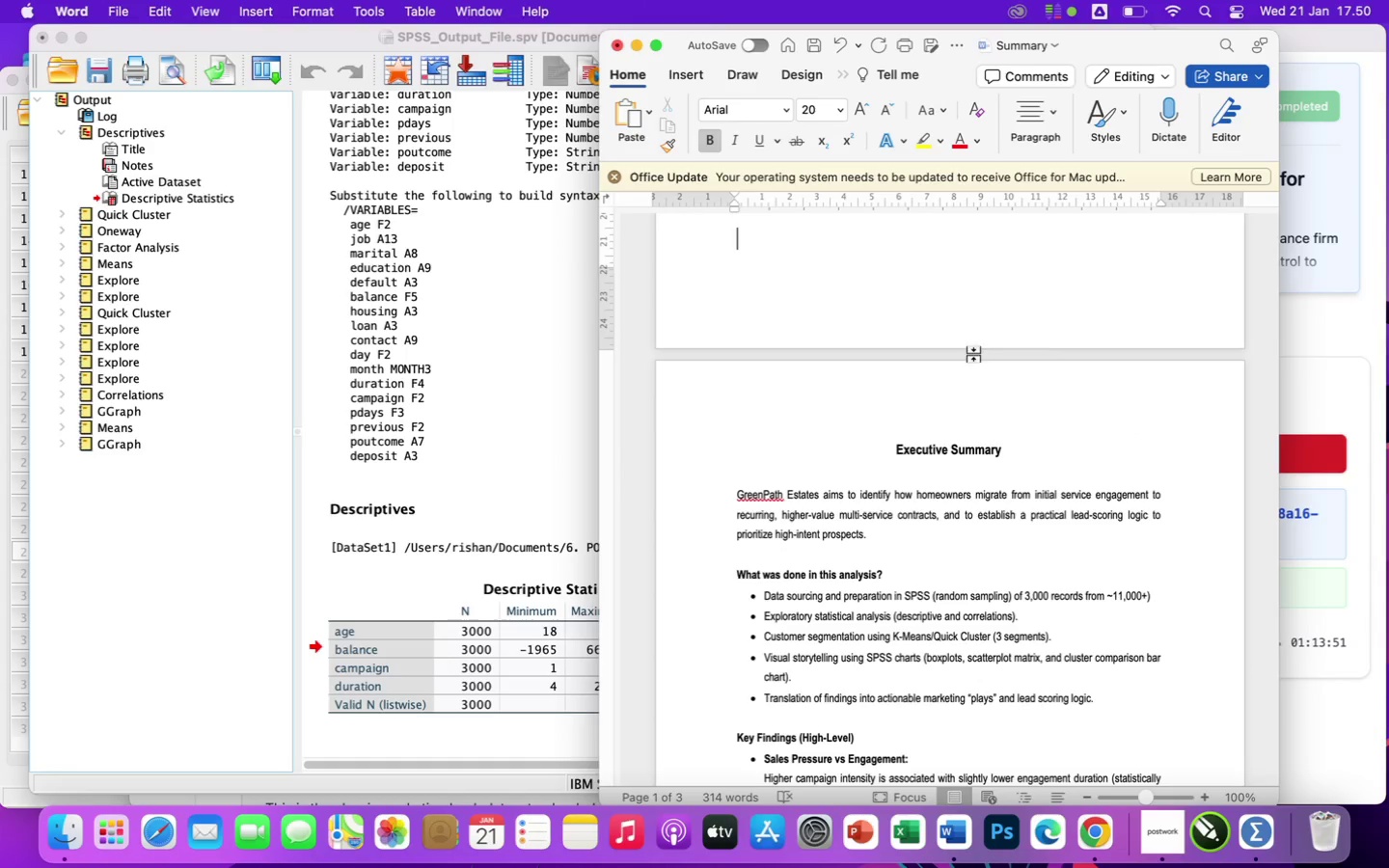 
left_click([959, 414])
 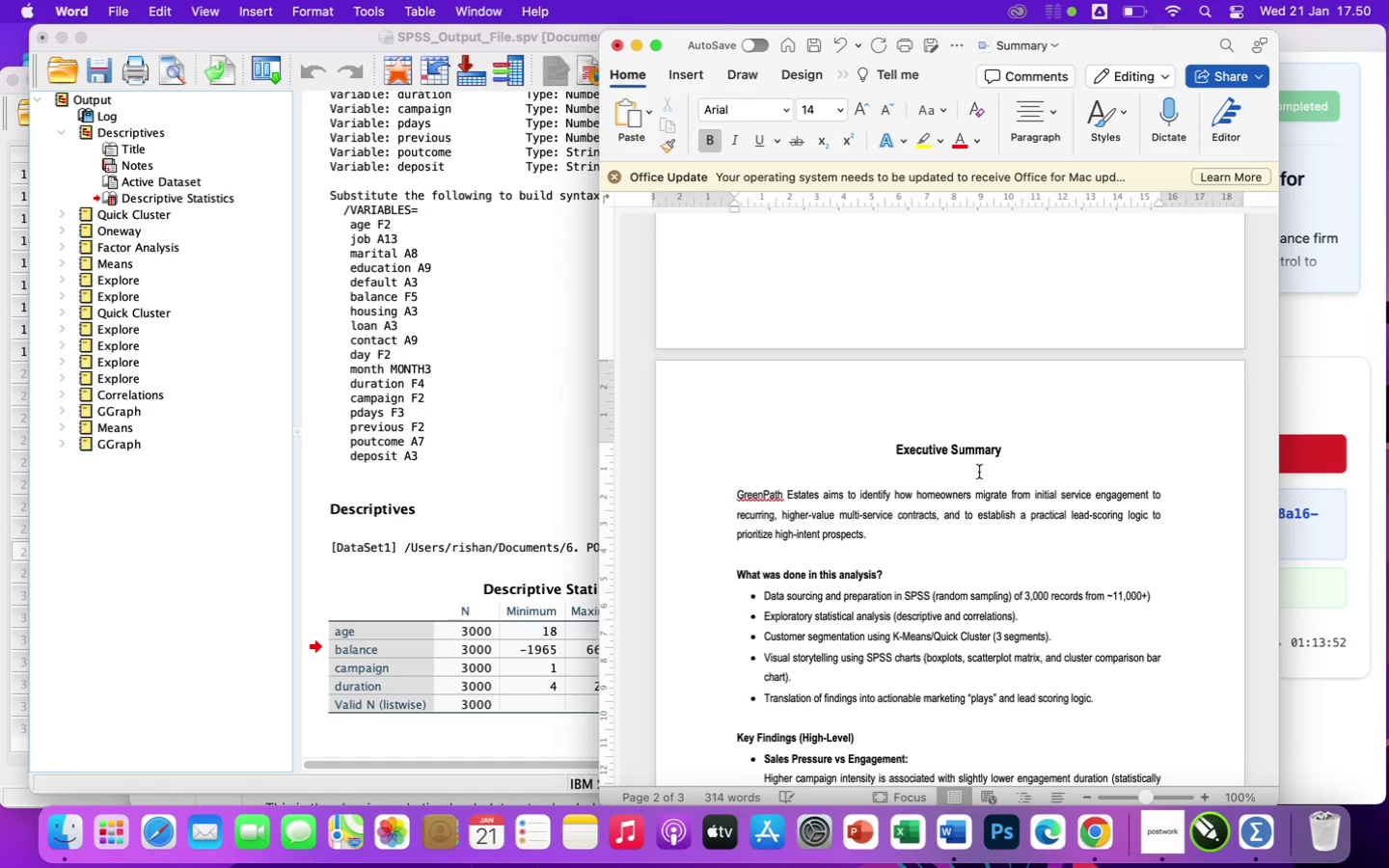 
scroll: coordinate [1030, 591], scroll_direction: down, amount: 26.0
 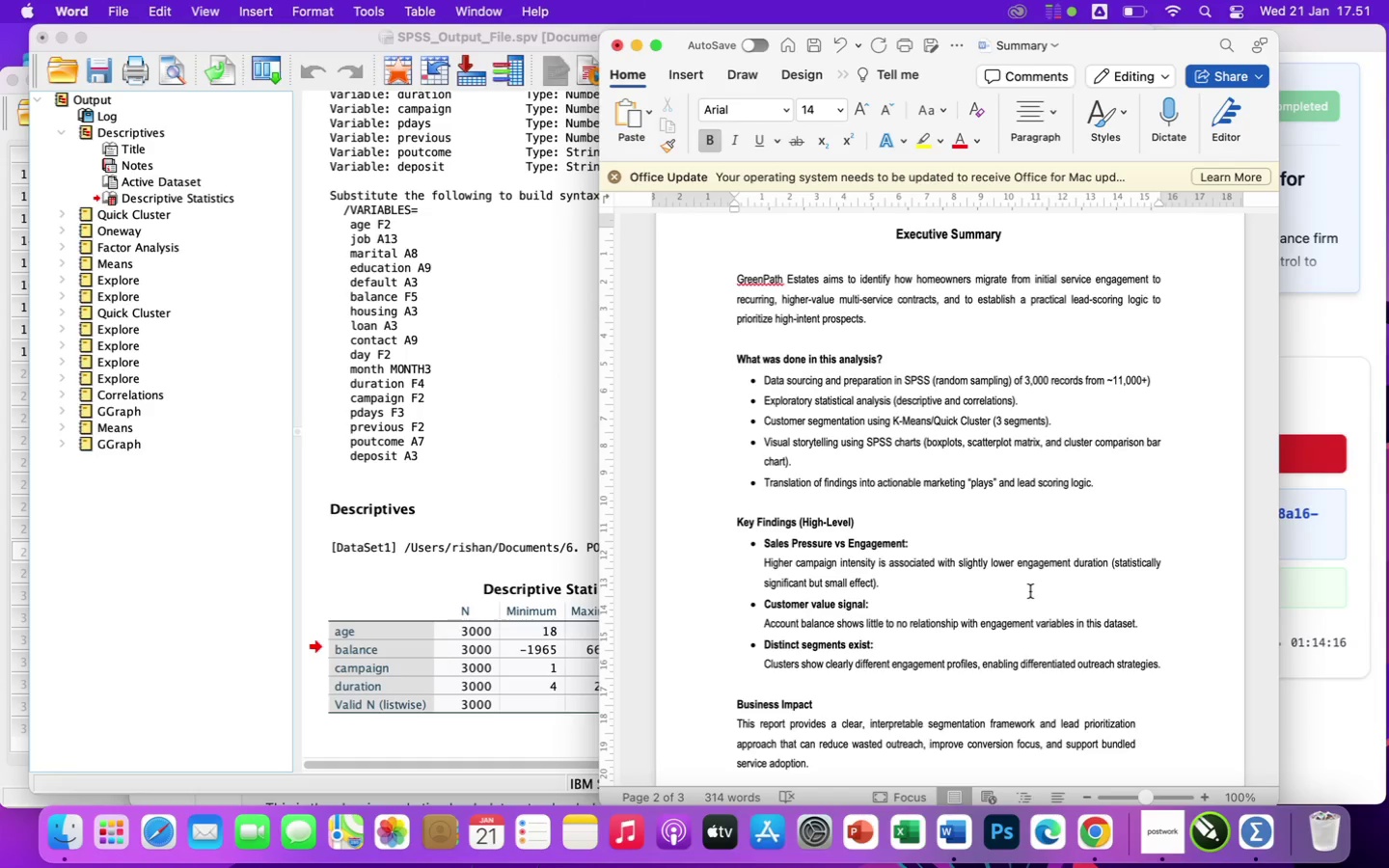 
wait(27.24)
 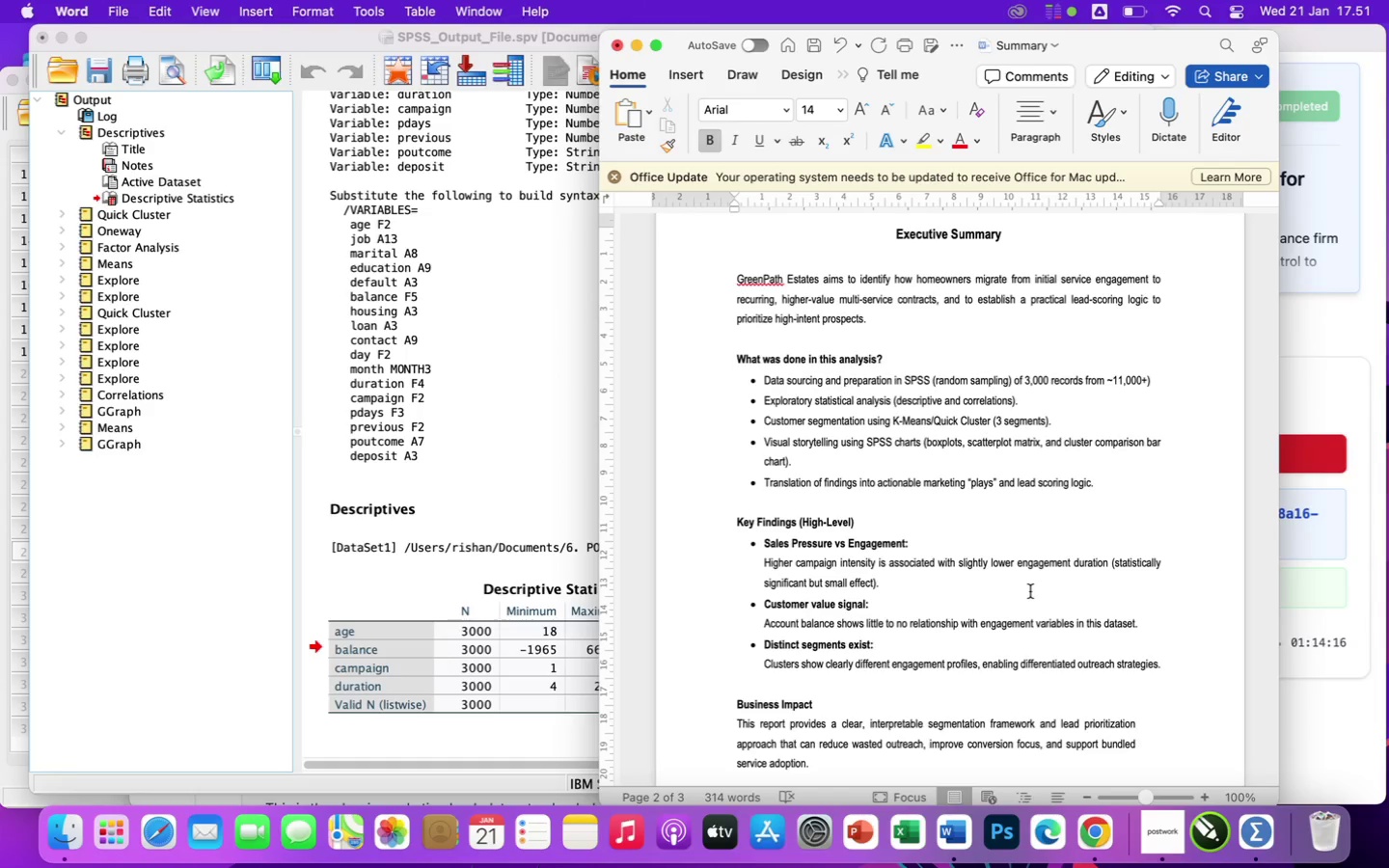 
scroll: coordinate [1165, 594], scroll_direction: up, amount: 99.0
 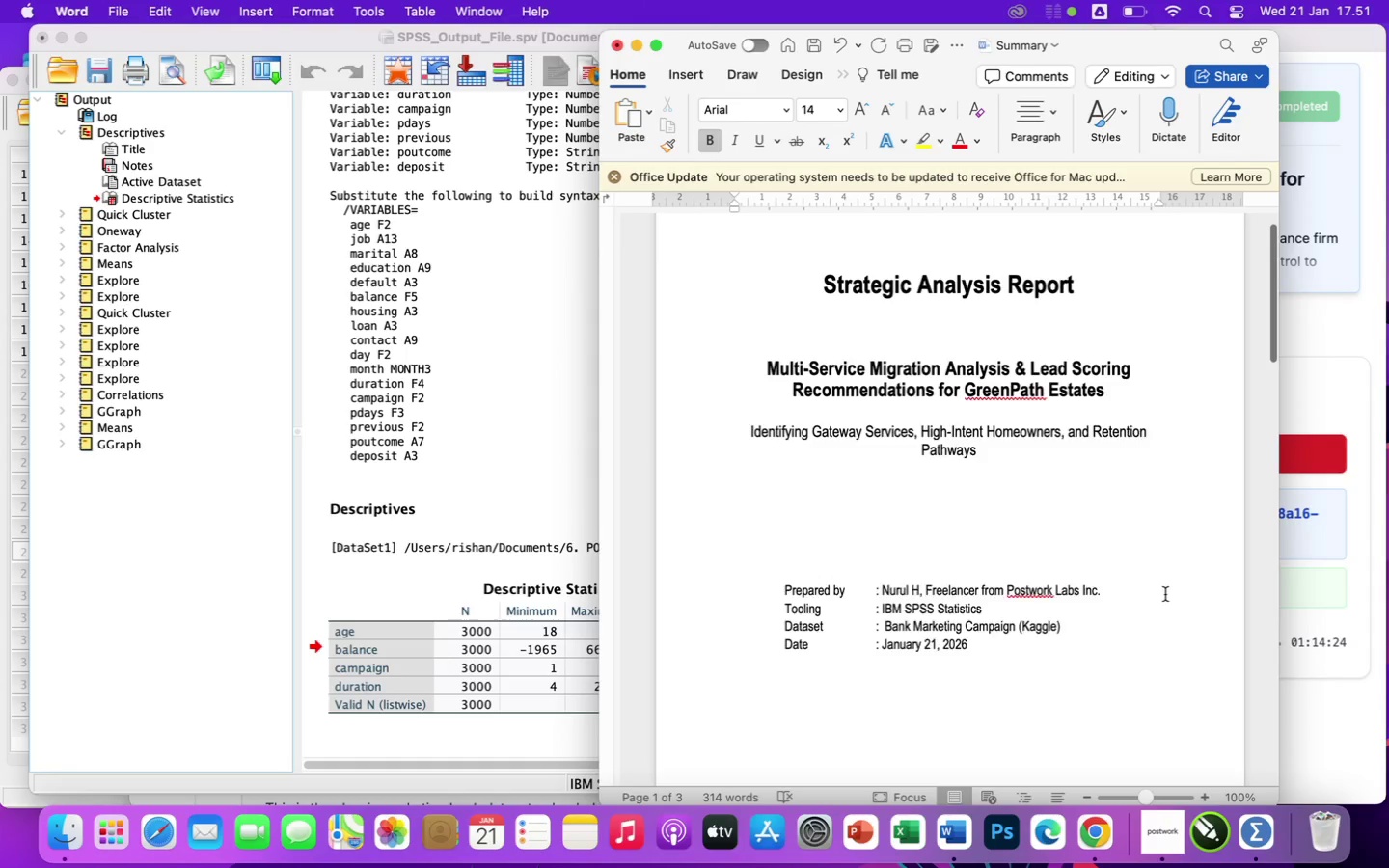 
scroll: coordinate [1165, 594], scroll_direction: down, amount: 1.0
 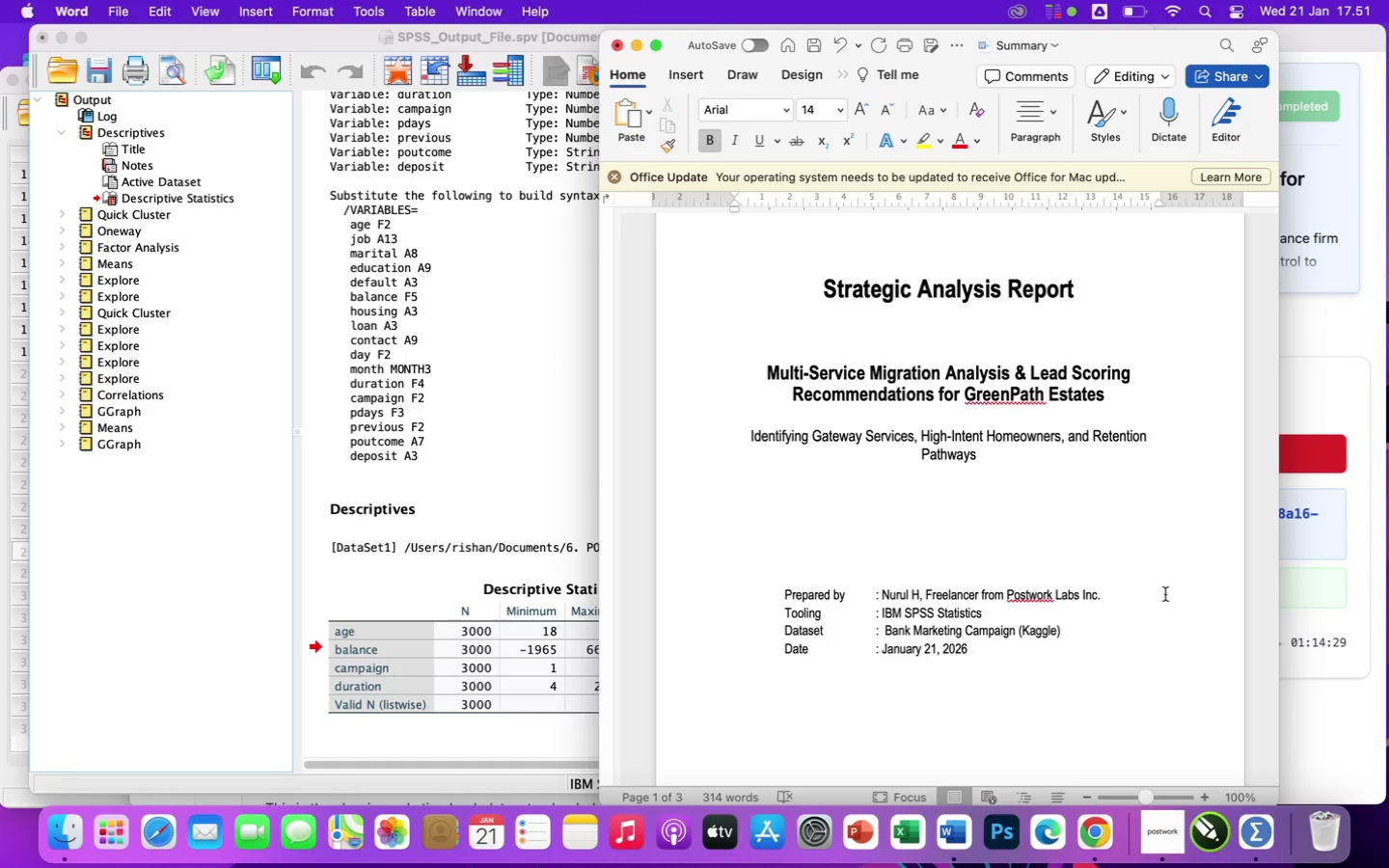 
wait(6.4)
 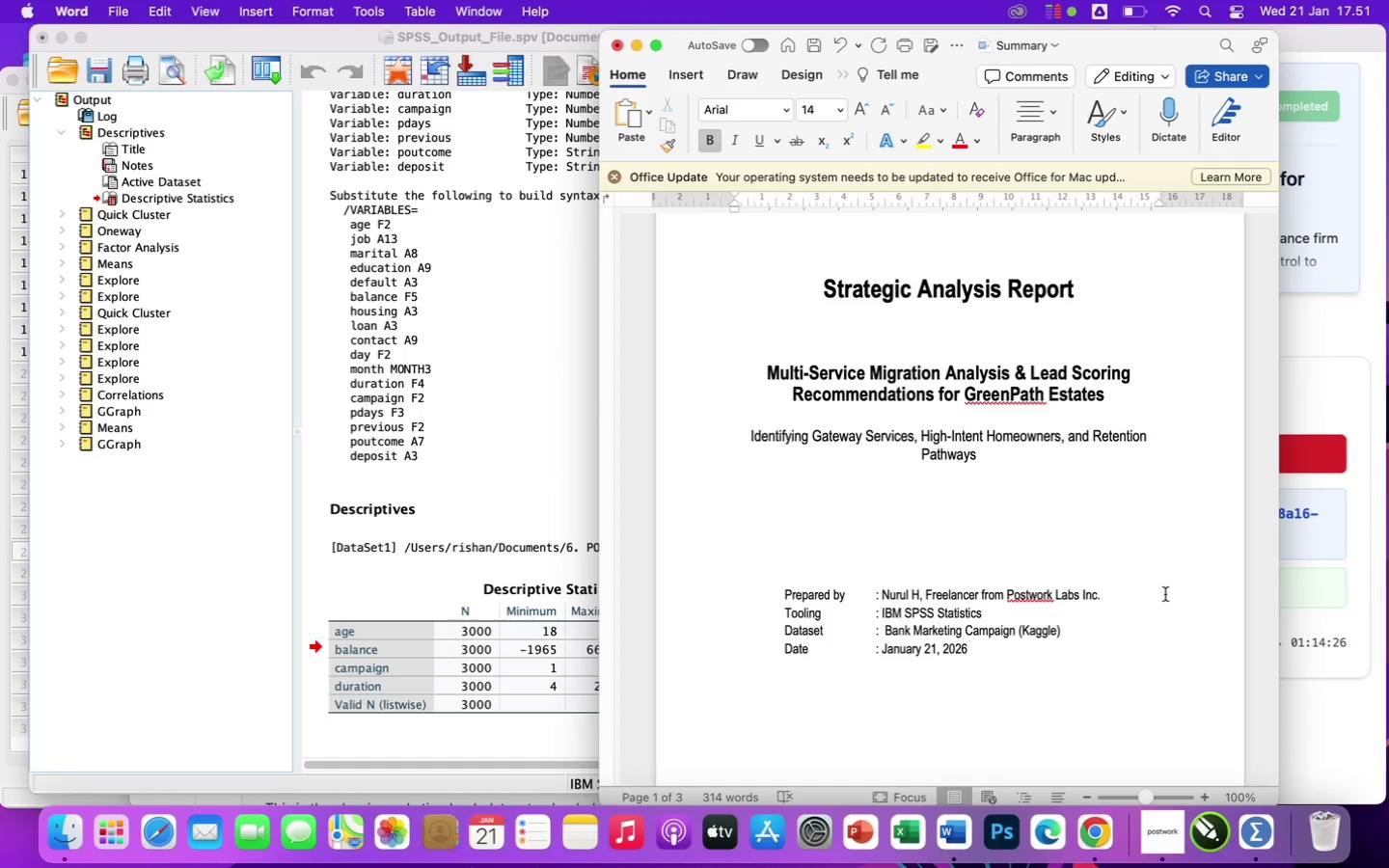 
scroll: coordinate [1230, 660], scroll_direction: down, amount: 100.0
 